 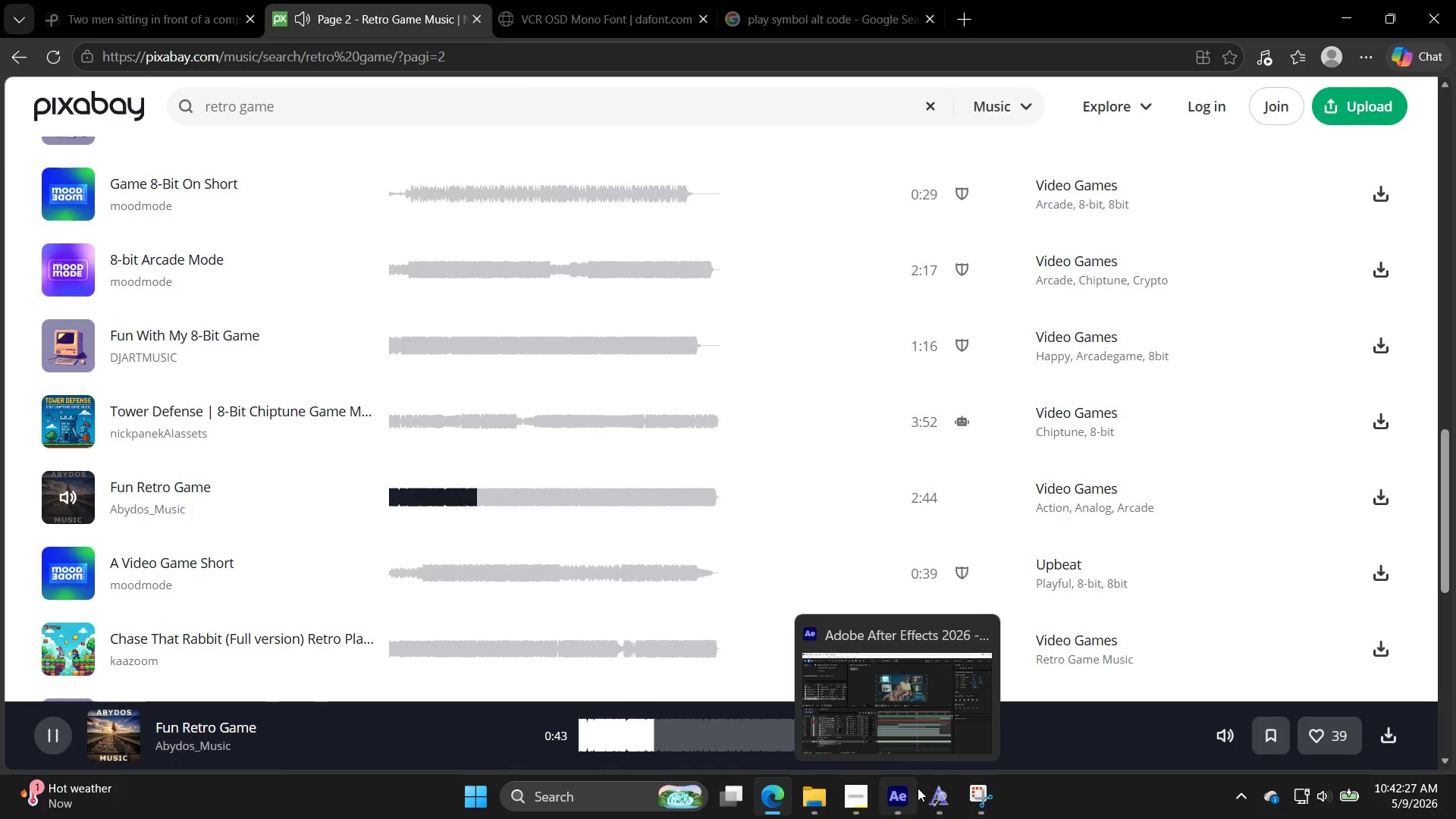 
left_click([73, 570])
 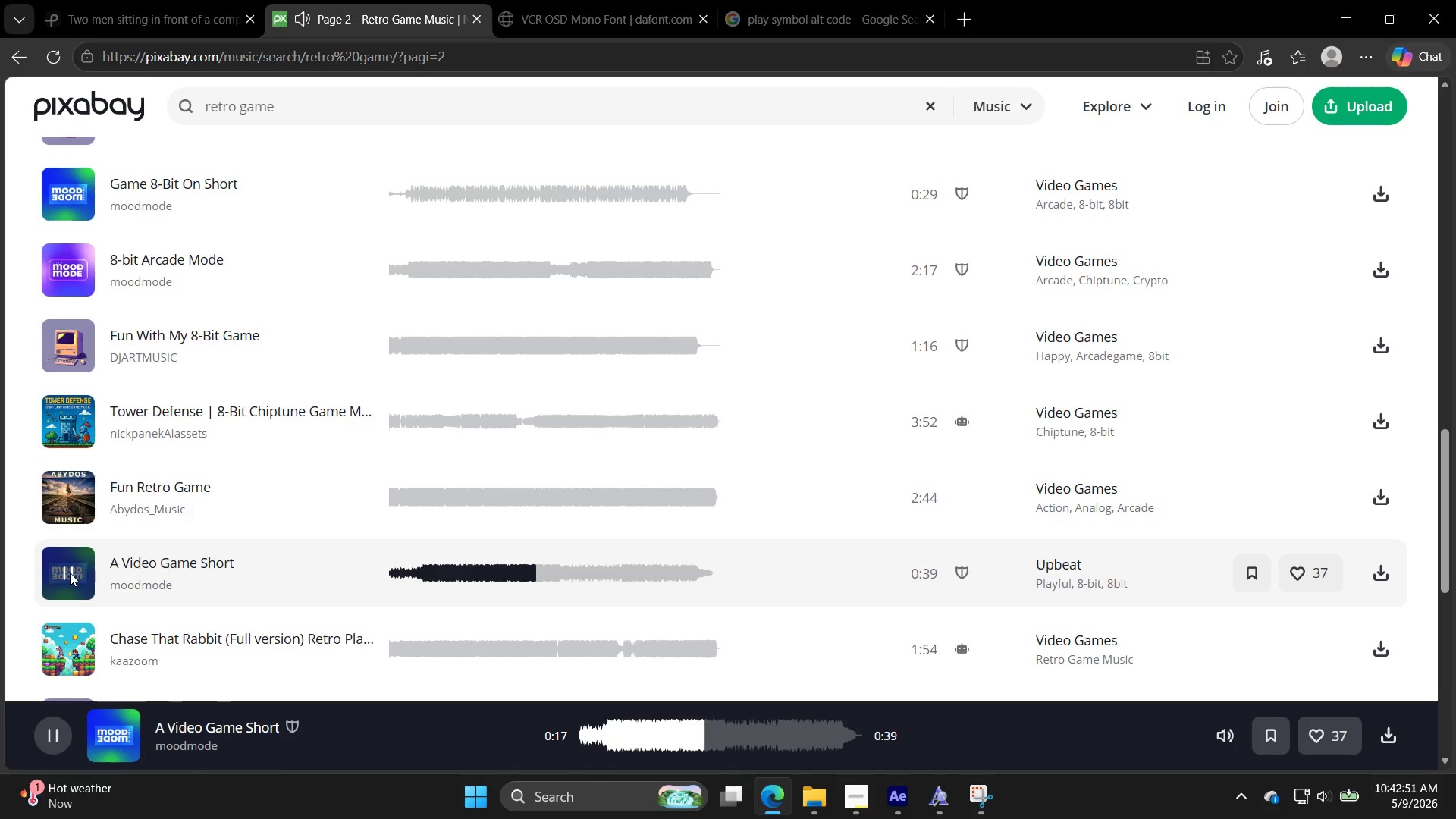 
wait(24.38)
 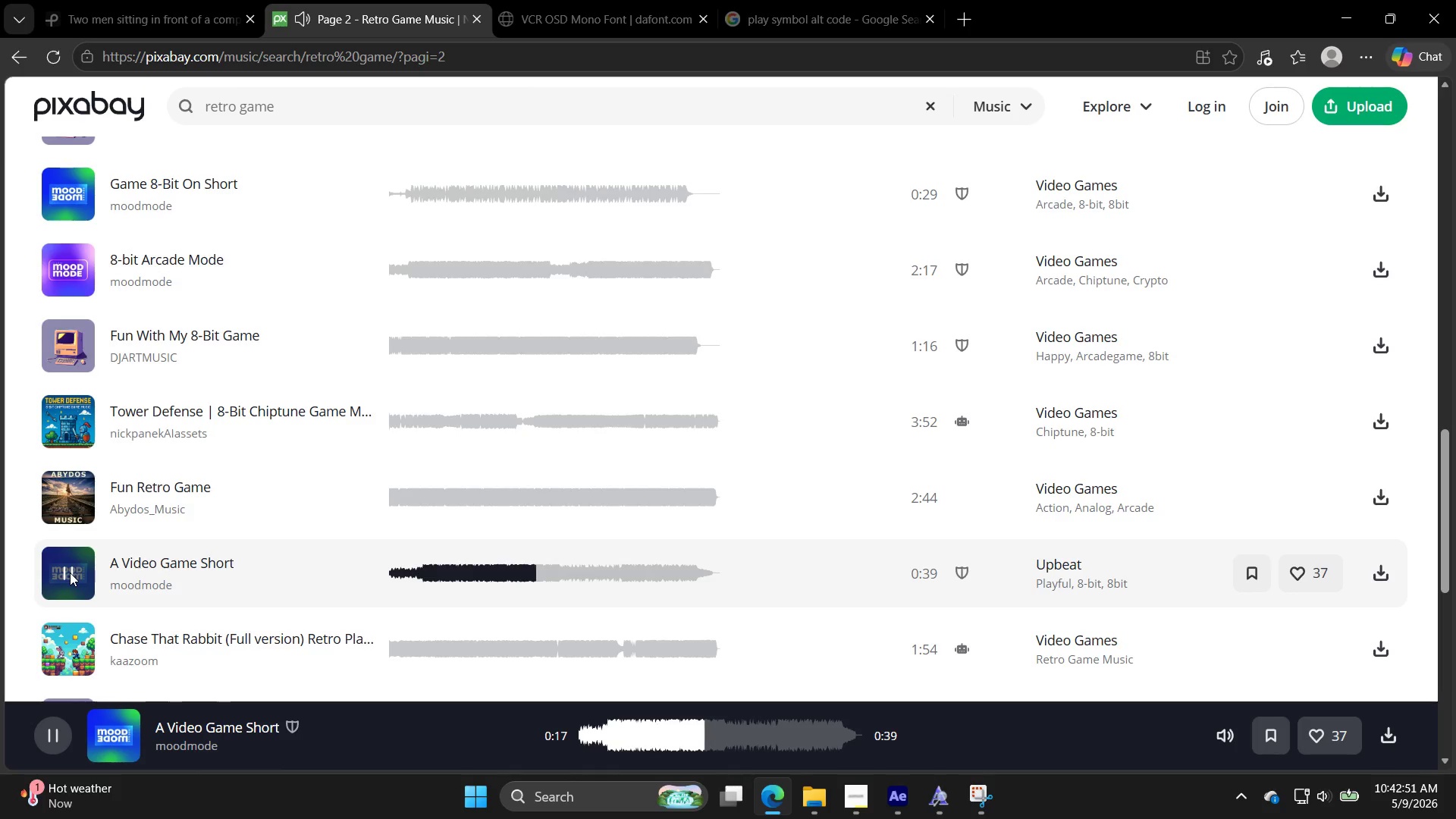 
scroll: coordinate [119, 303], scroll_direction: down, amount: 2.0
 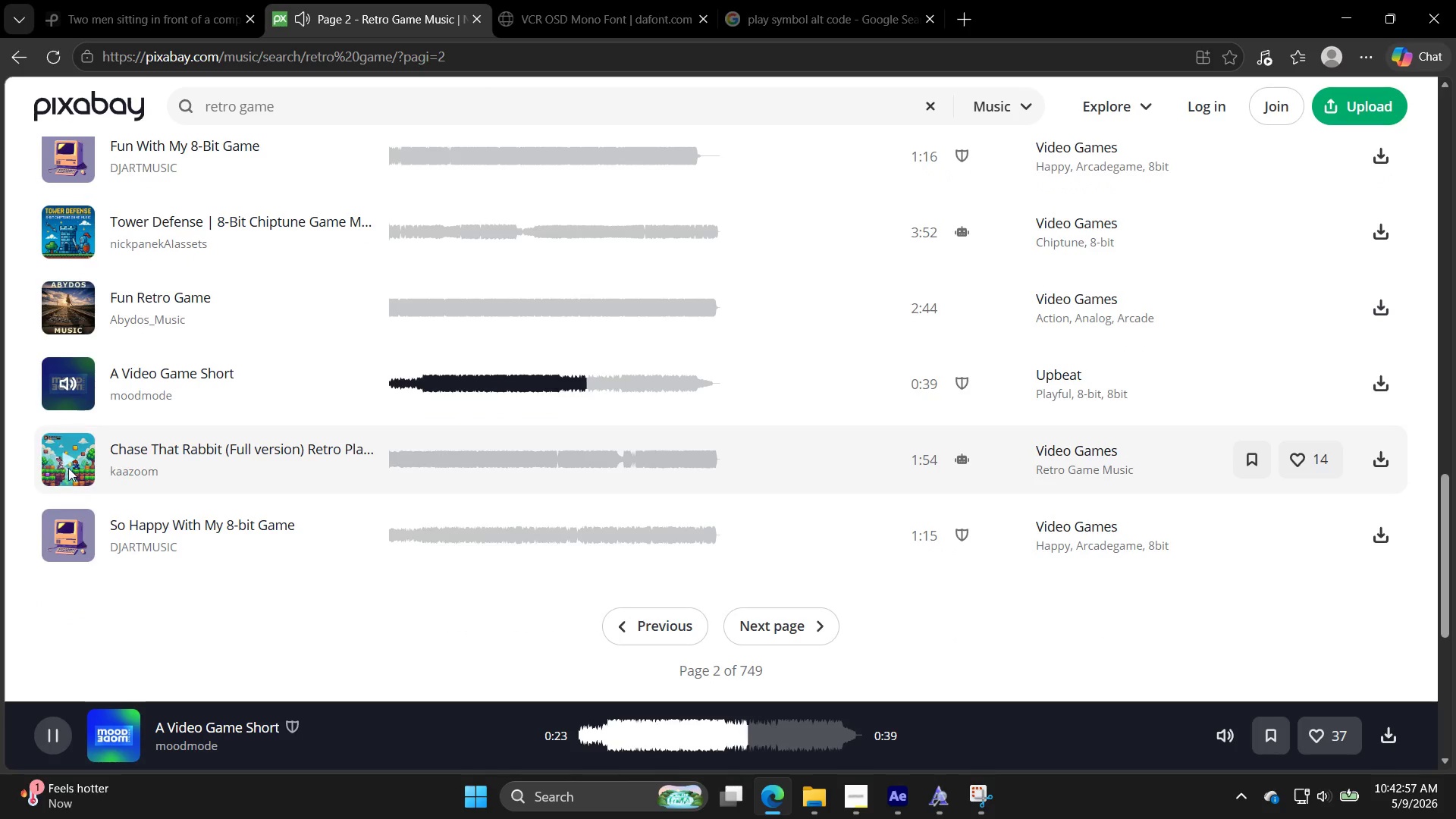 
left_click([68, 468])
 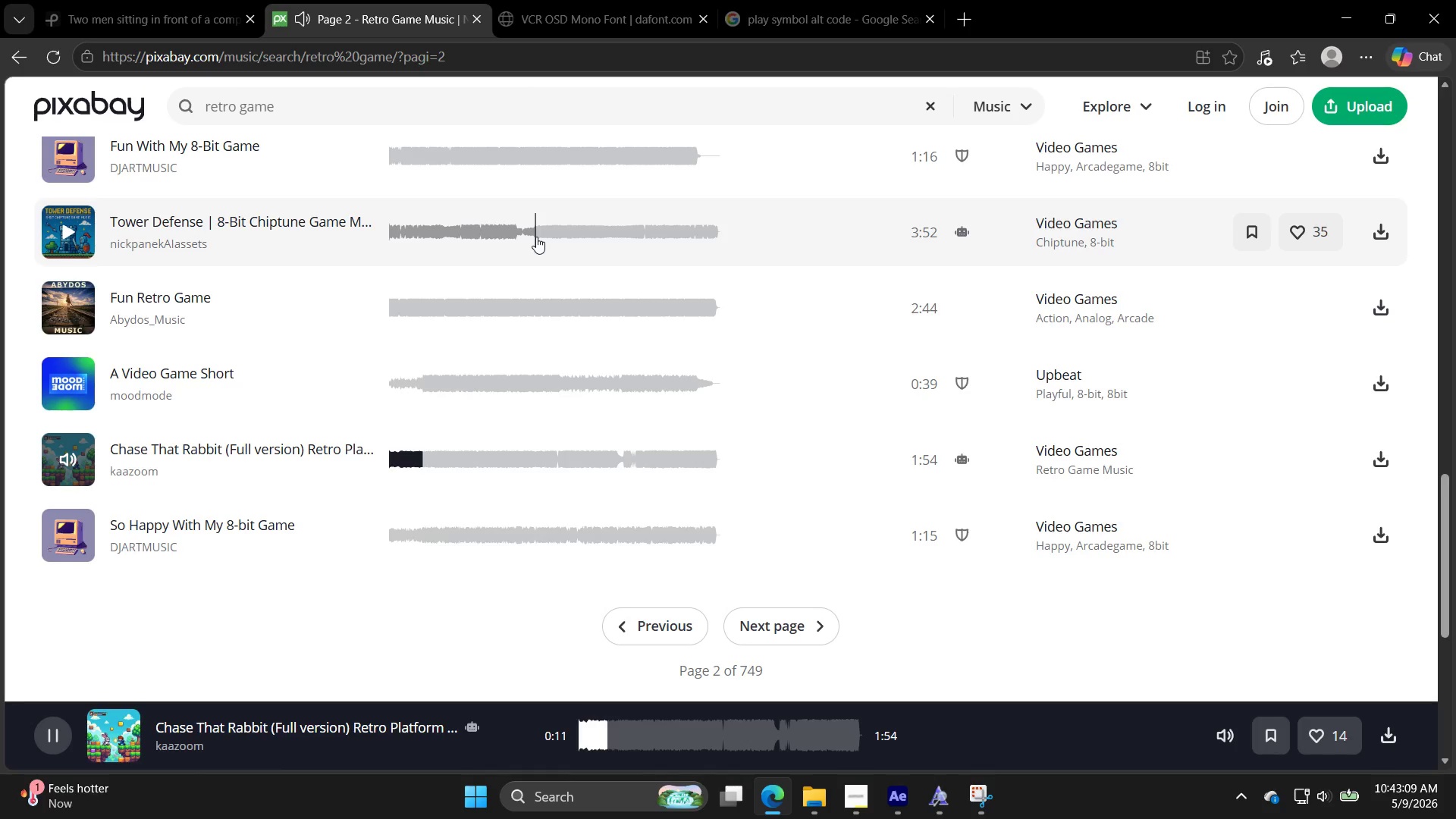 
wait(17.3)
 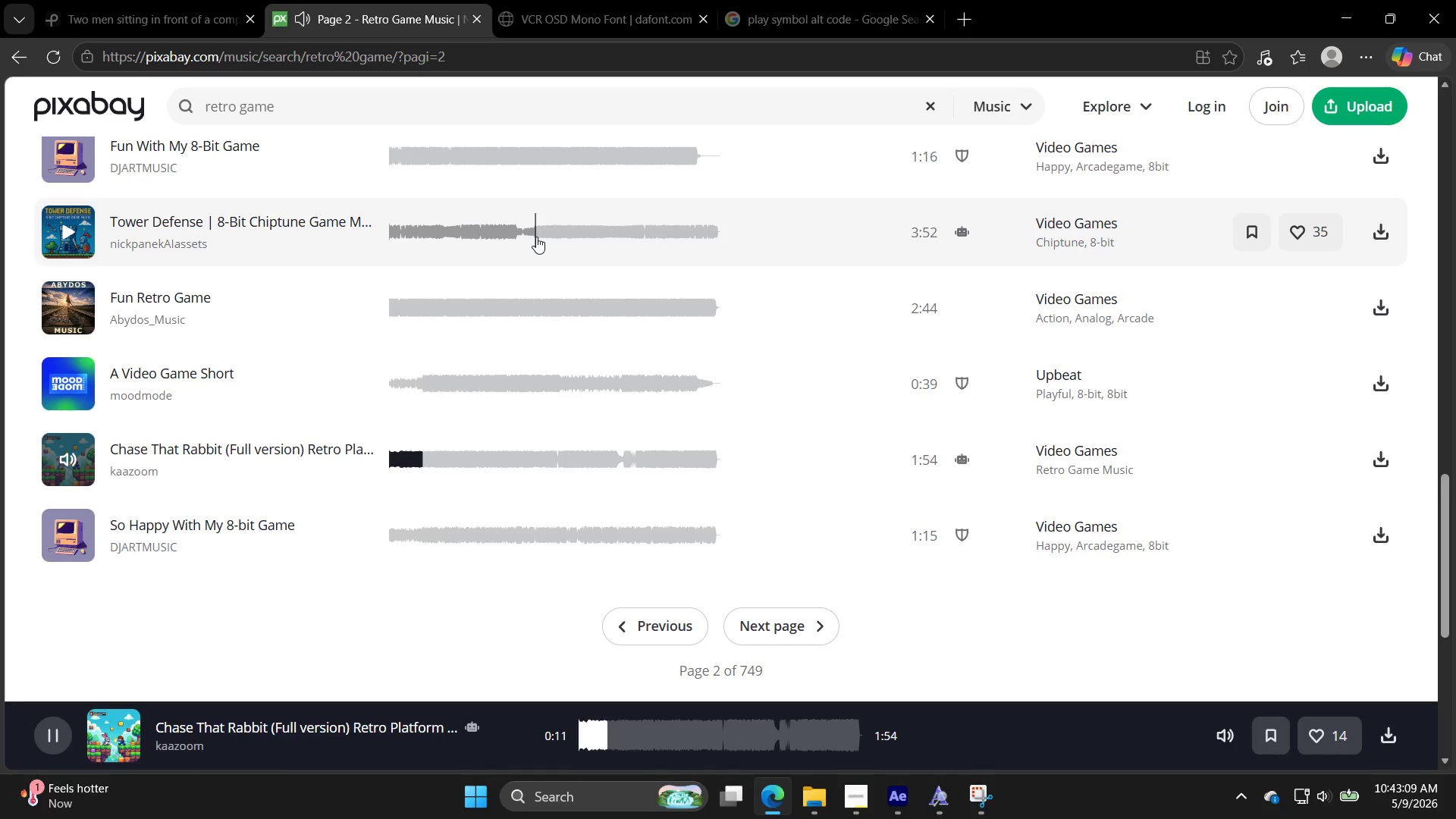 
scroll: coordinate [493, 220], scroll_direction: down, amount: 1.0
 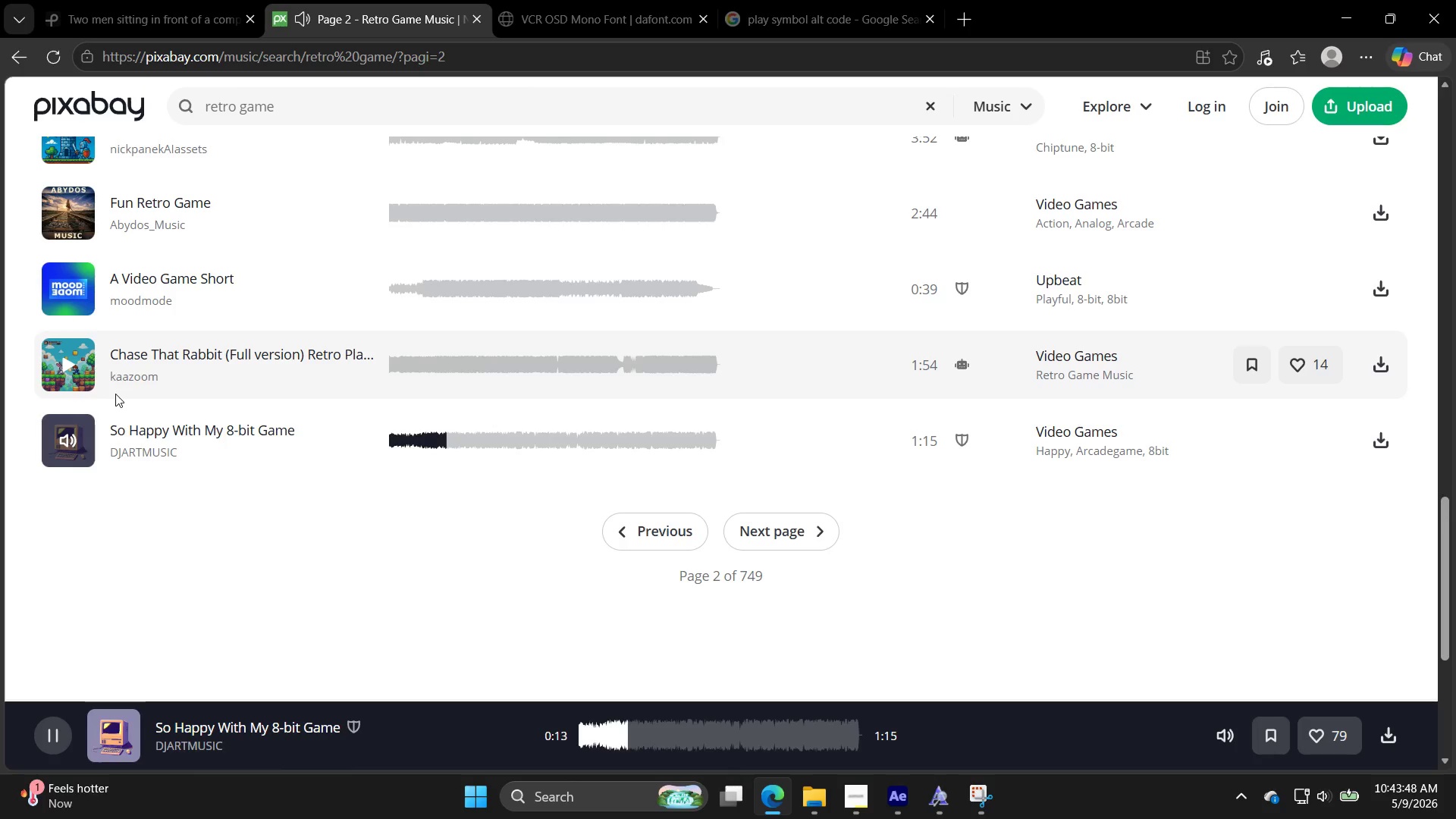 
wait(37.63)
 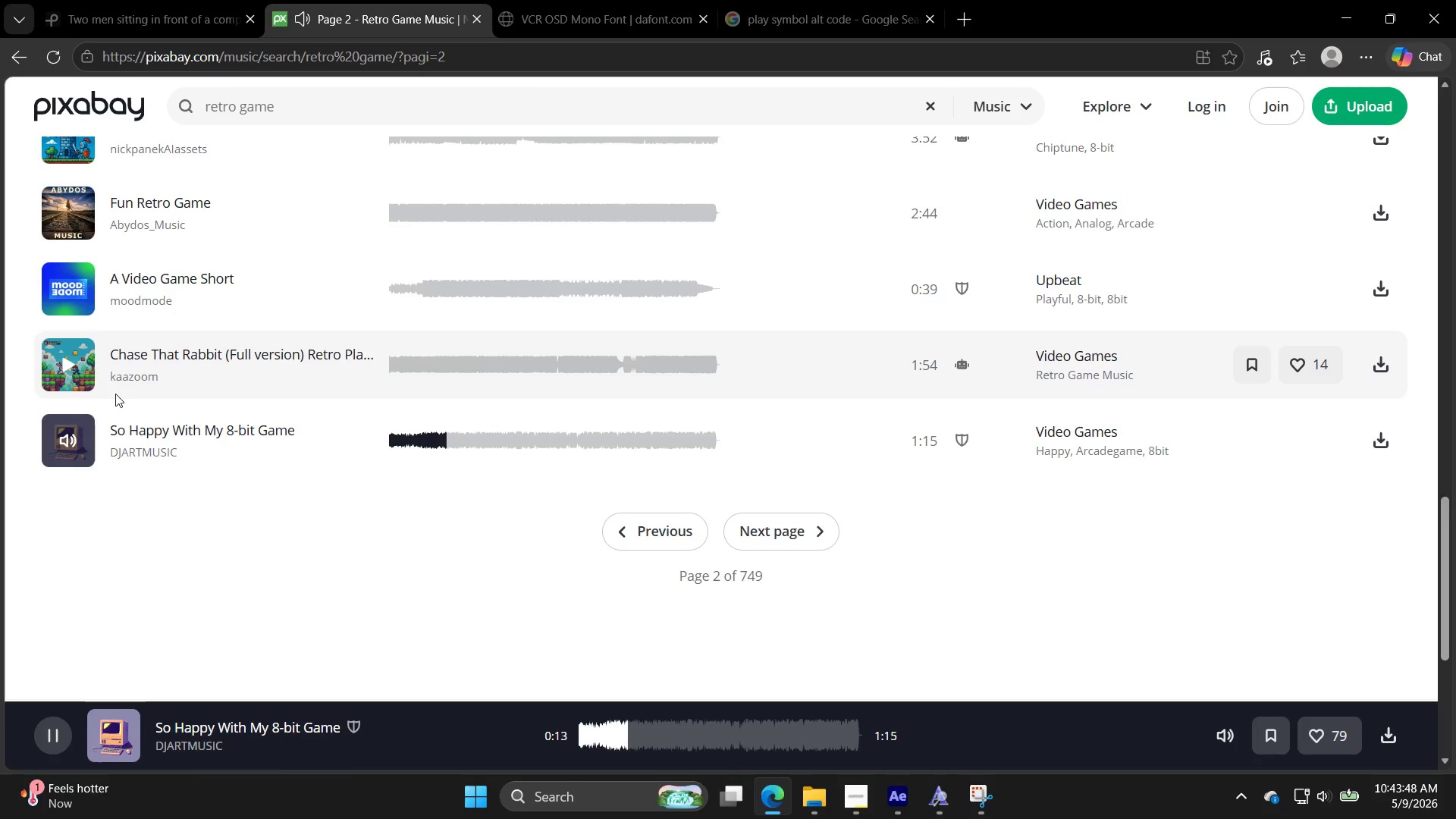 
left_click([767, 536])
 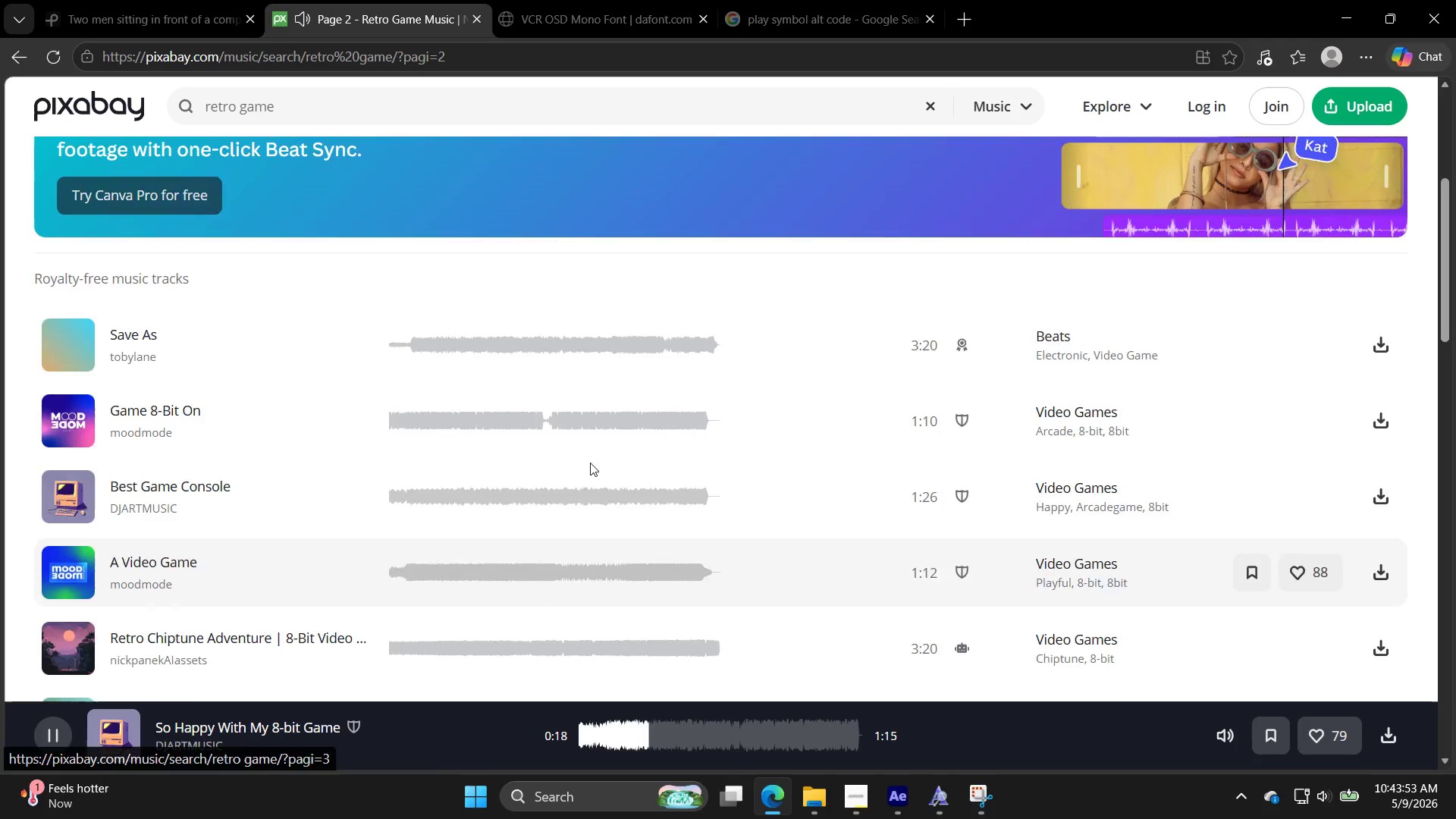 
mouse_move([488, 406])
 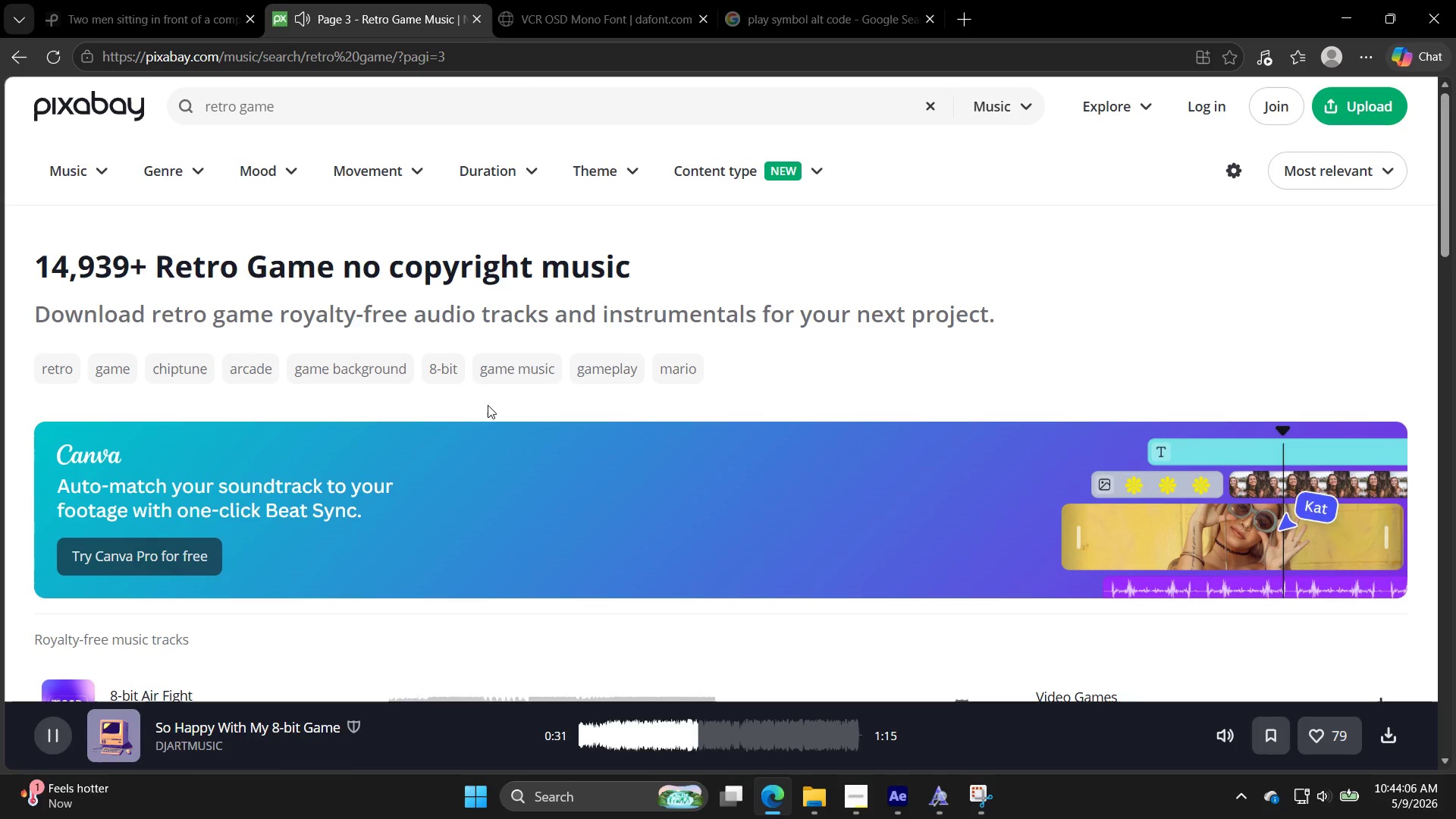 
scroll: coordinate [487, 402], scroll_direction: down, amount: 7.0
 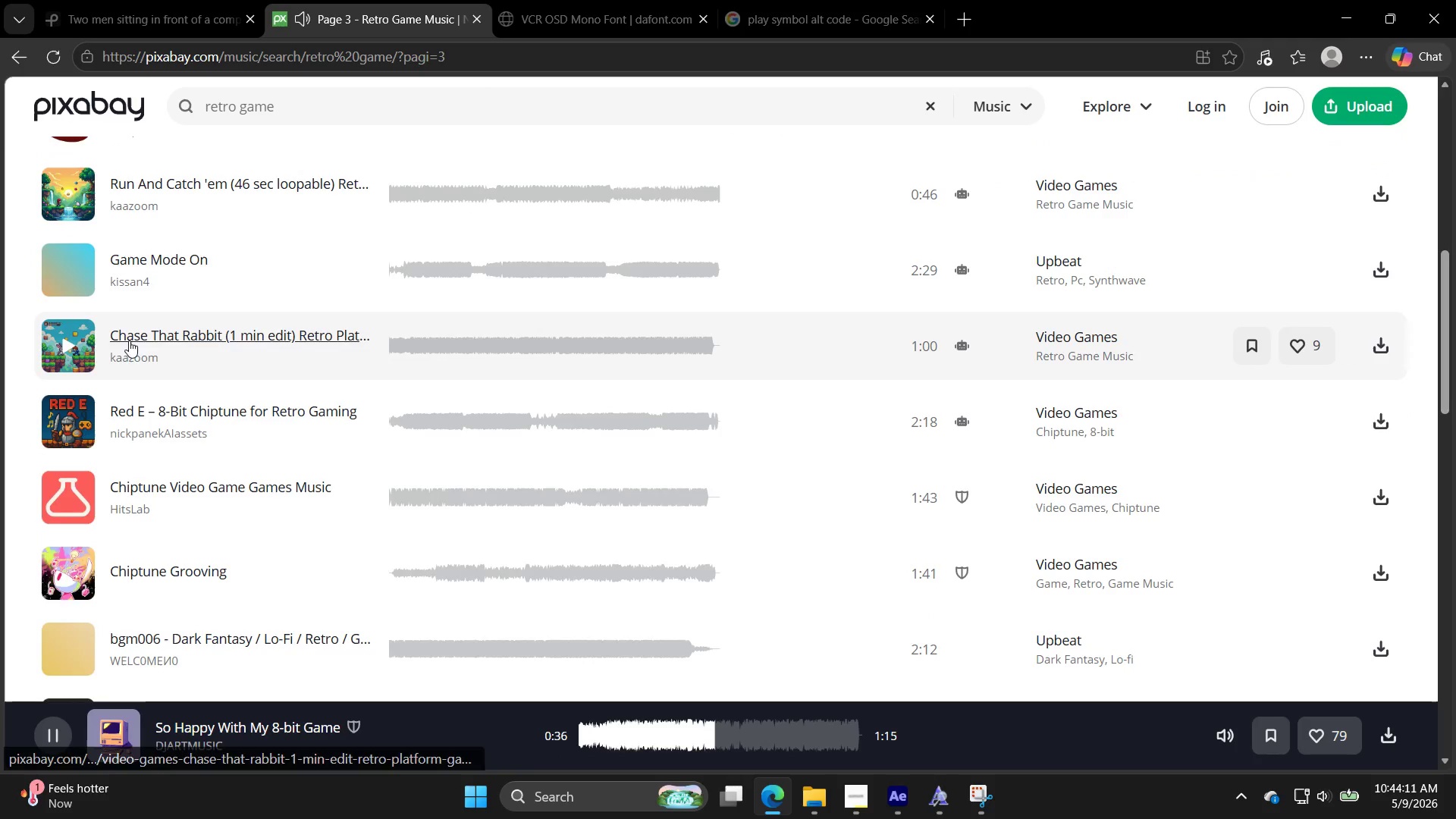 
left_click([80, 340])
 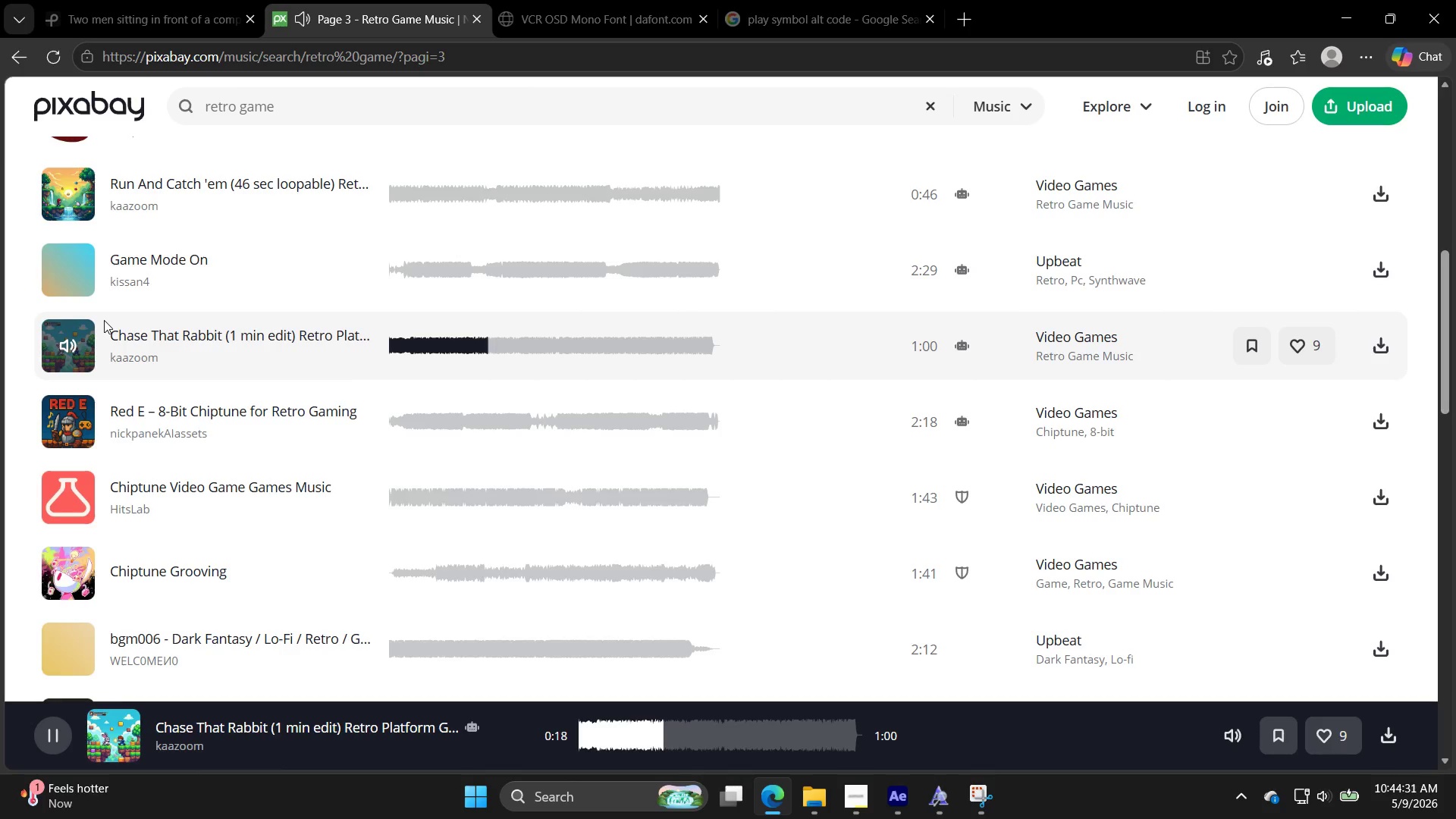 
wait(24.62)
 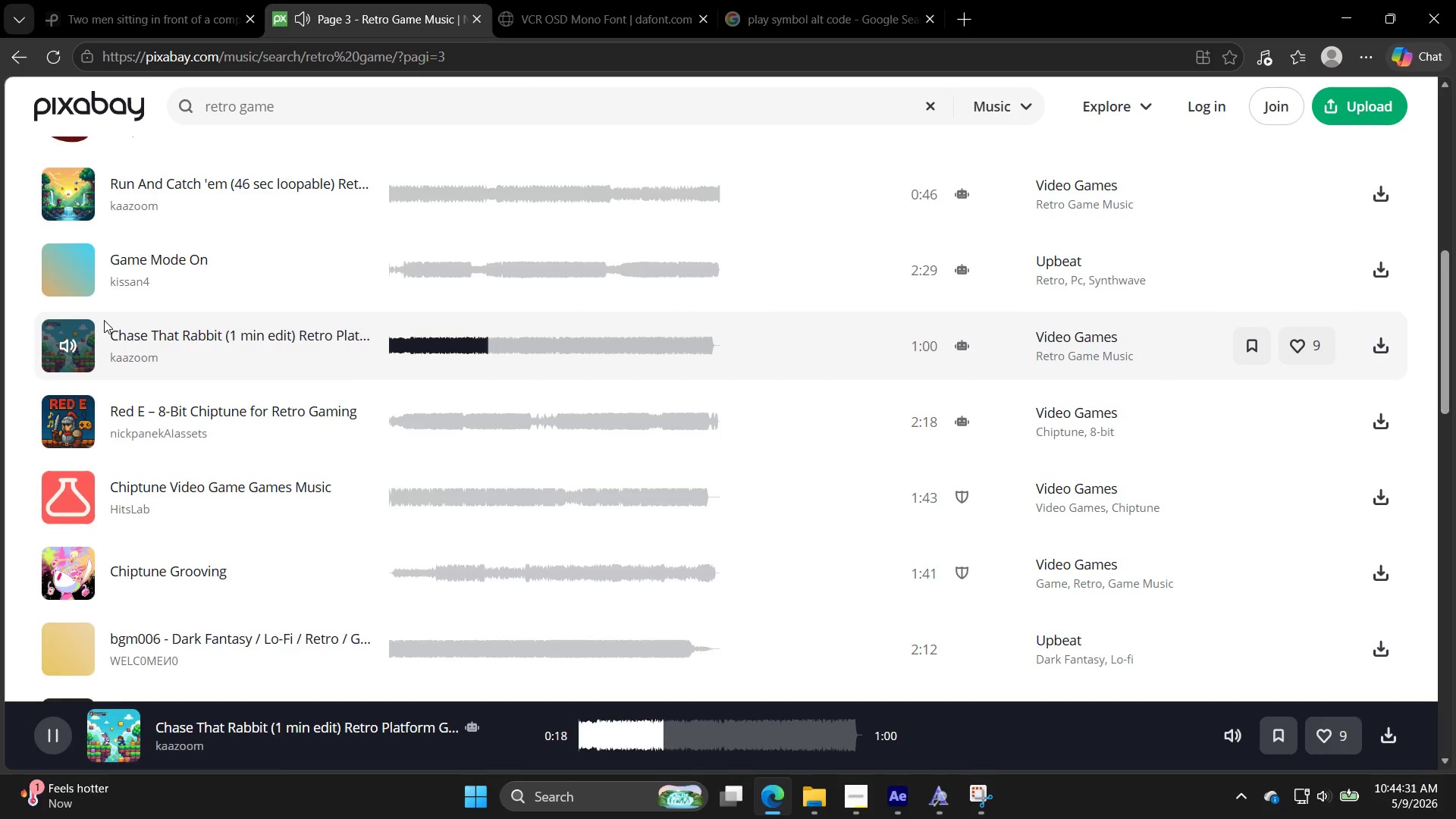 
left_click([81, 416])
 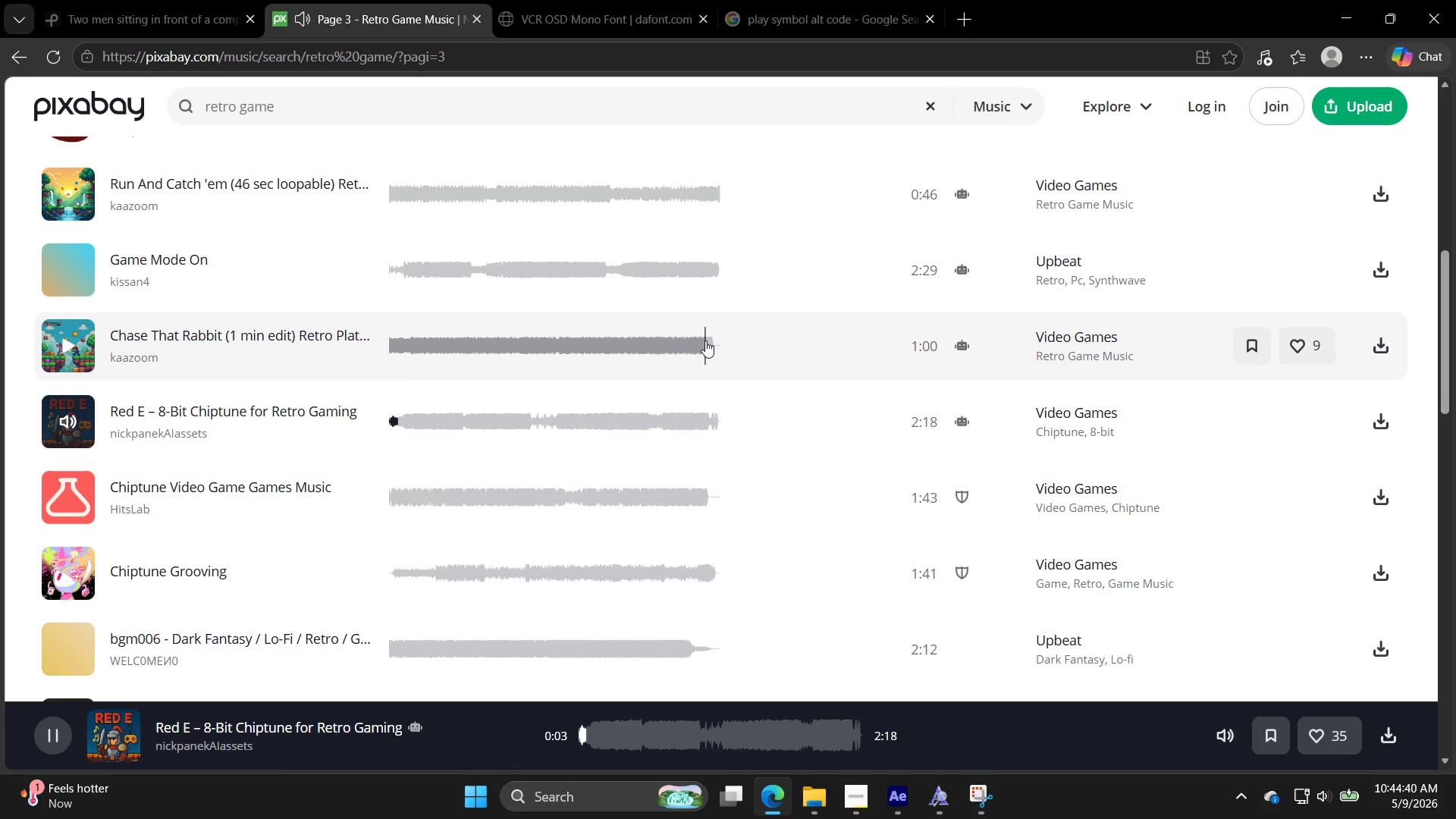 
wait(9.36)
 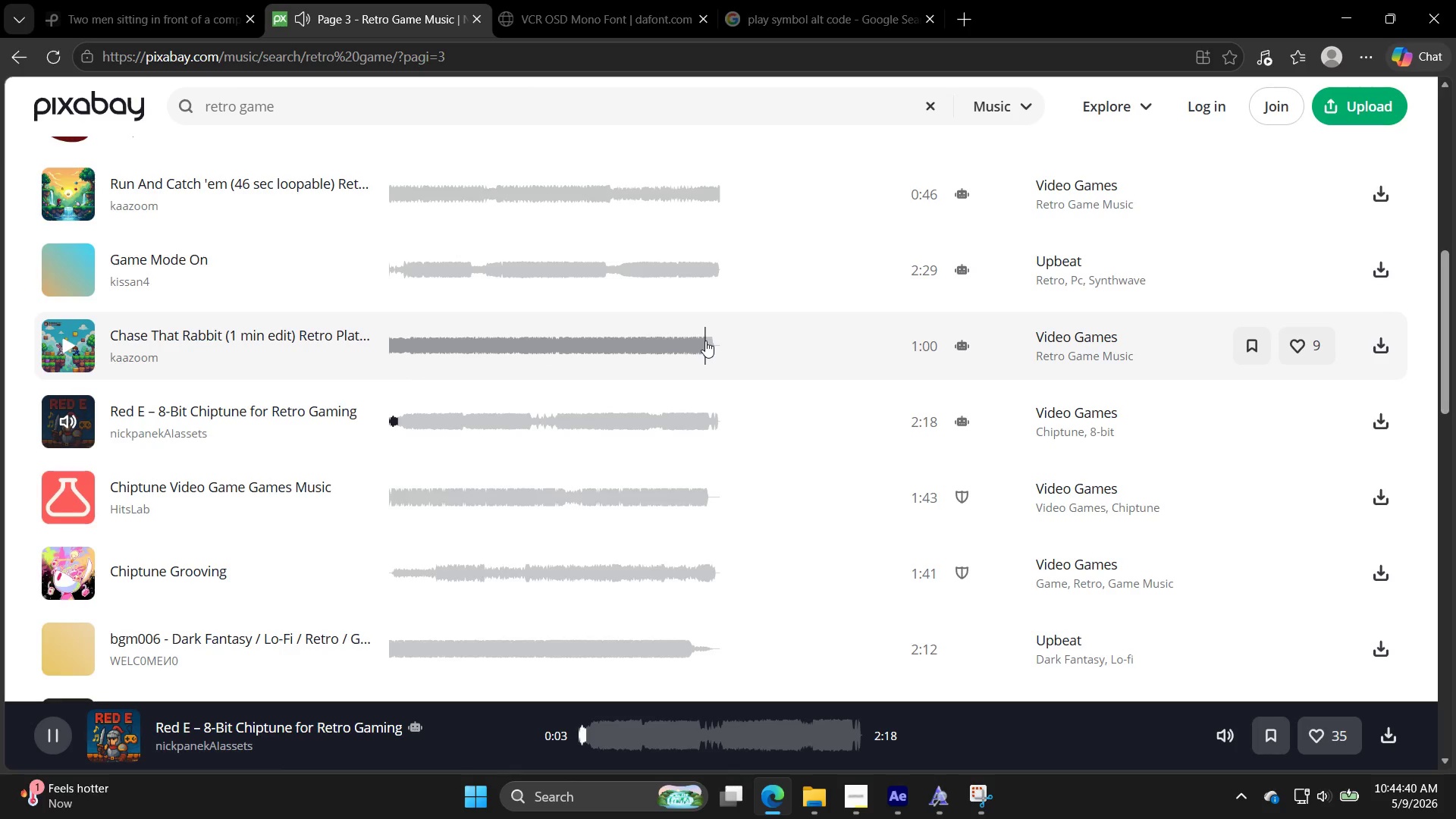 
scroll: coordinate [705, 340], scroll_direction: down, amount: 1.0
 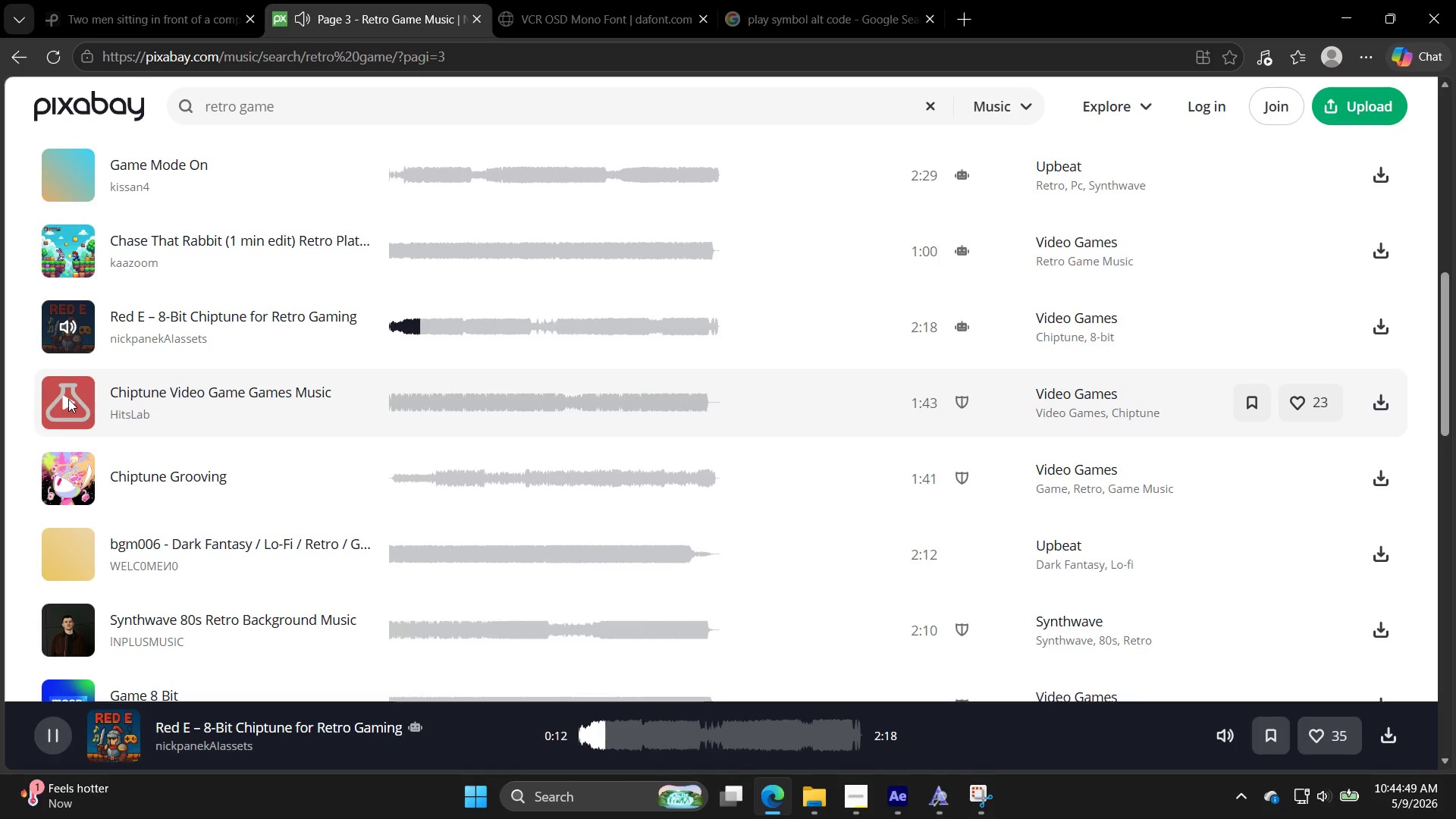 
wait(5.23)
 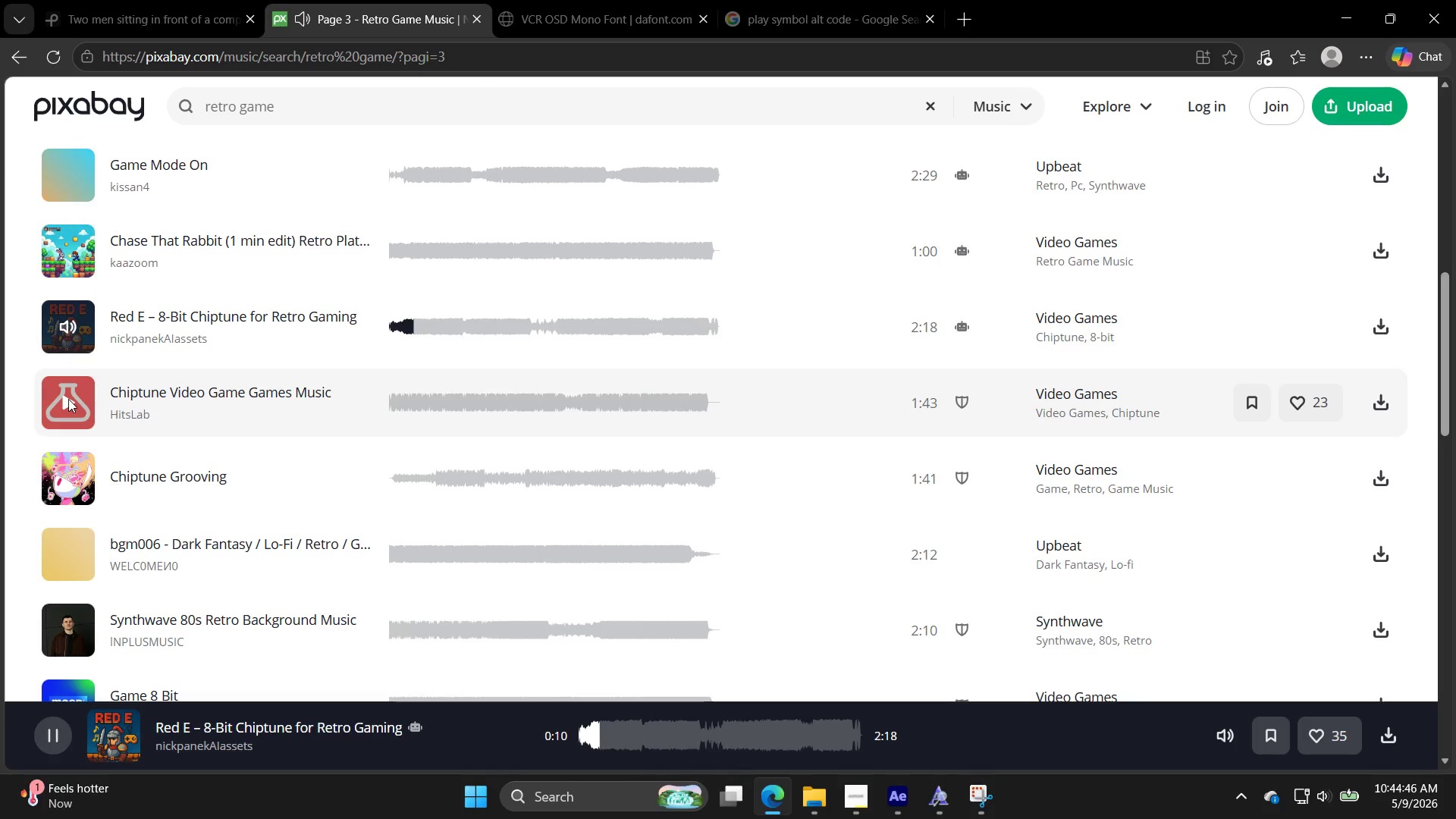 
left_click([68, 399])
 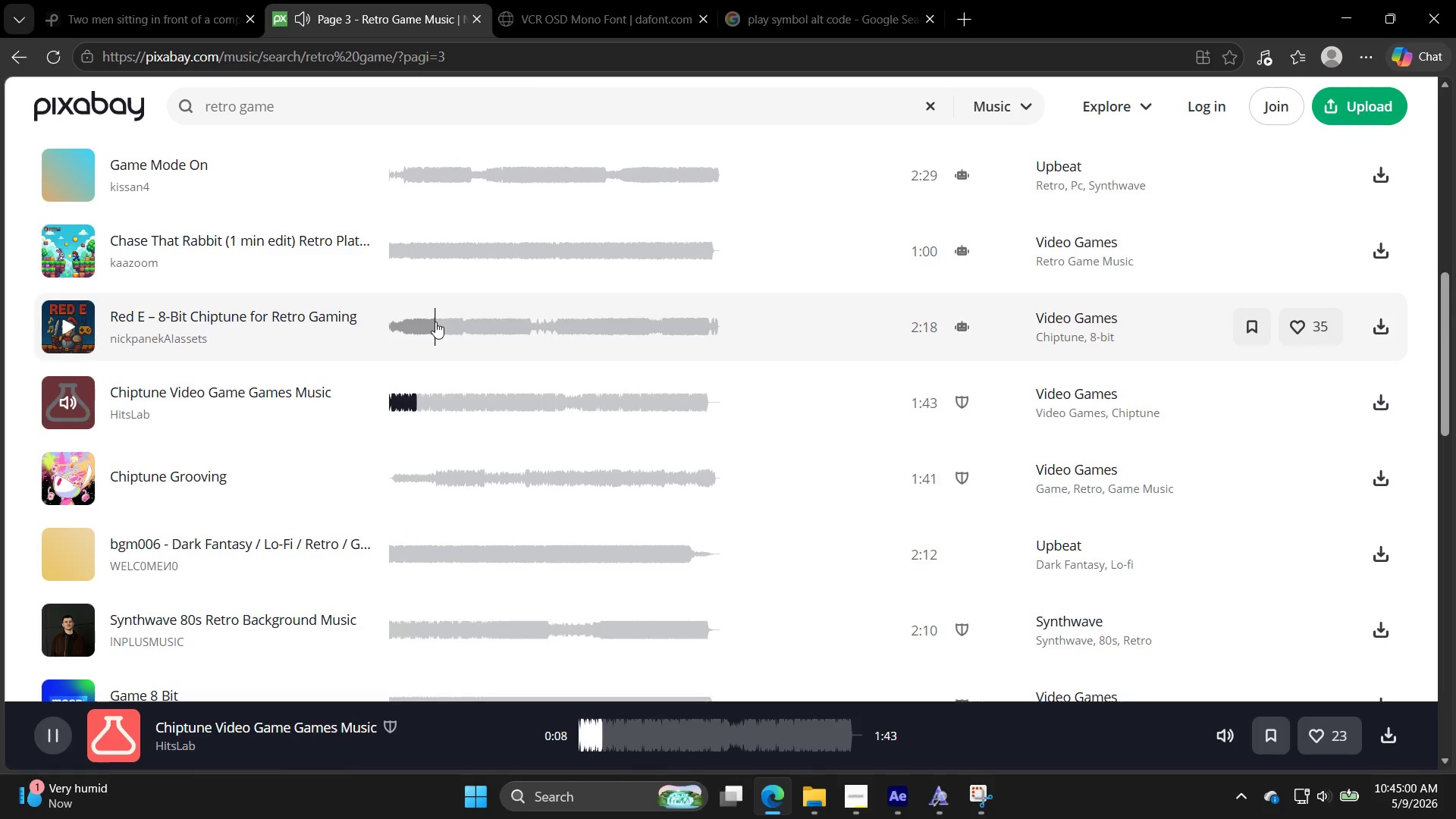 
wait(14.3)
 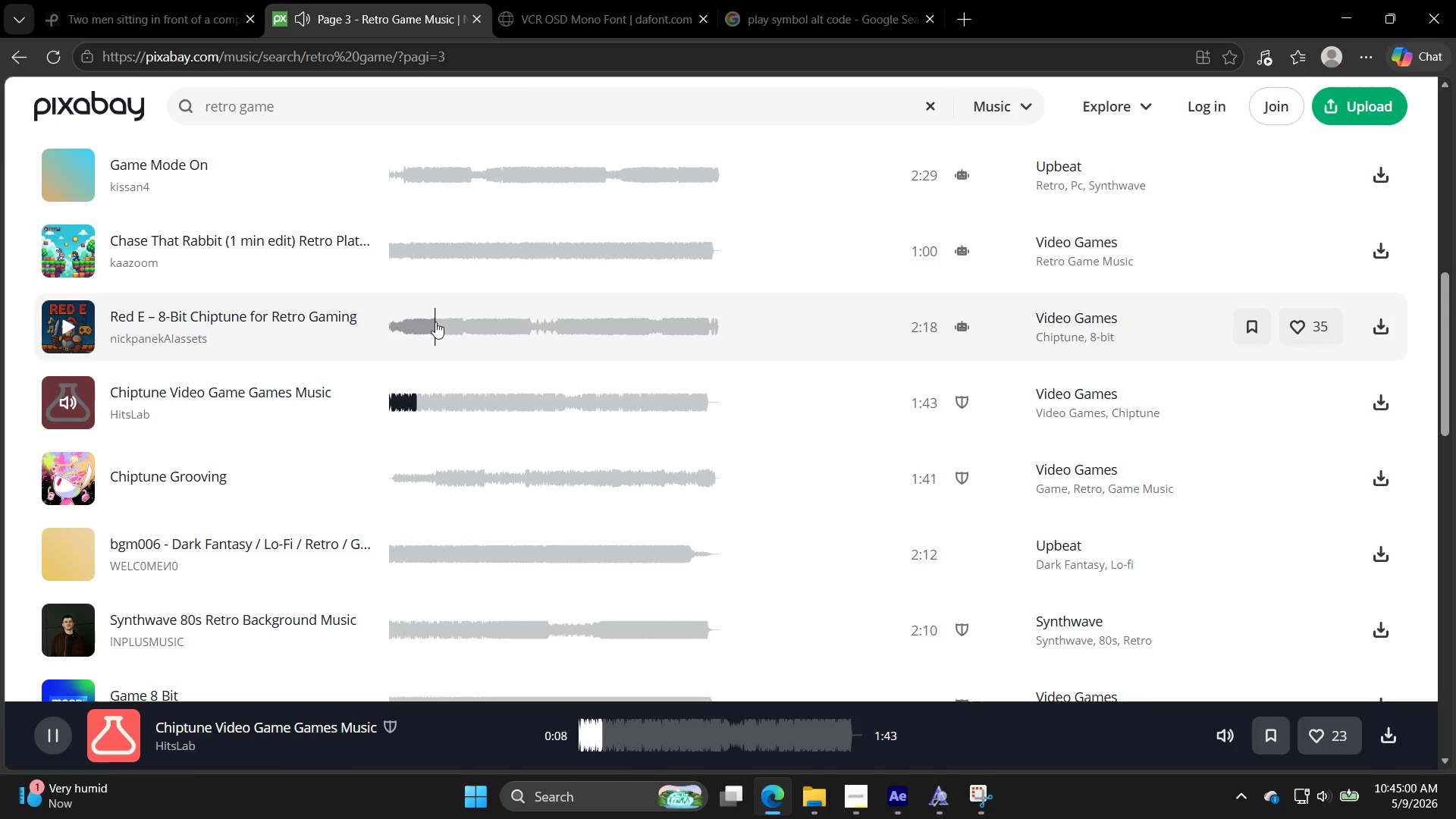 
left_click([68, 548])
 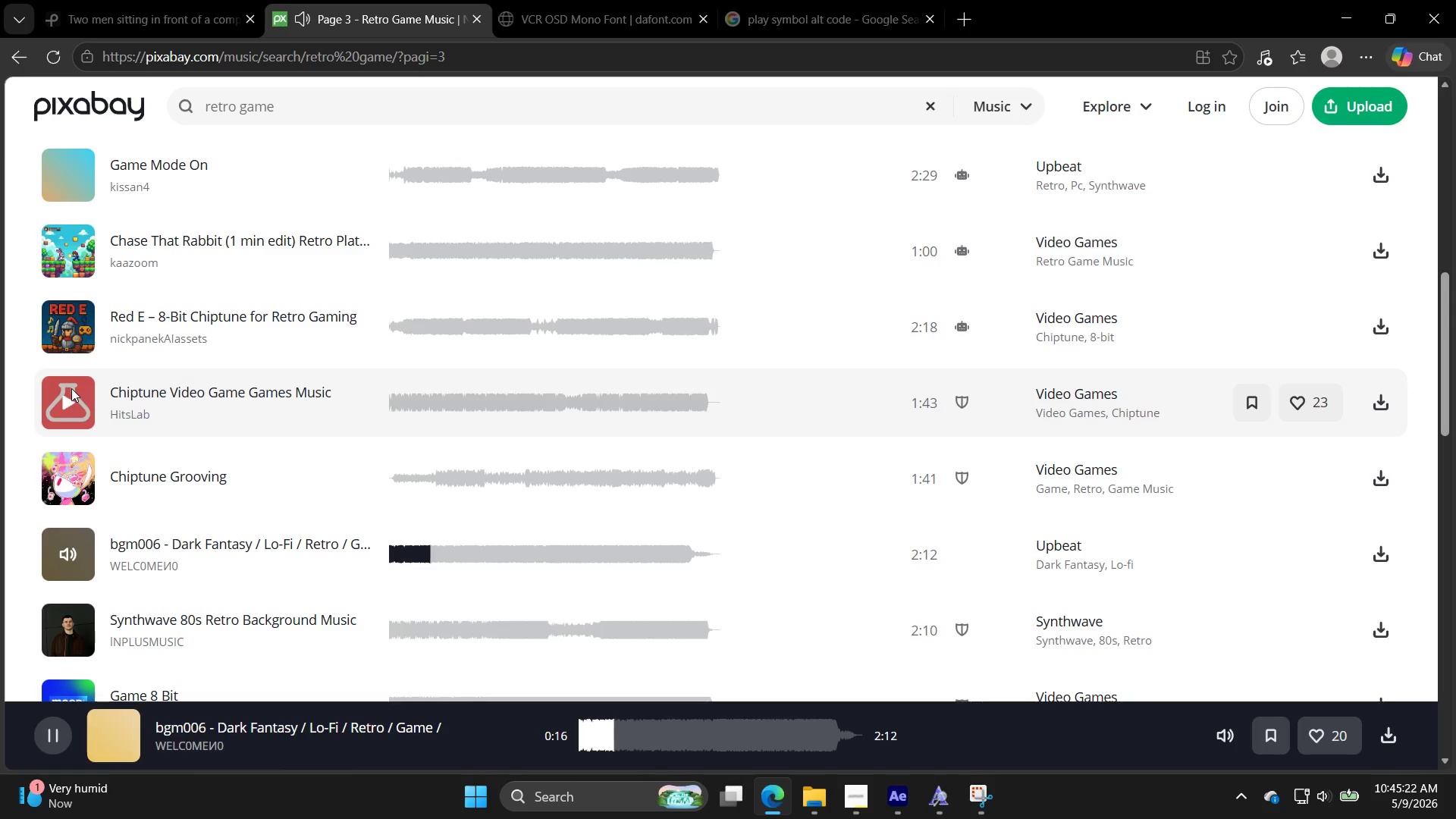 
wait(21.95)
 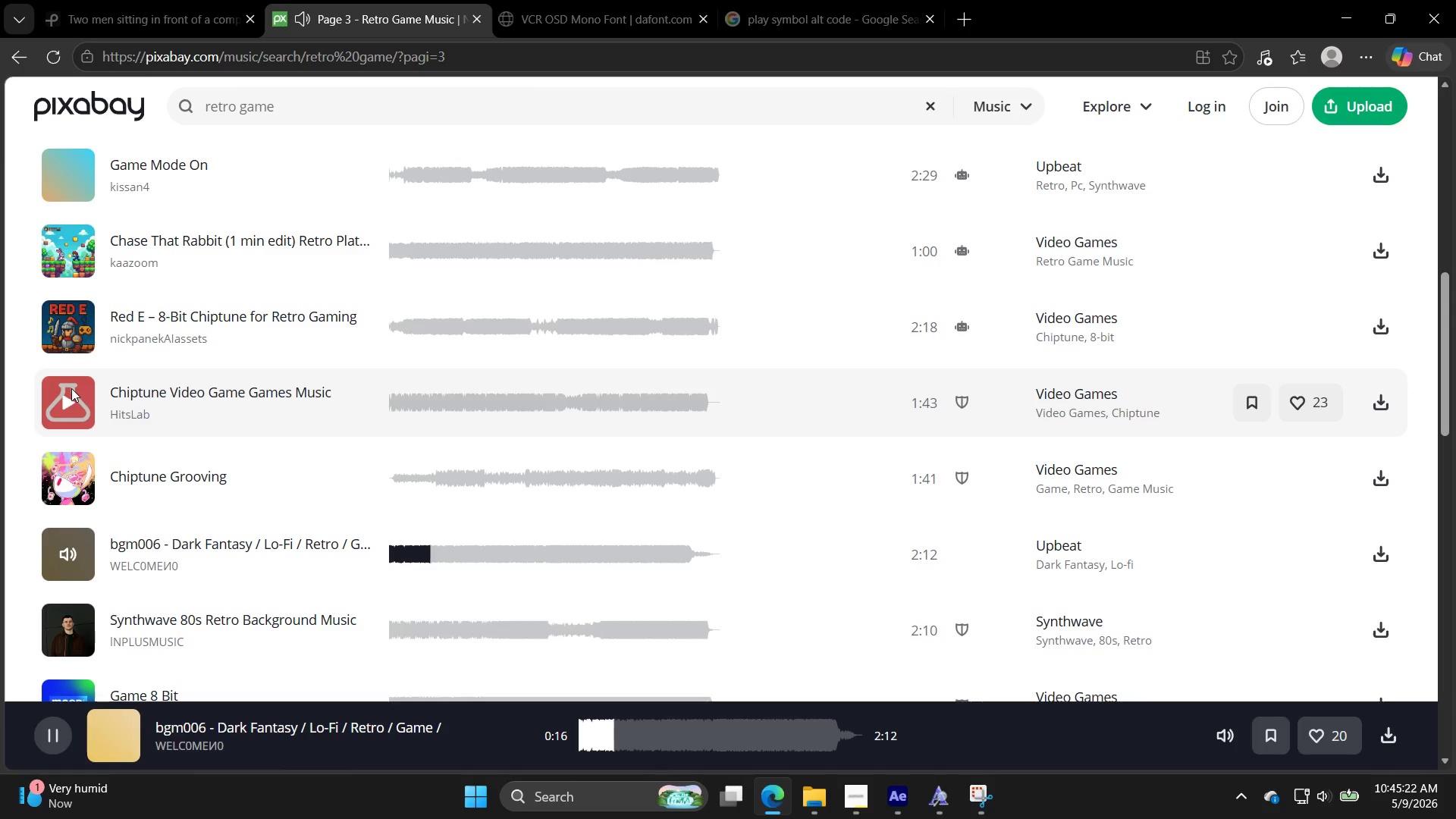 
scroll: coordinate [5, 396], scroll_direction: down, amount: 1.0
 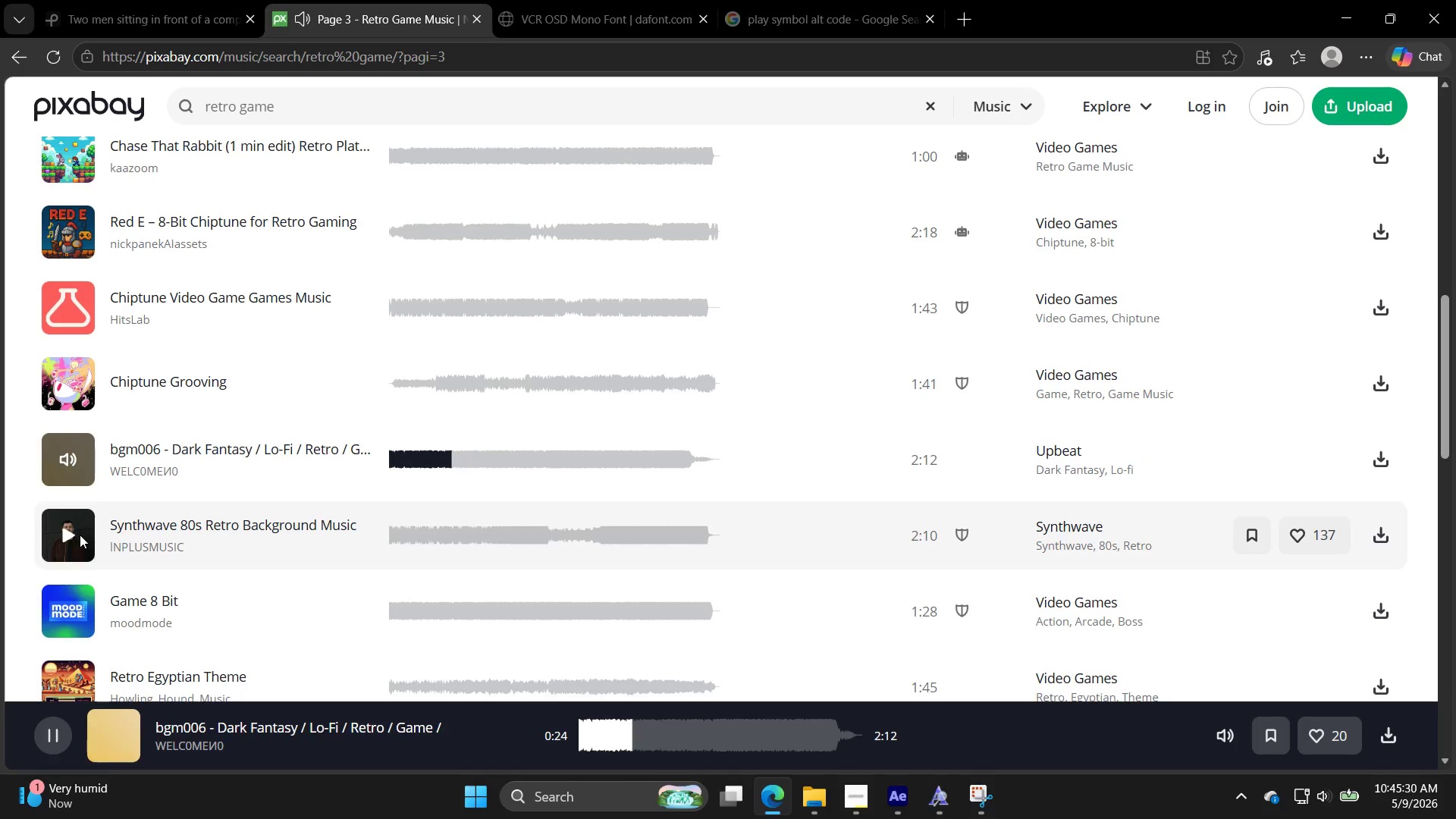 
left_click([80, 535])
 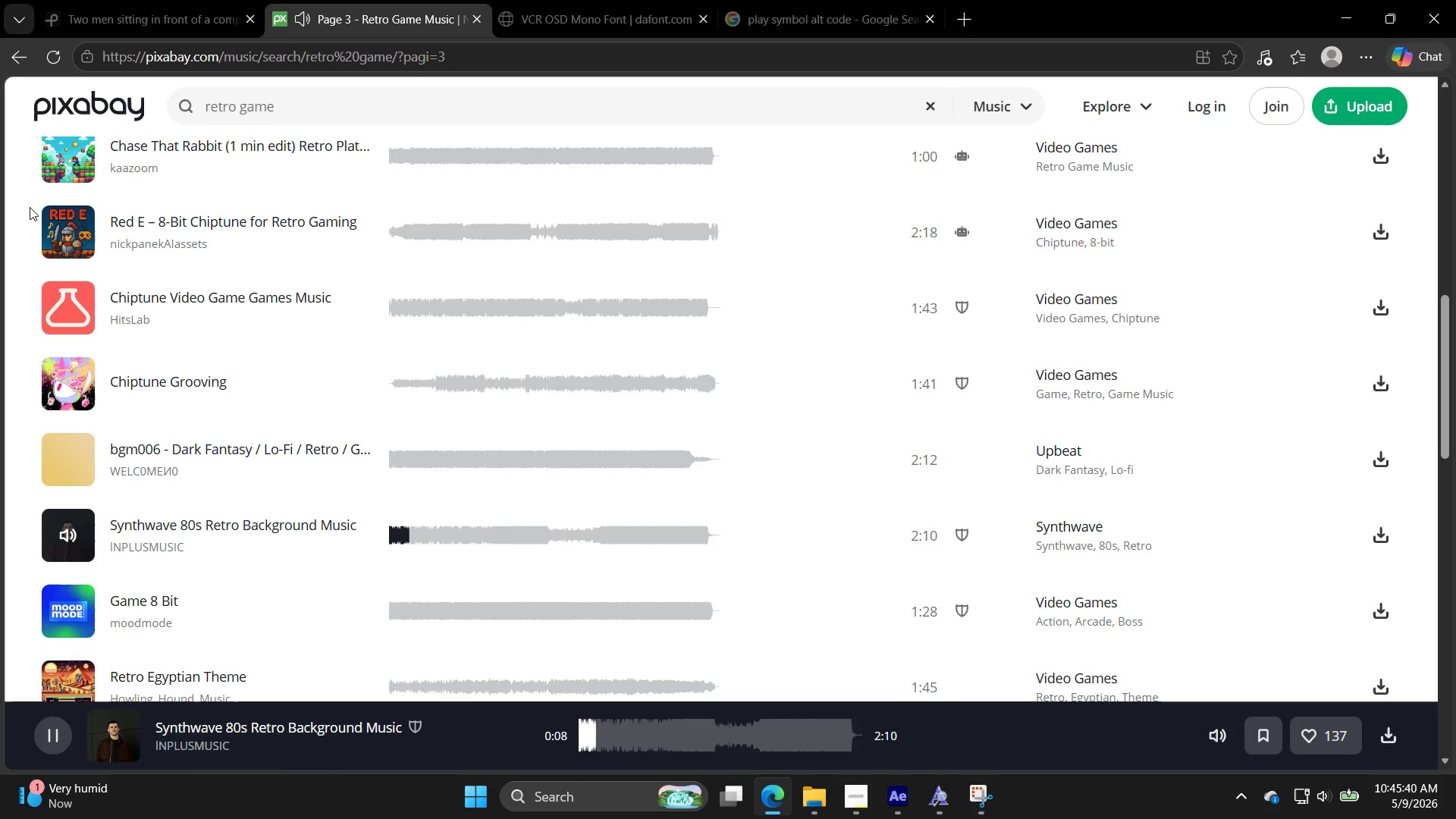 
wait(13.69)
 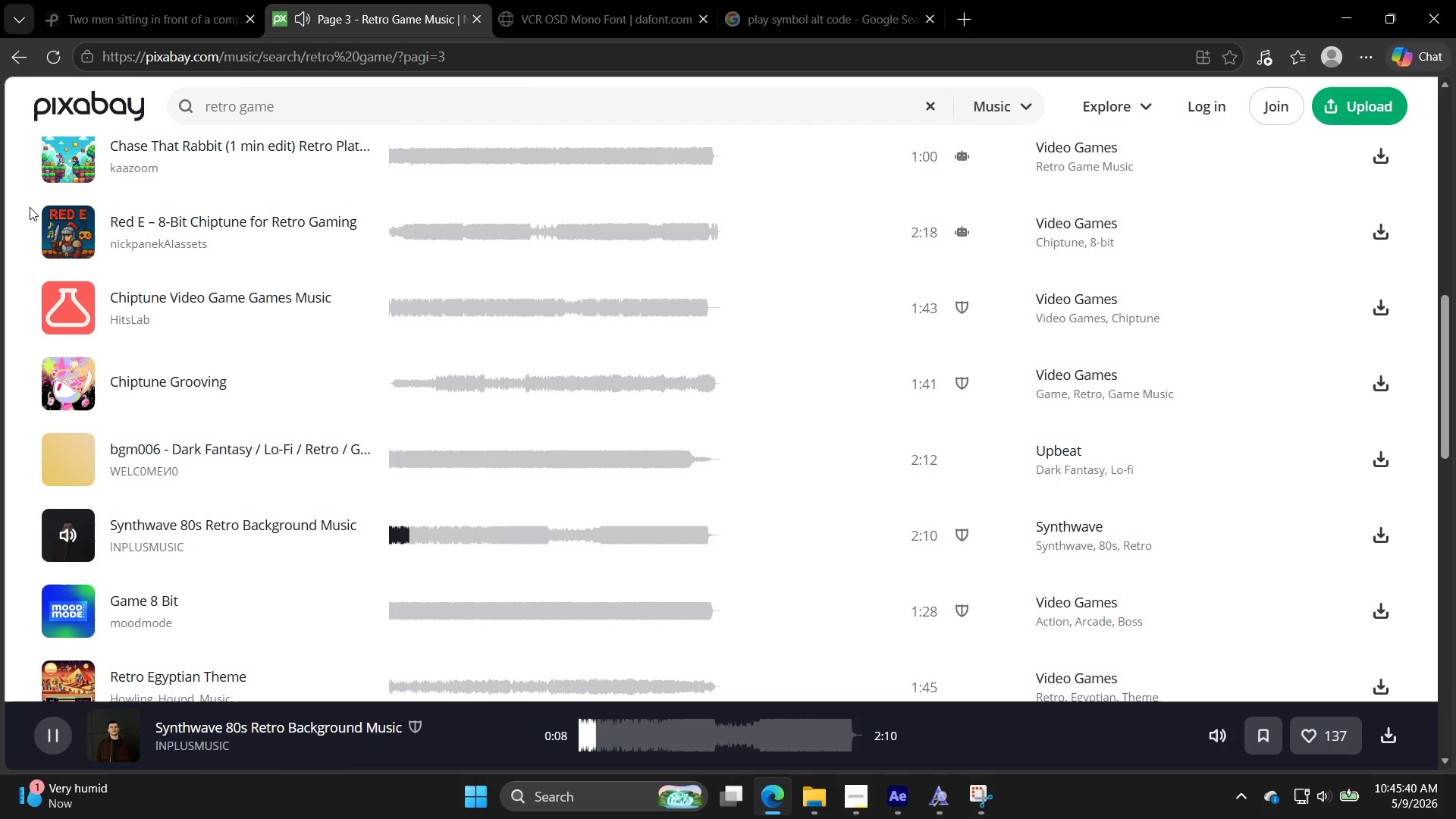 
scroll: coordinate [11, 205], scroll_direction: down, amount: 1.0
 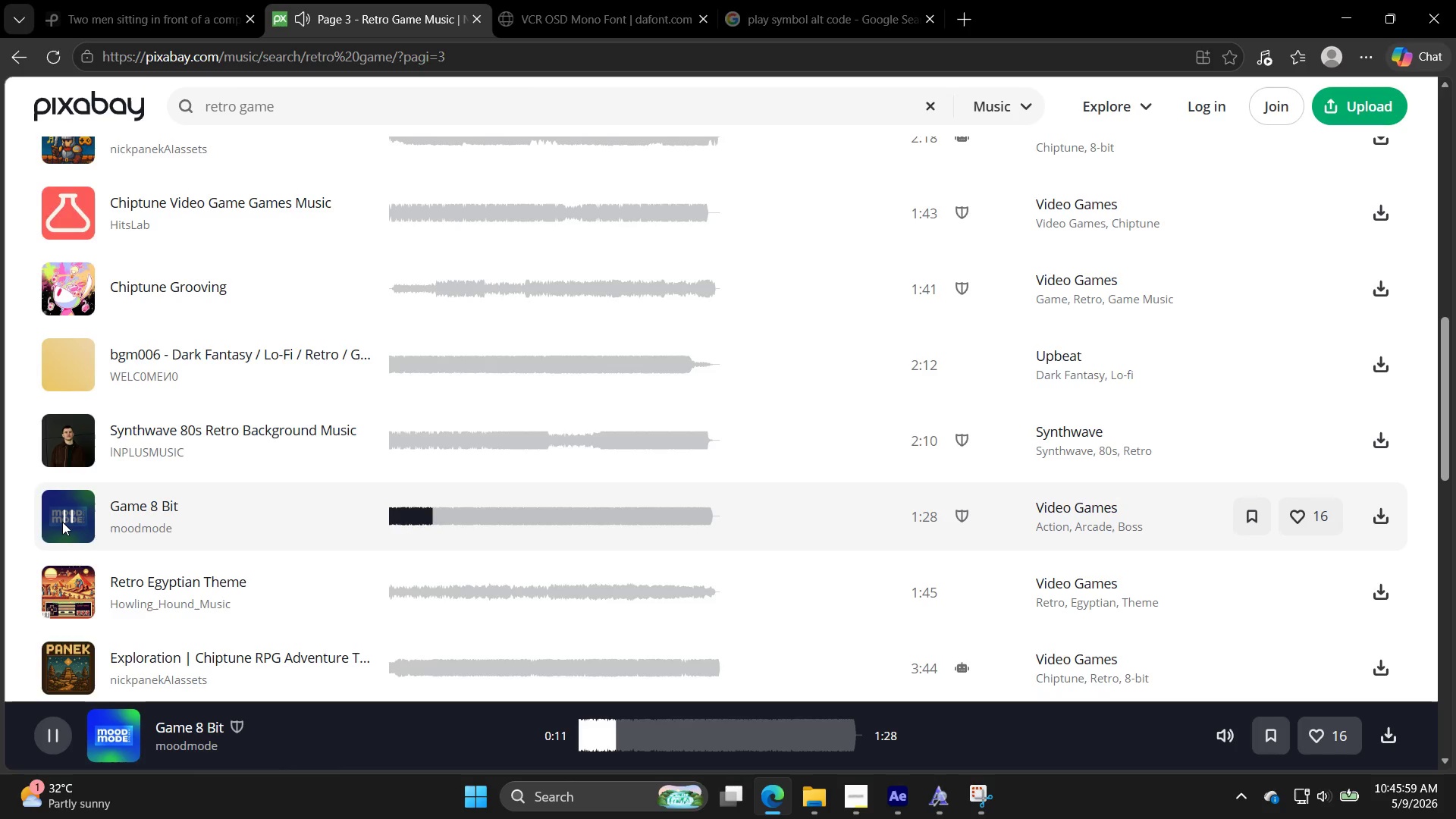 
wait(18.5)
 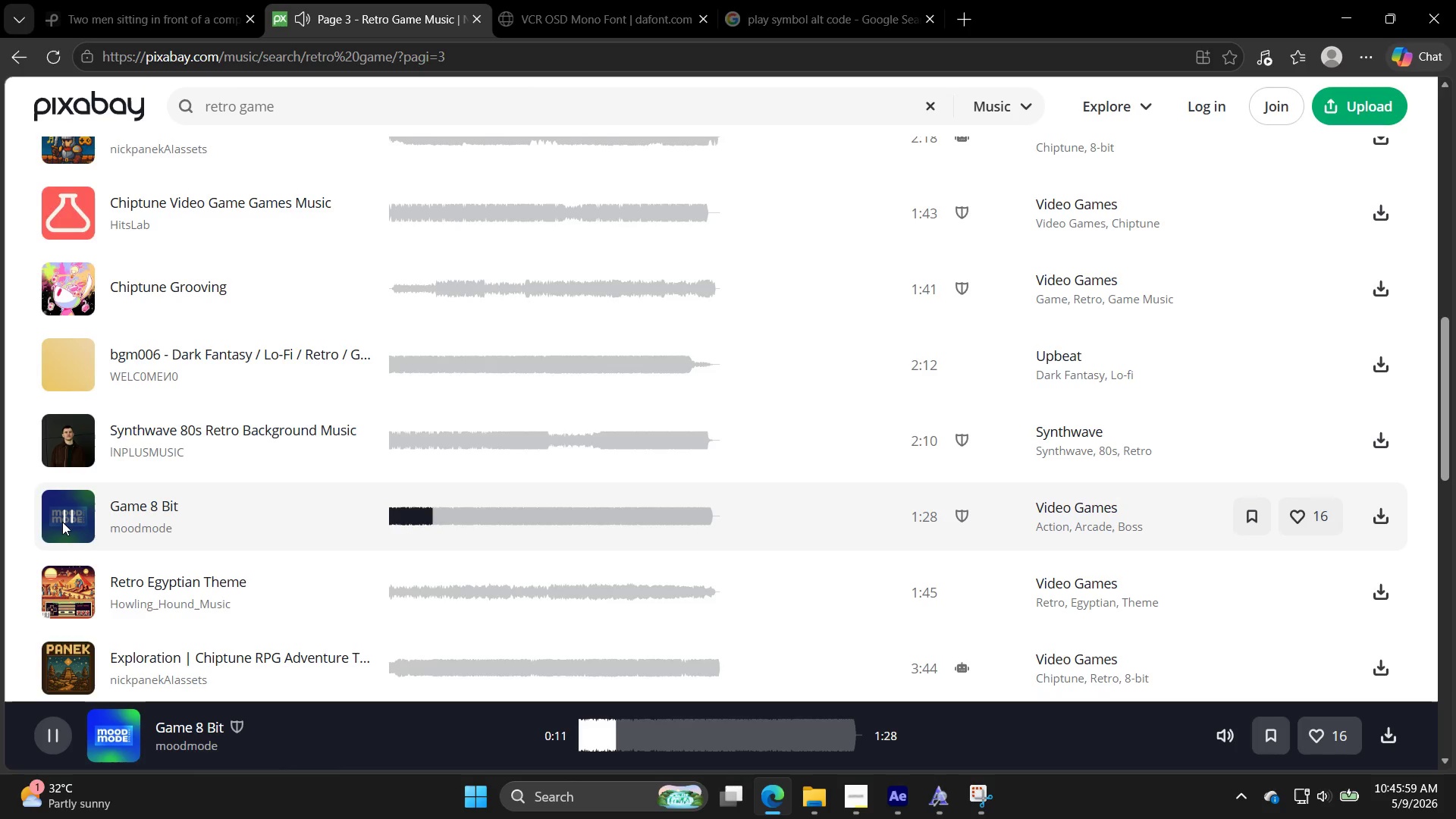 
scroll: coordinate [52, 489], scroll_direction: down, amount: 2.0
 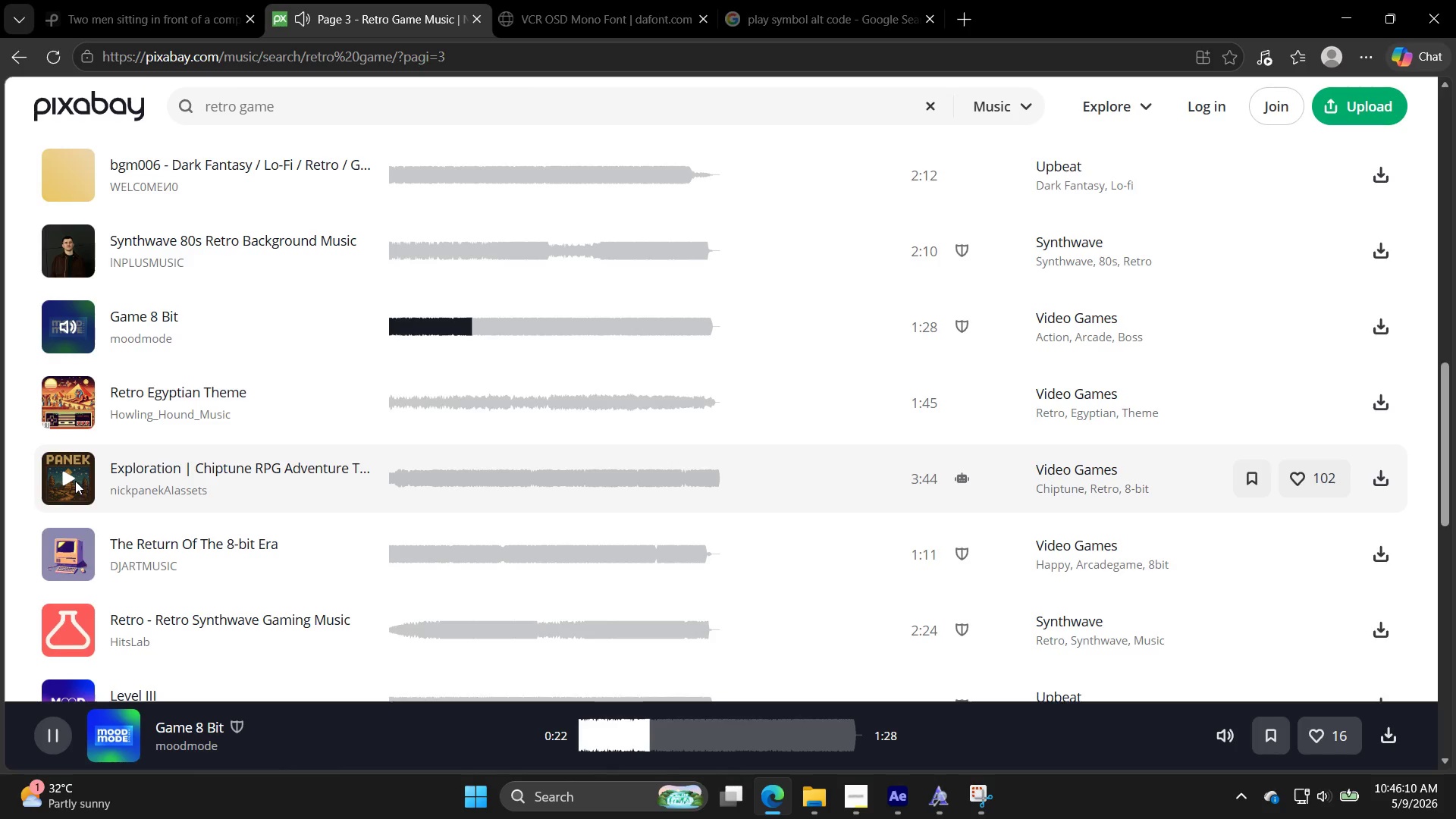 
wait(6.67)
 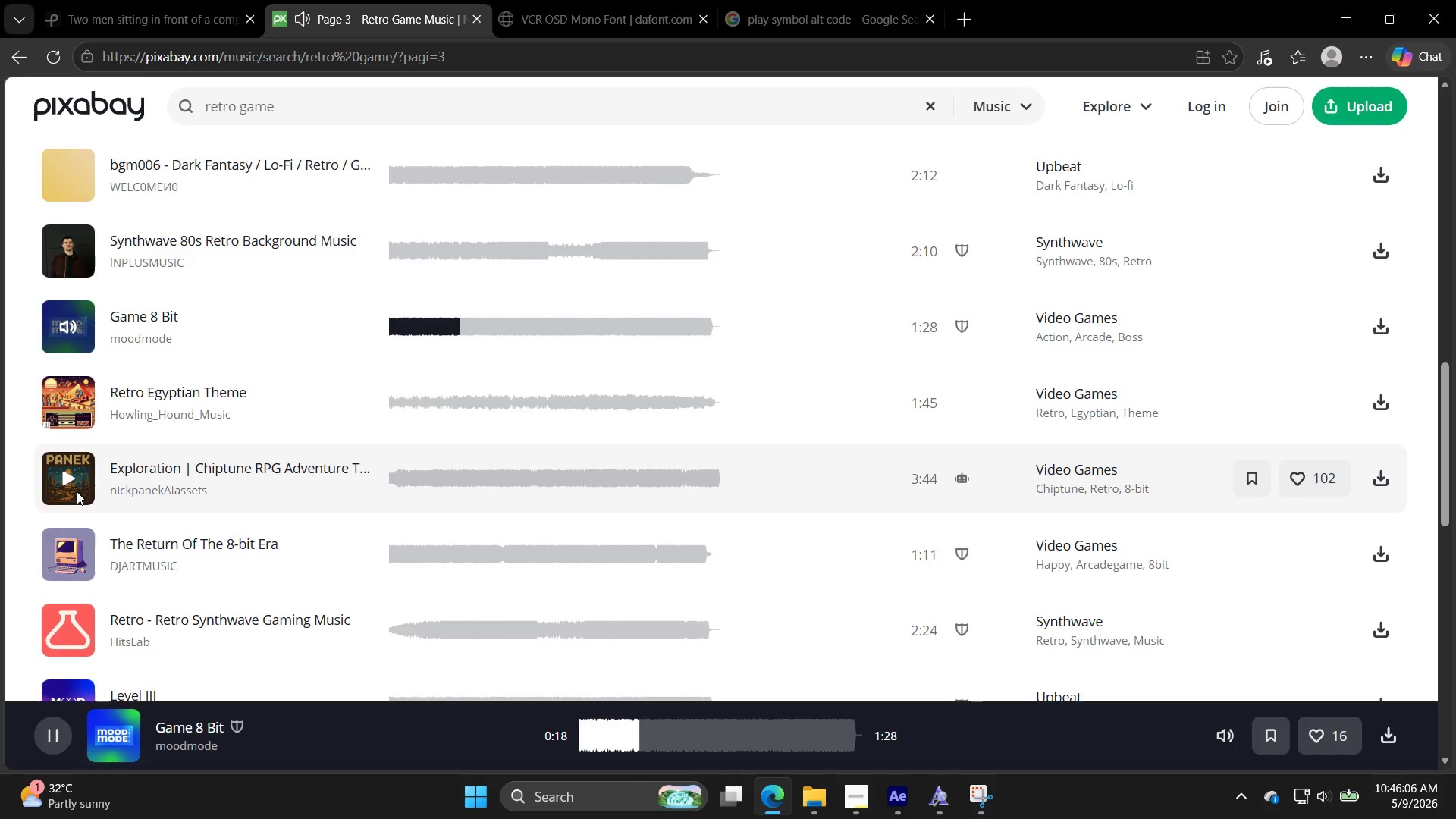 
left_click([75, 481])
 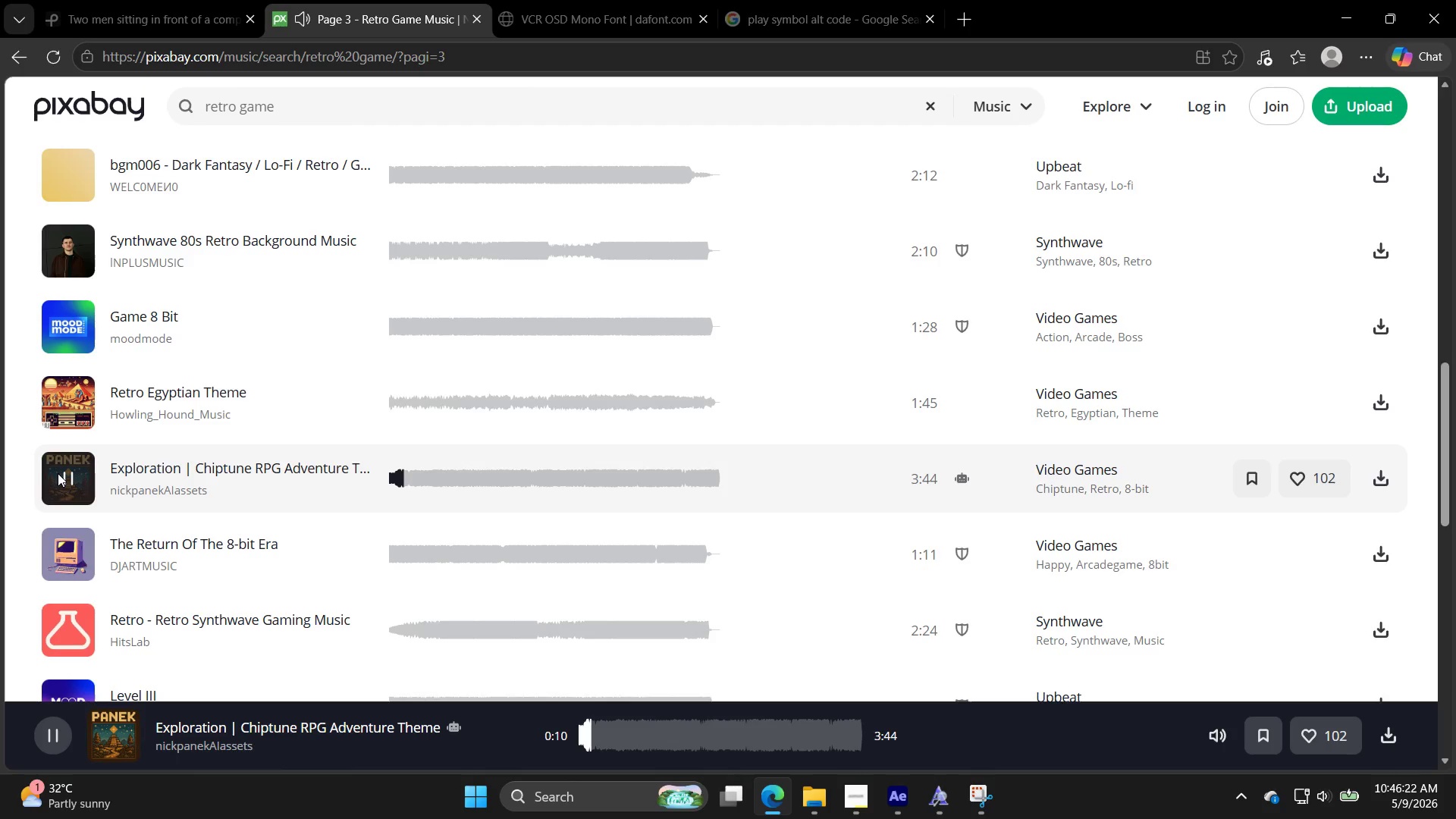 
wait(15.77)
 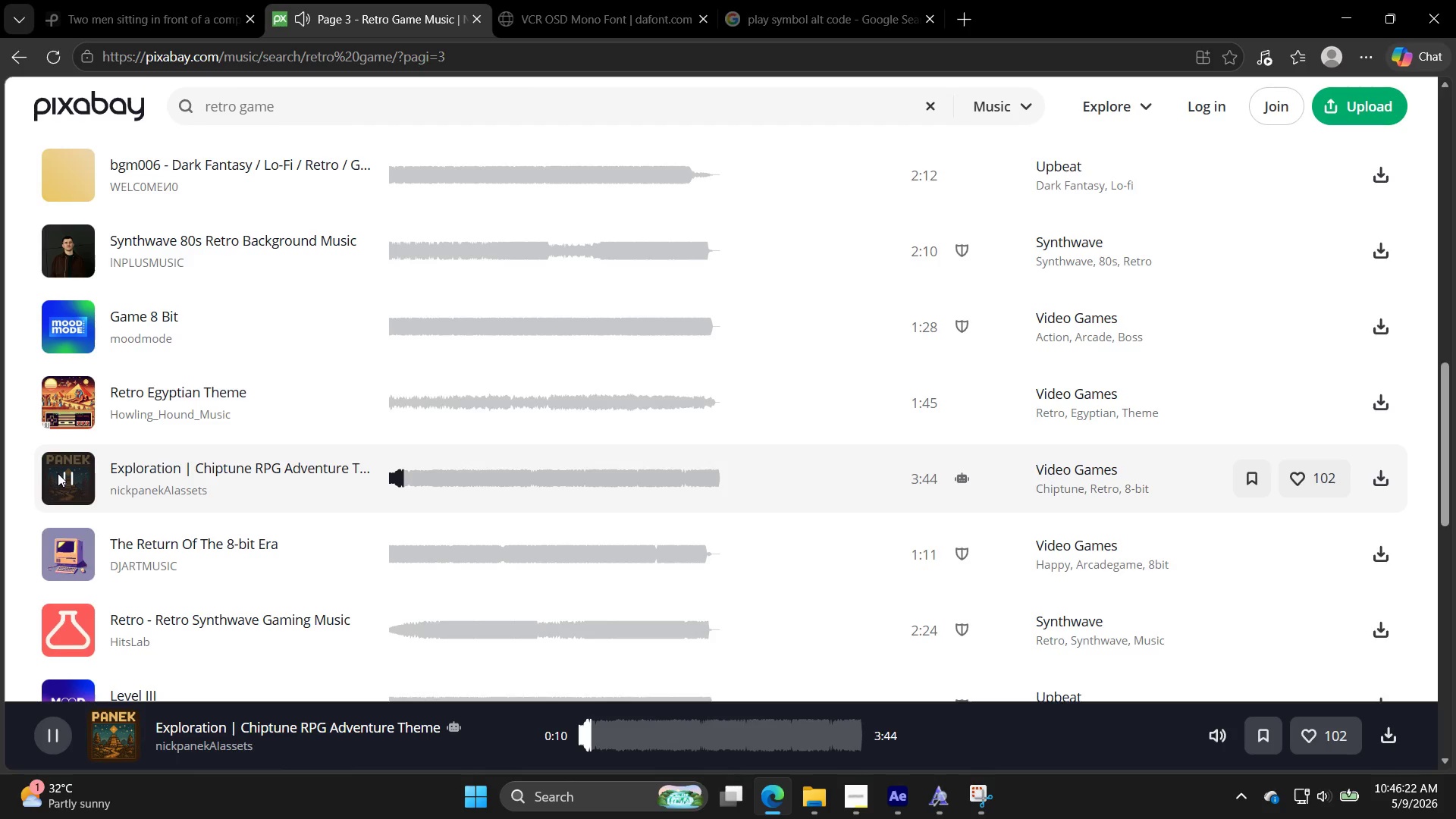 
scroll: coordinate [0, 419], scroll_direction: down, amount: 1.0
 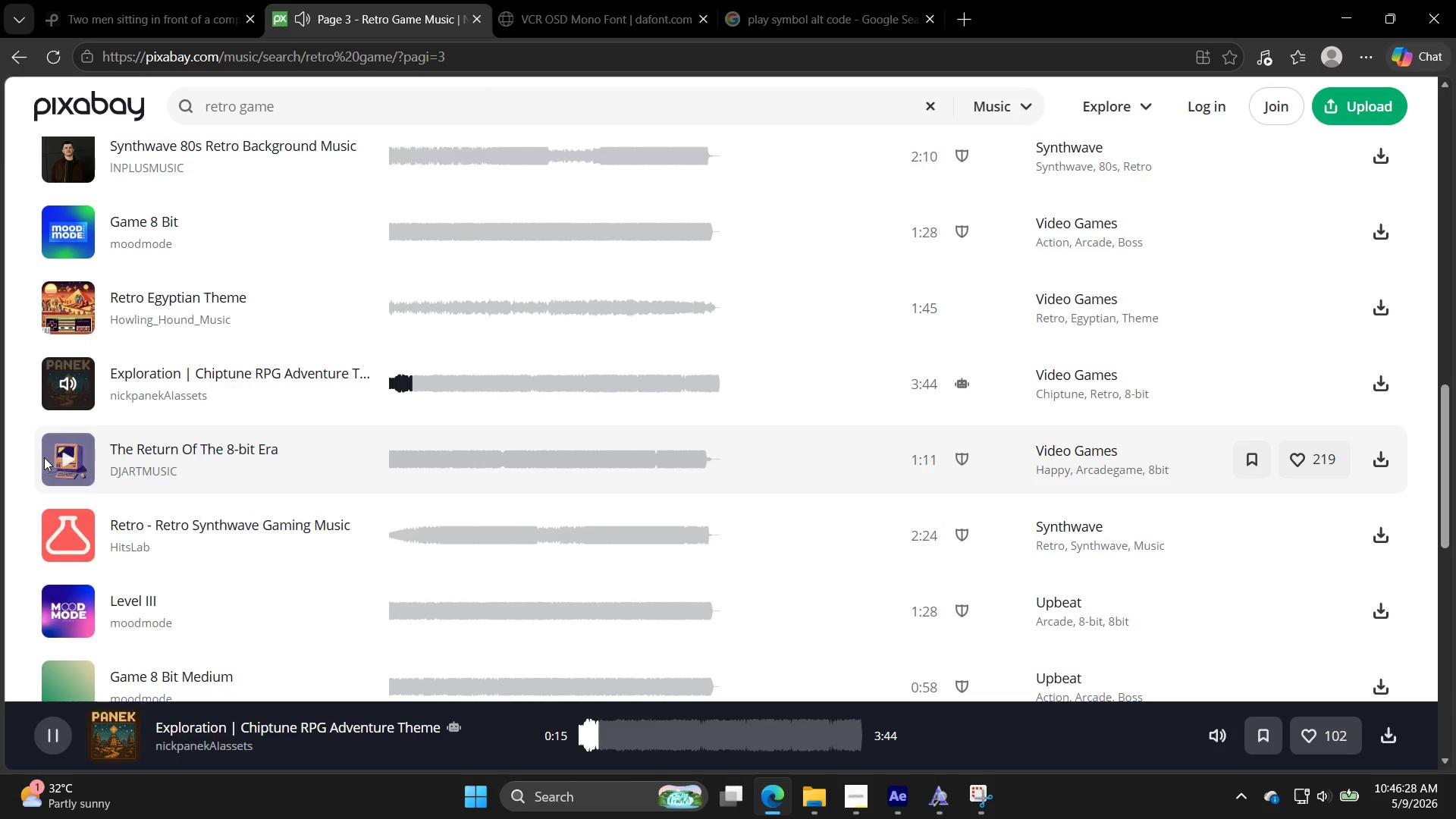 
left_click([60, 467])
 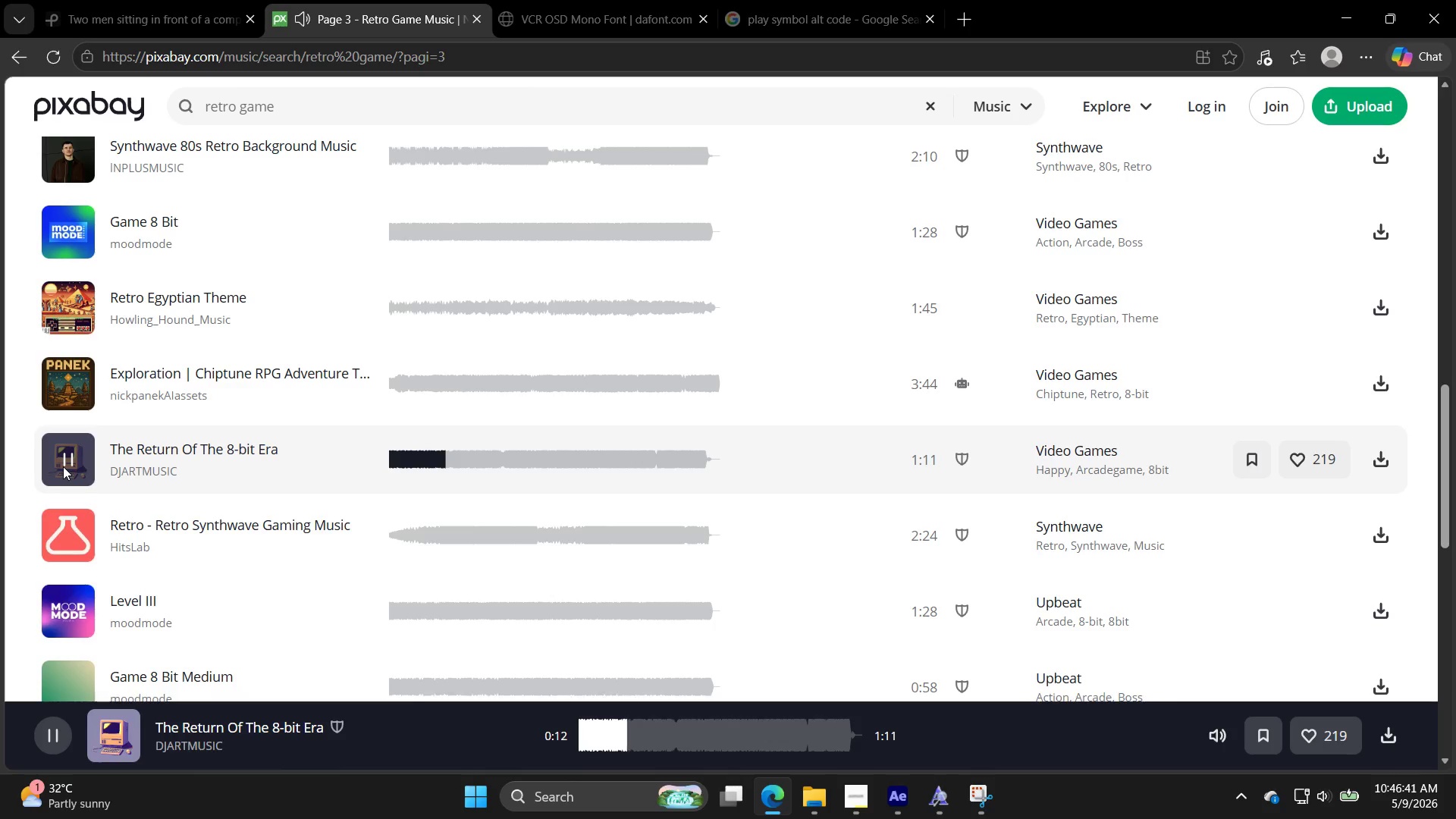 
wait(17.78)
 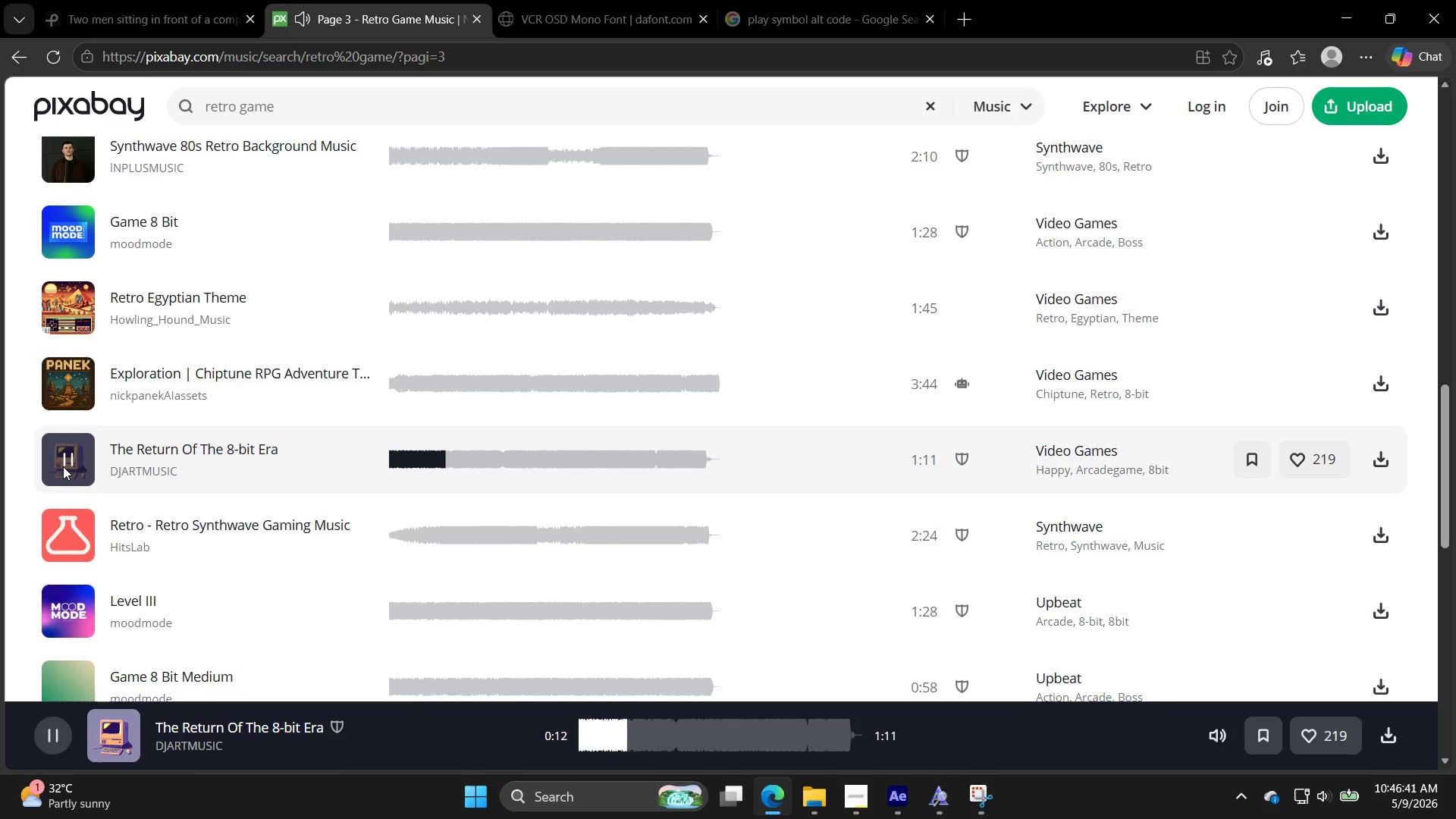 
scroll: coordinate [286, 406], scroll_direction: down, amount: 1.0
 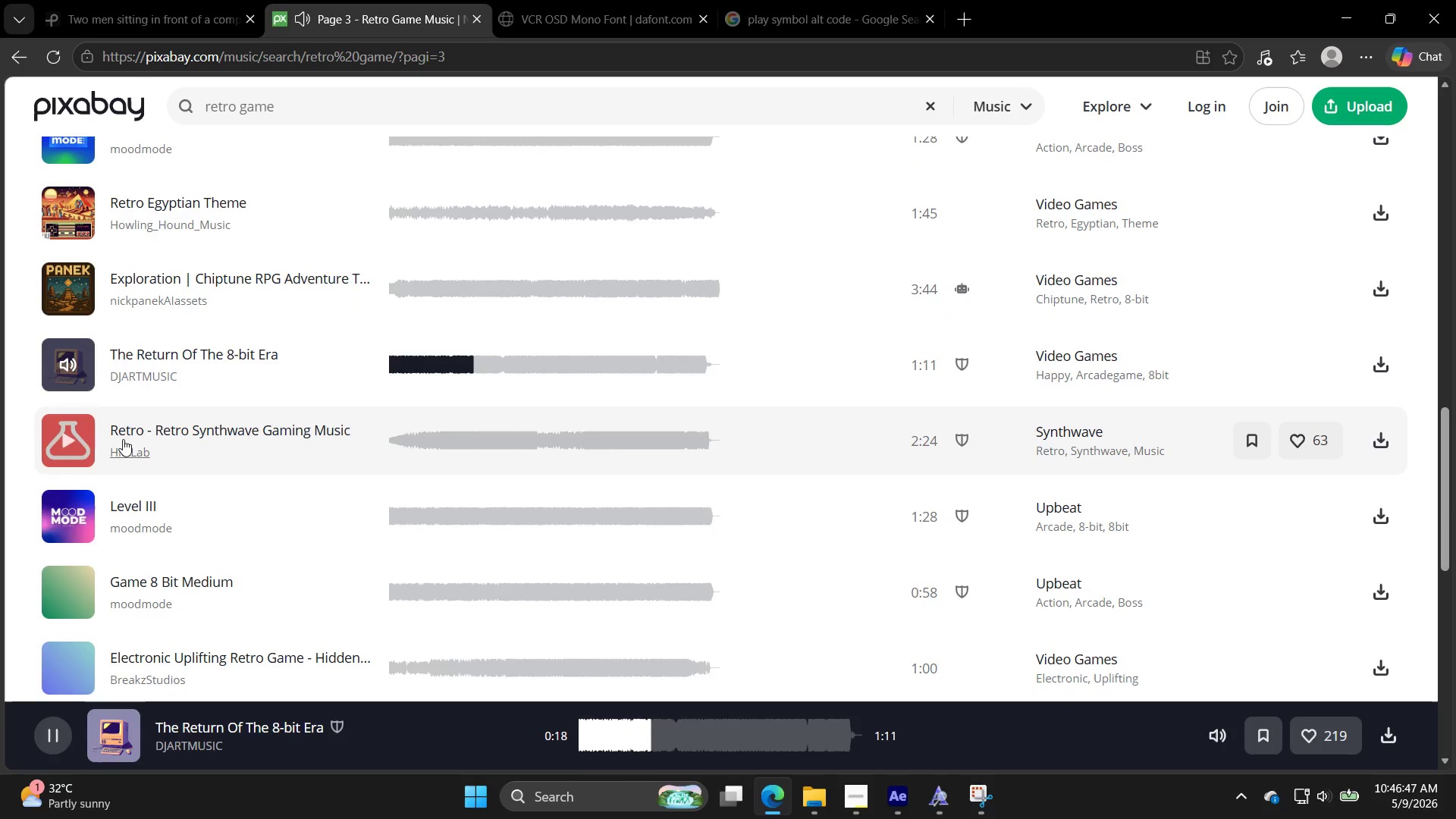 
left_click([77, 446])
 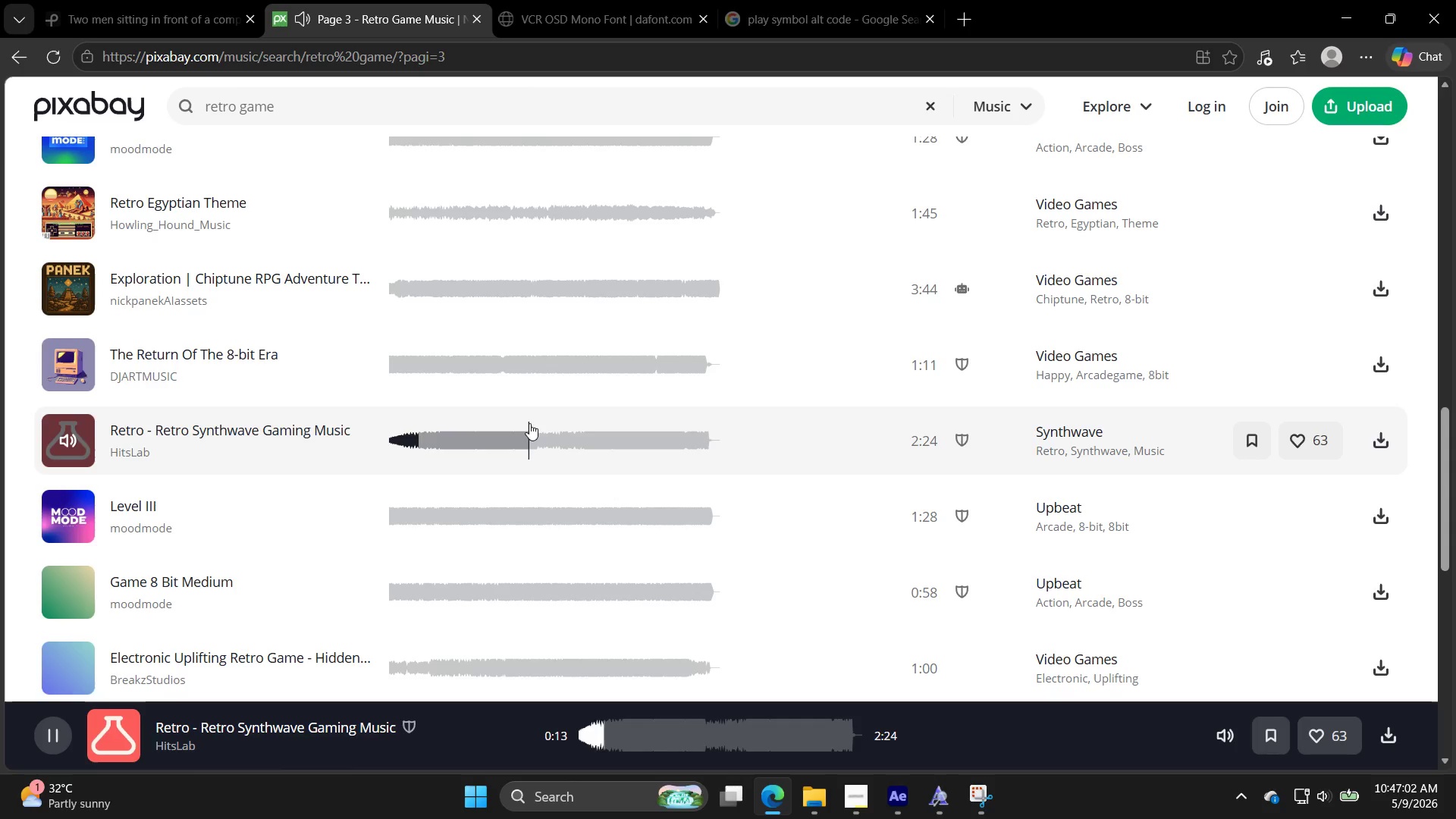 
wait(19.42)
 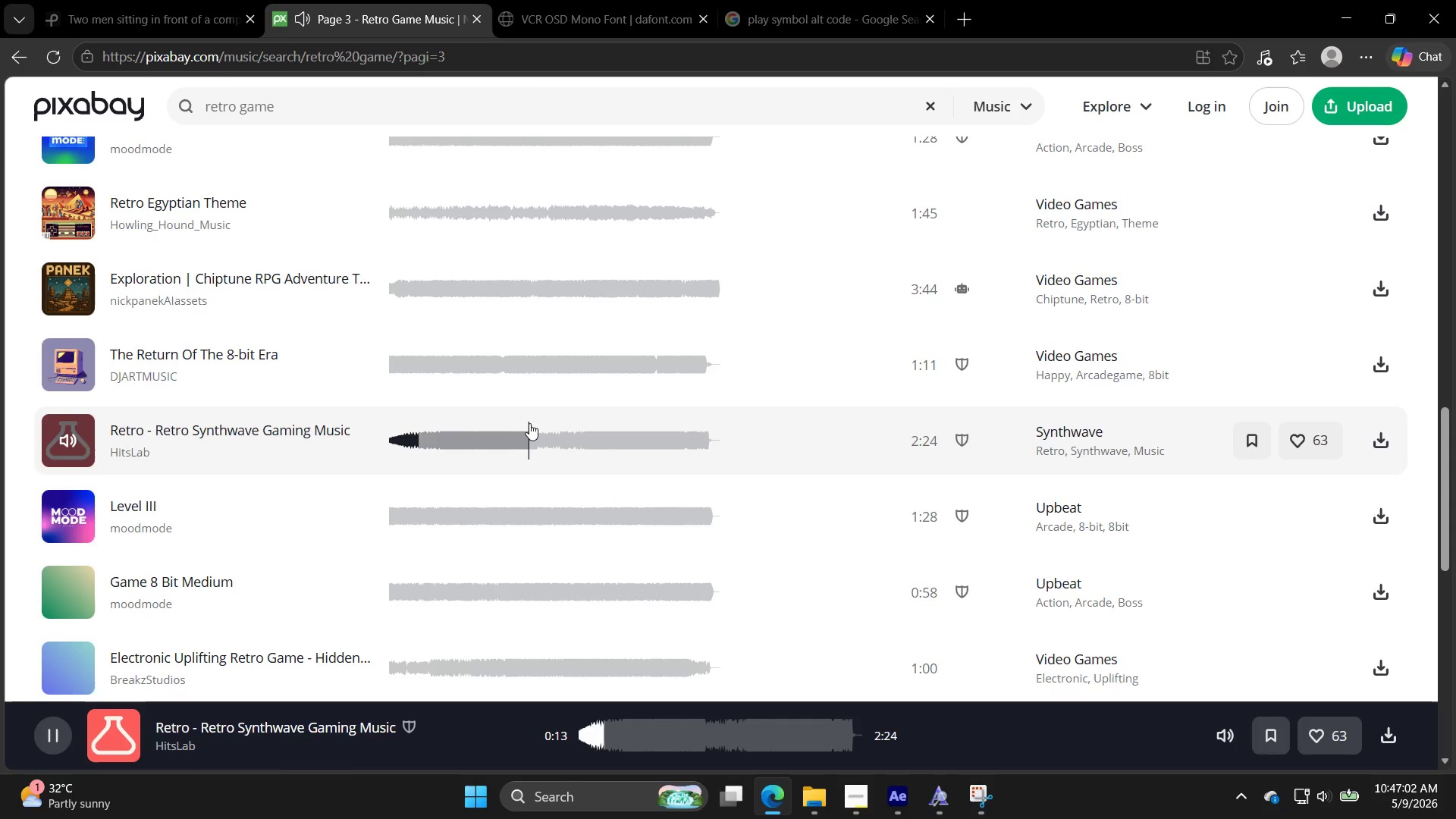 
left_click([60, 523])
 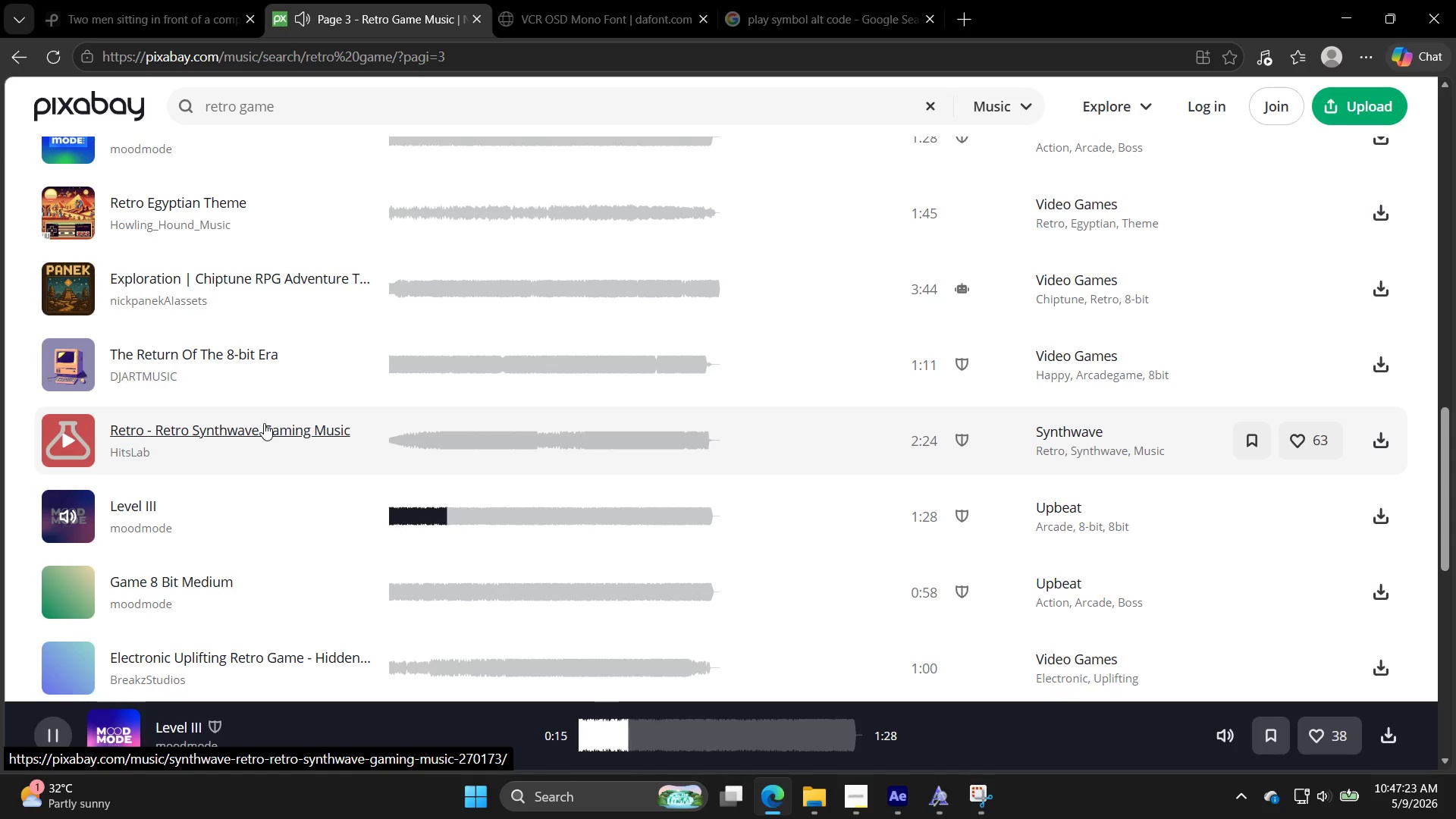 
wait(20.92)
 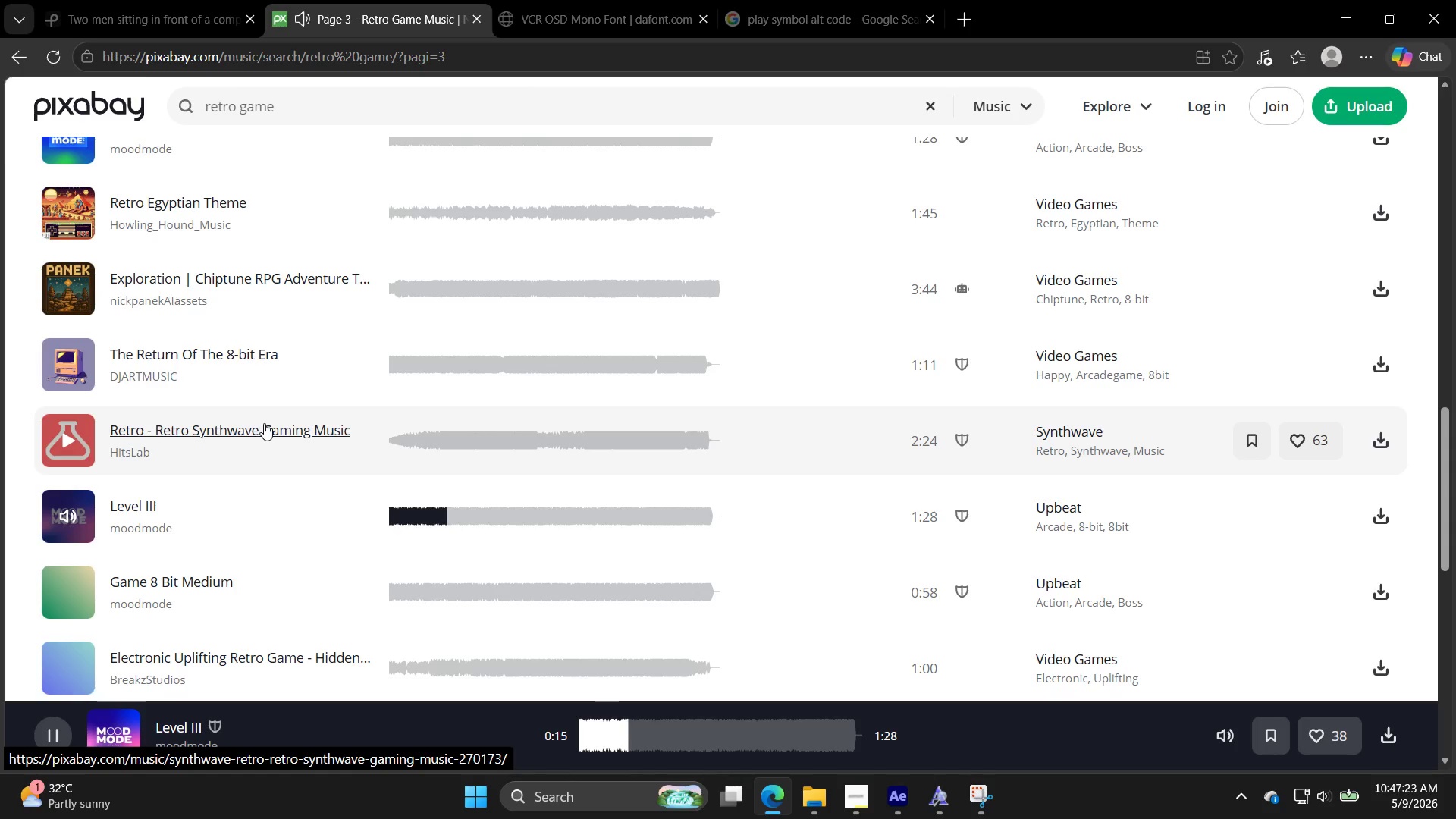 
scroll: coordinate [36, 301], scroll_direction: down, amount: 3.0
 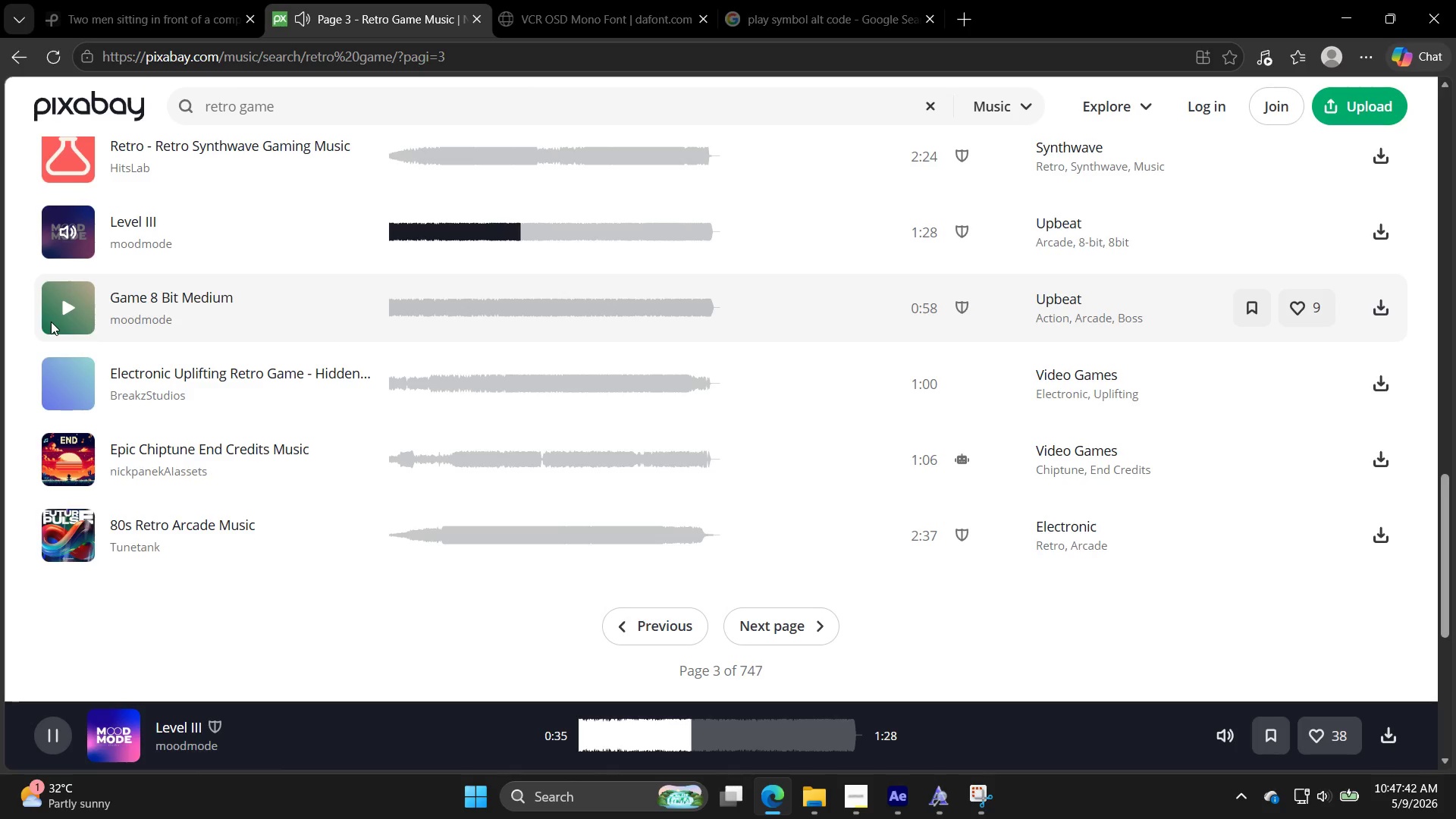 
wait(18.44)
 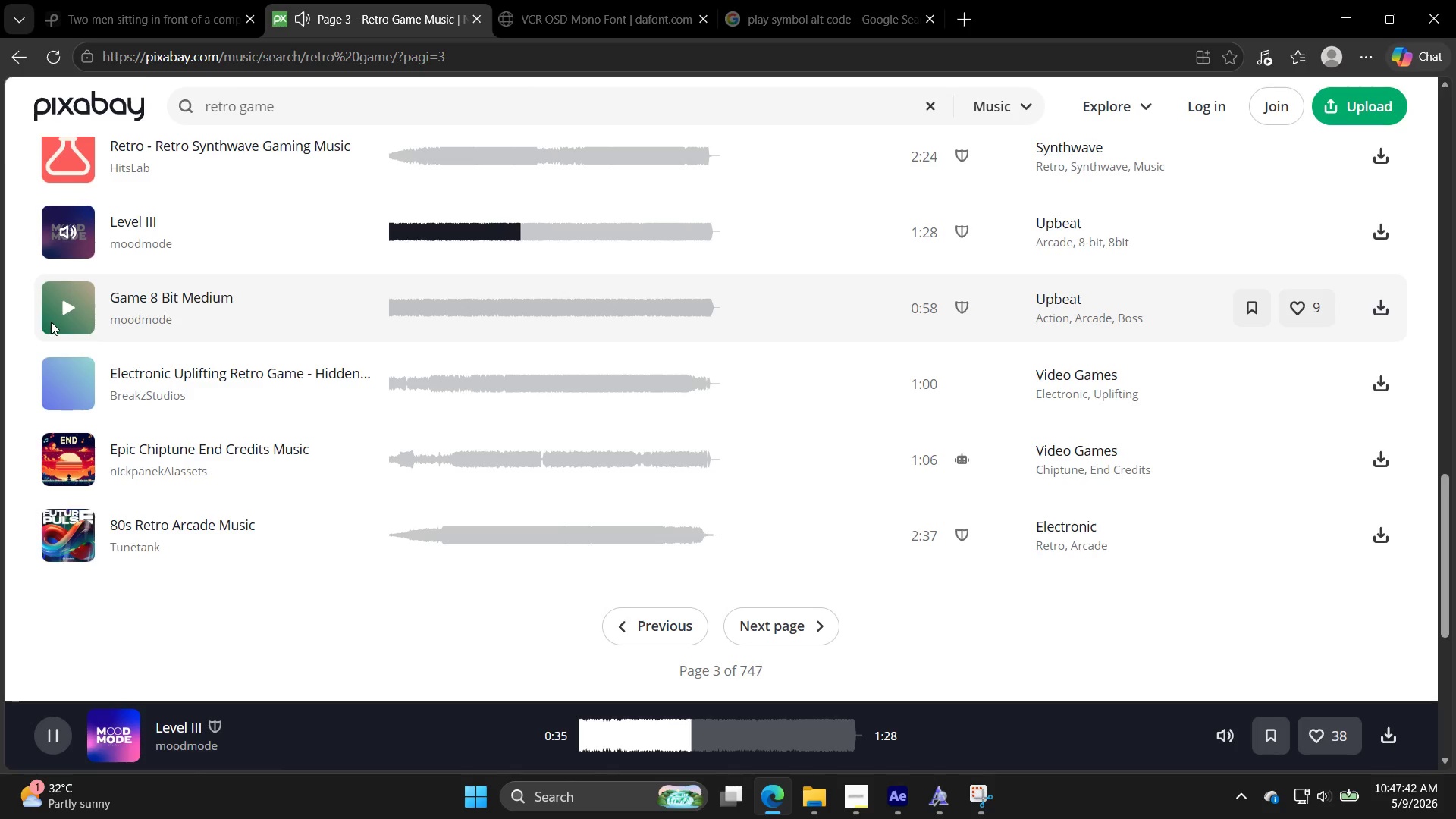 
left_click([47, 328])
 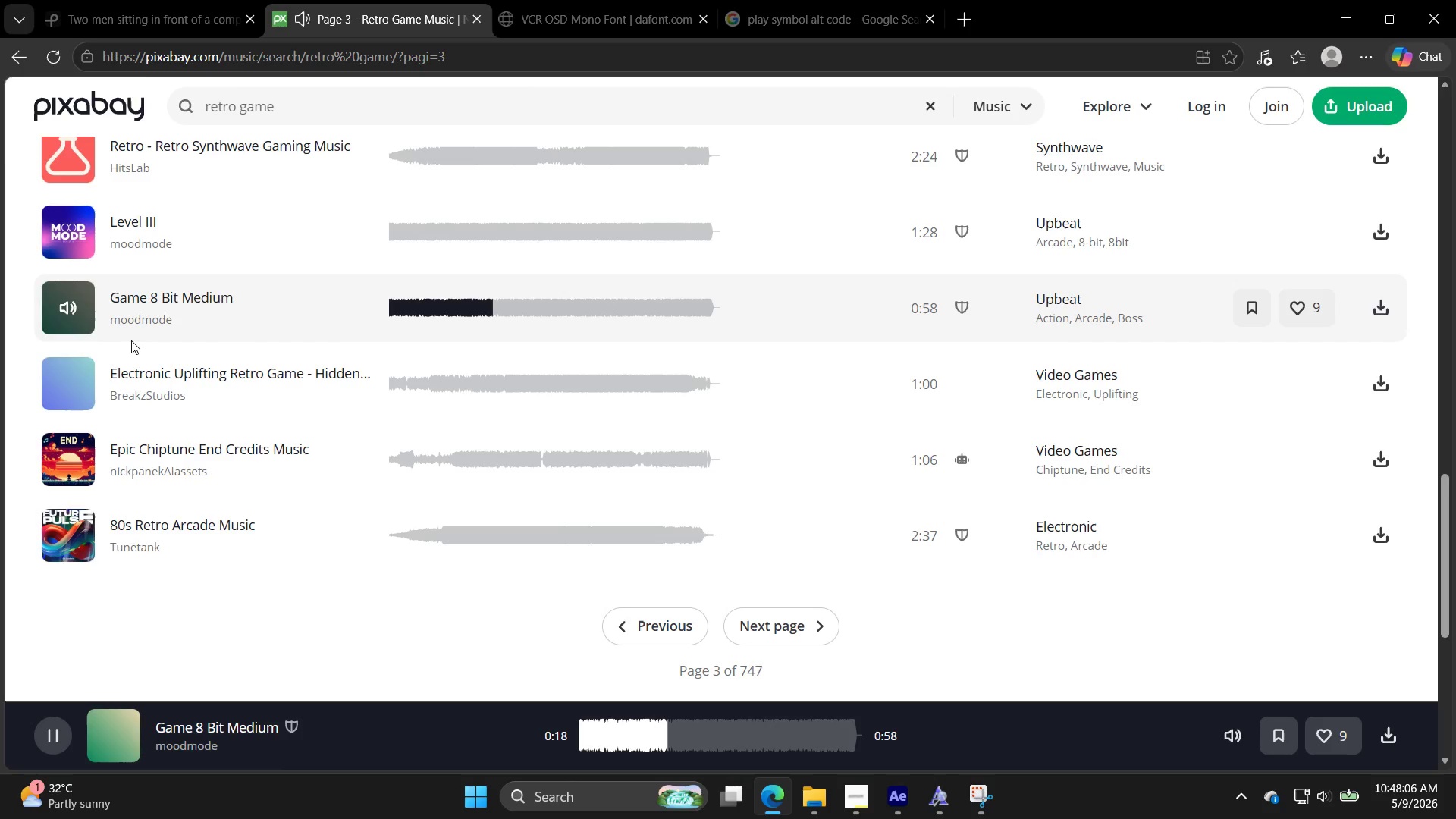 
wait(23.94)
 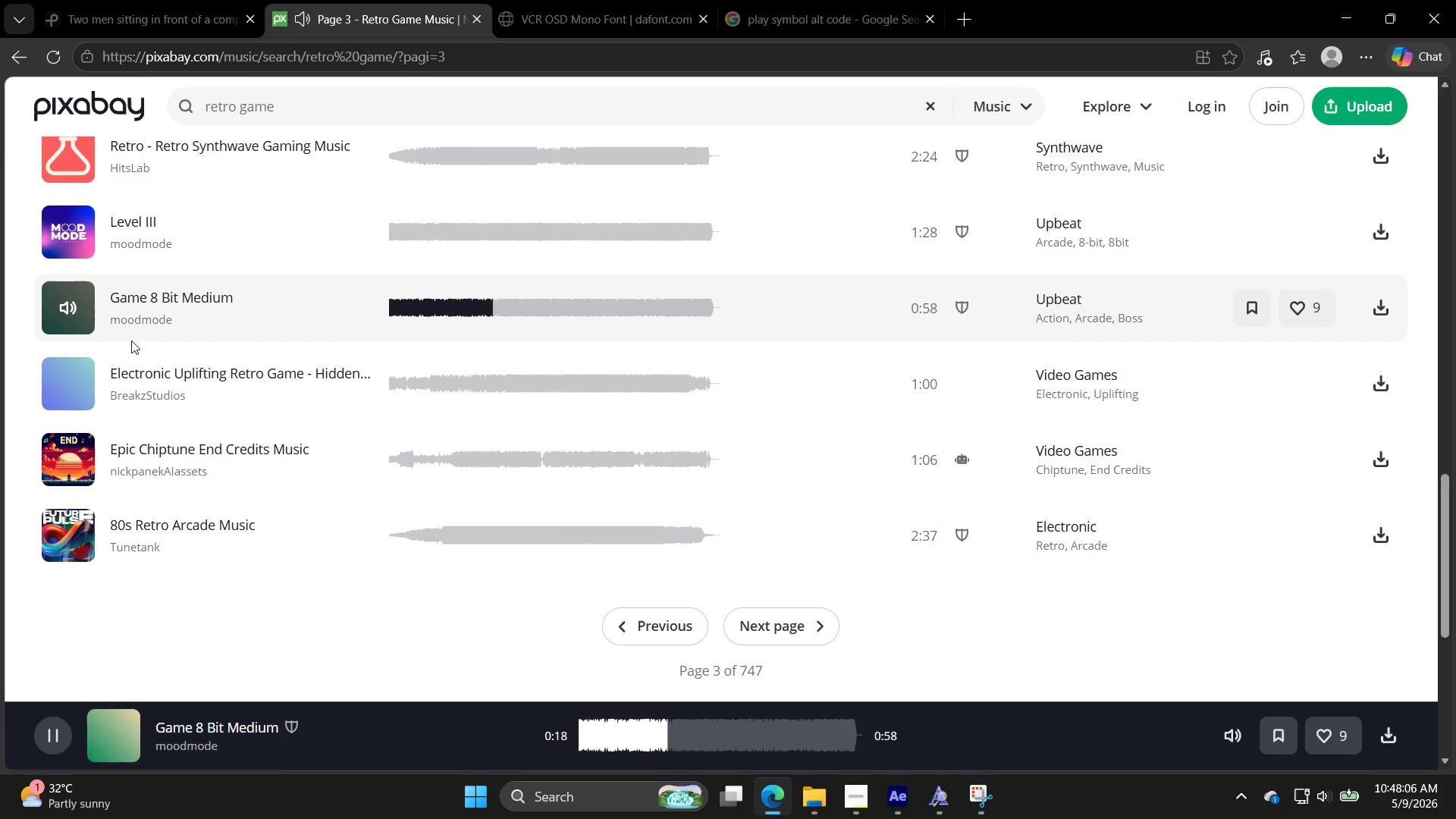 
left_click([97, 393])
 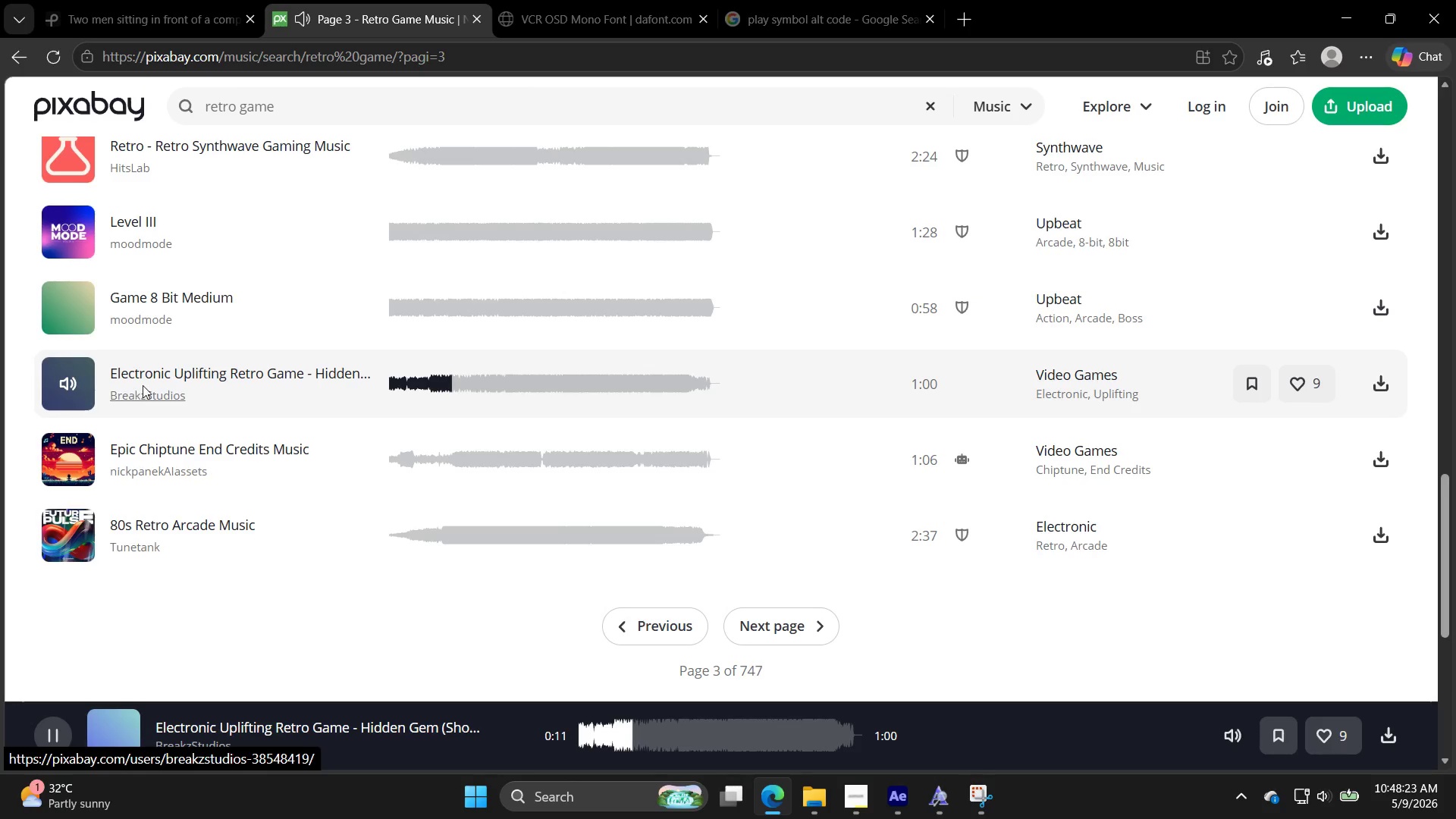 
wait(16.95)
 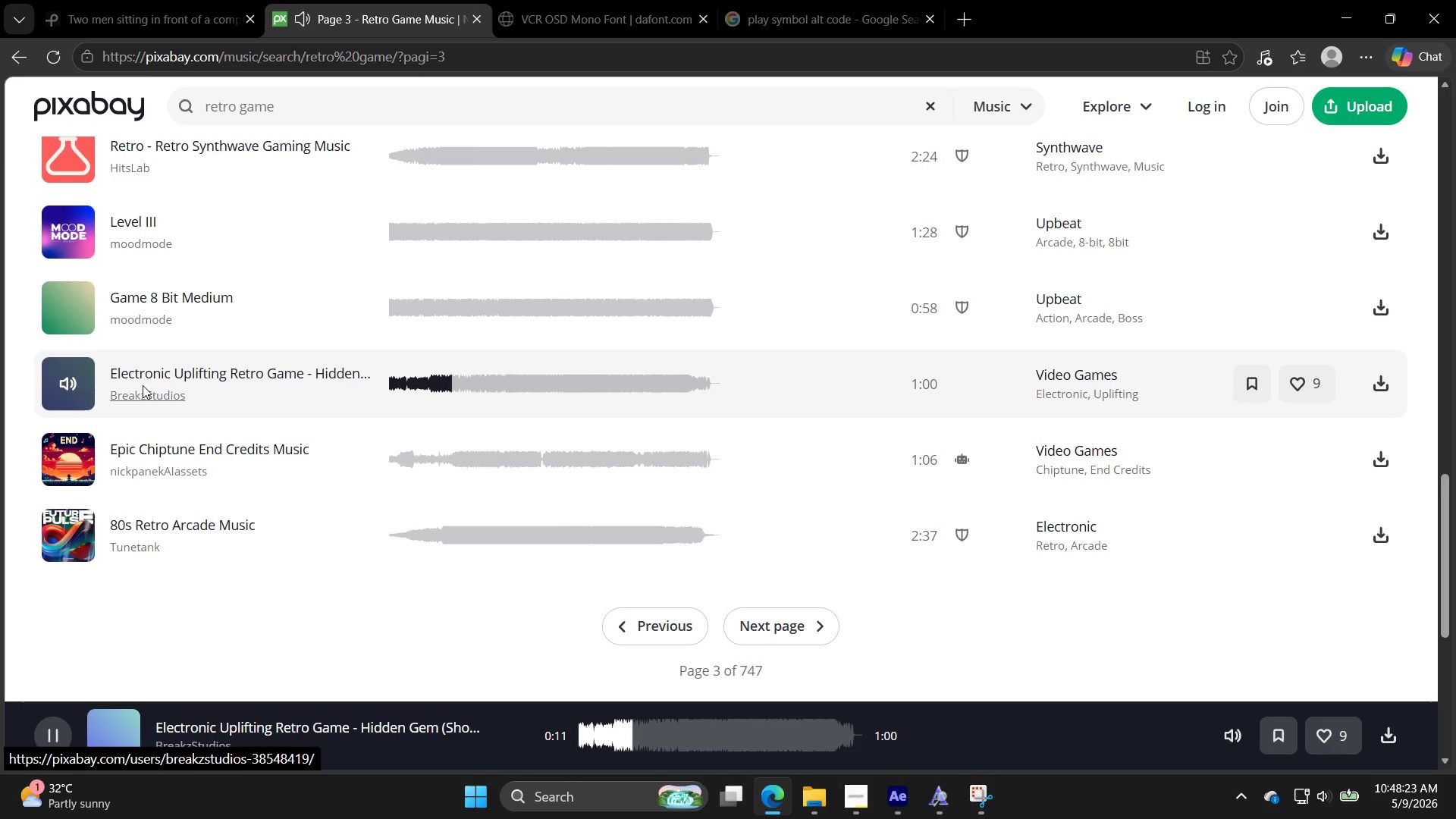 
scroll: coordinate [104, 419], scroll_direction: down, amount: 1.0
 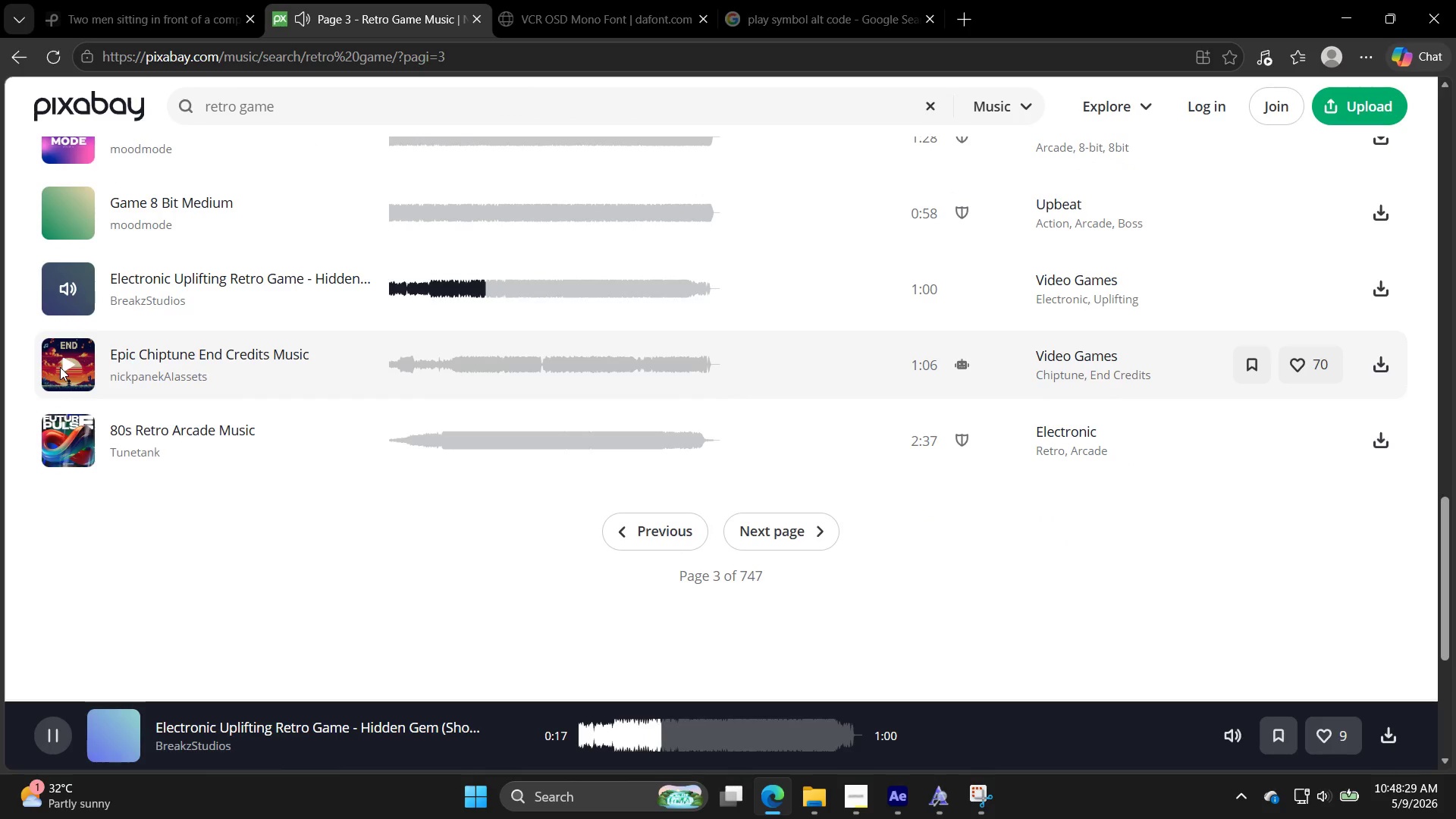 
left_click([60, 367])
 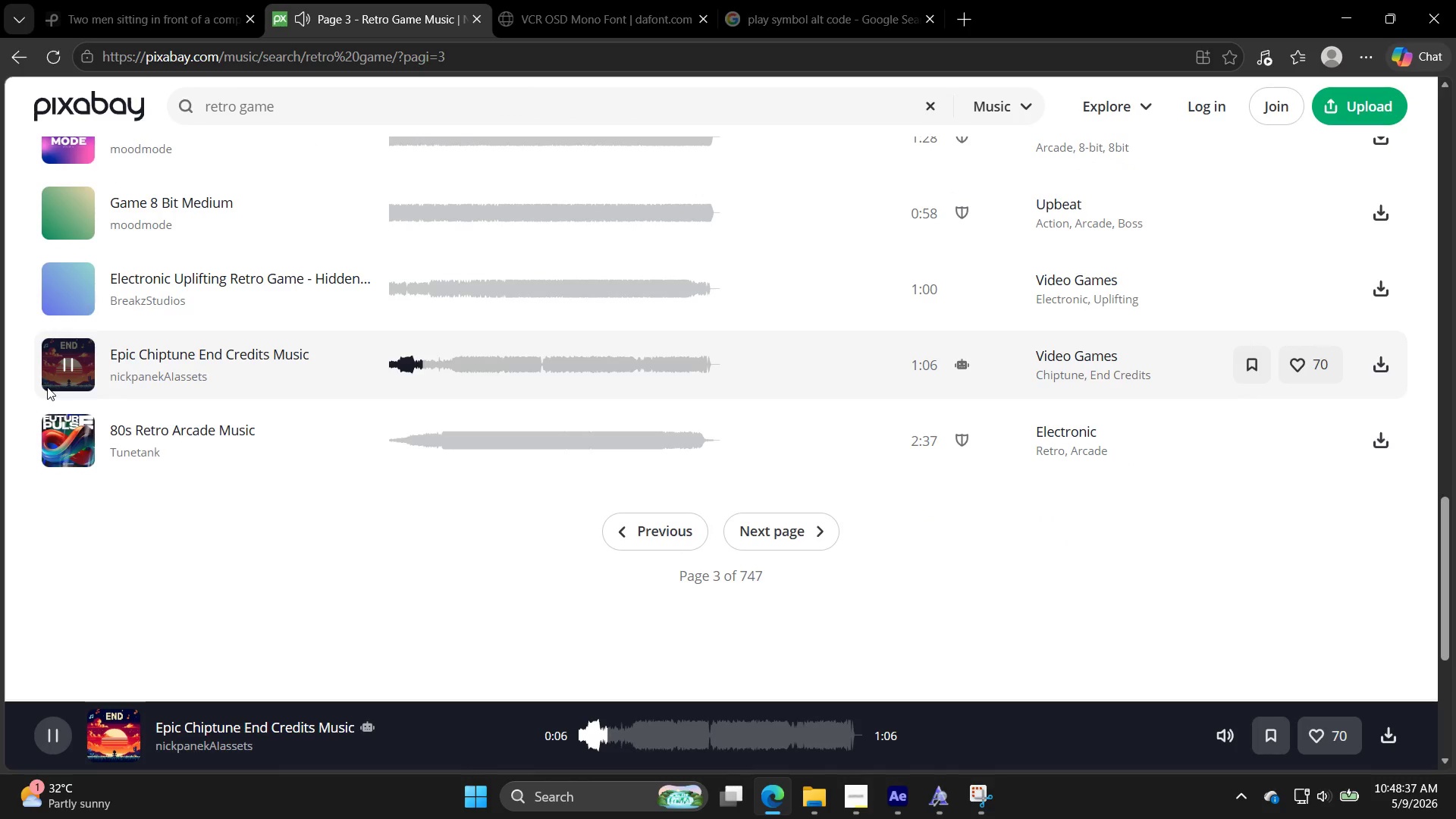 
wait(12.25)
 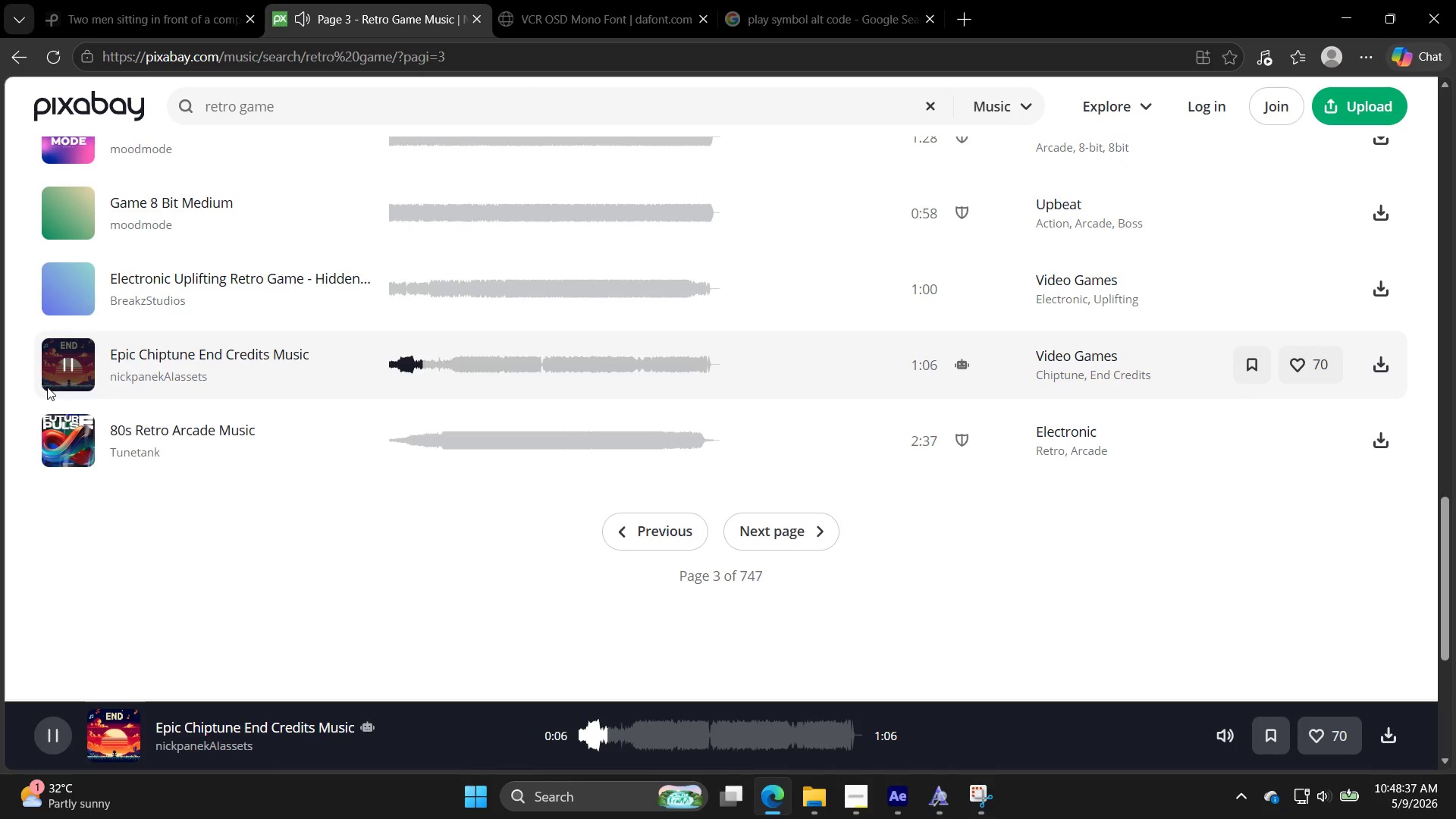 
scroll: coordinate [61, 373], scroll_direction: down, amount: 2.0
 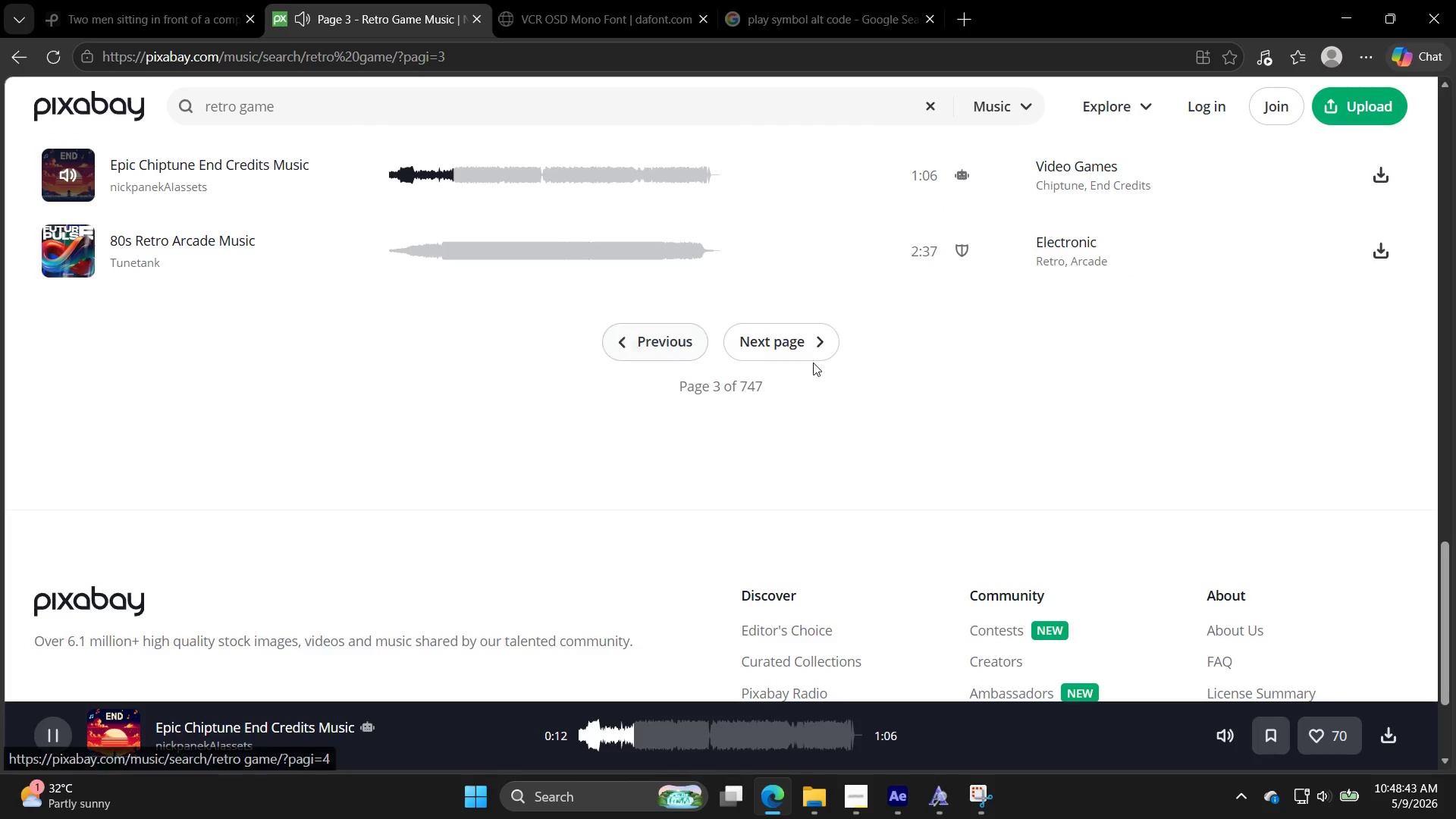 
left_click([770, 354])
 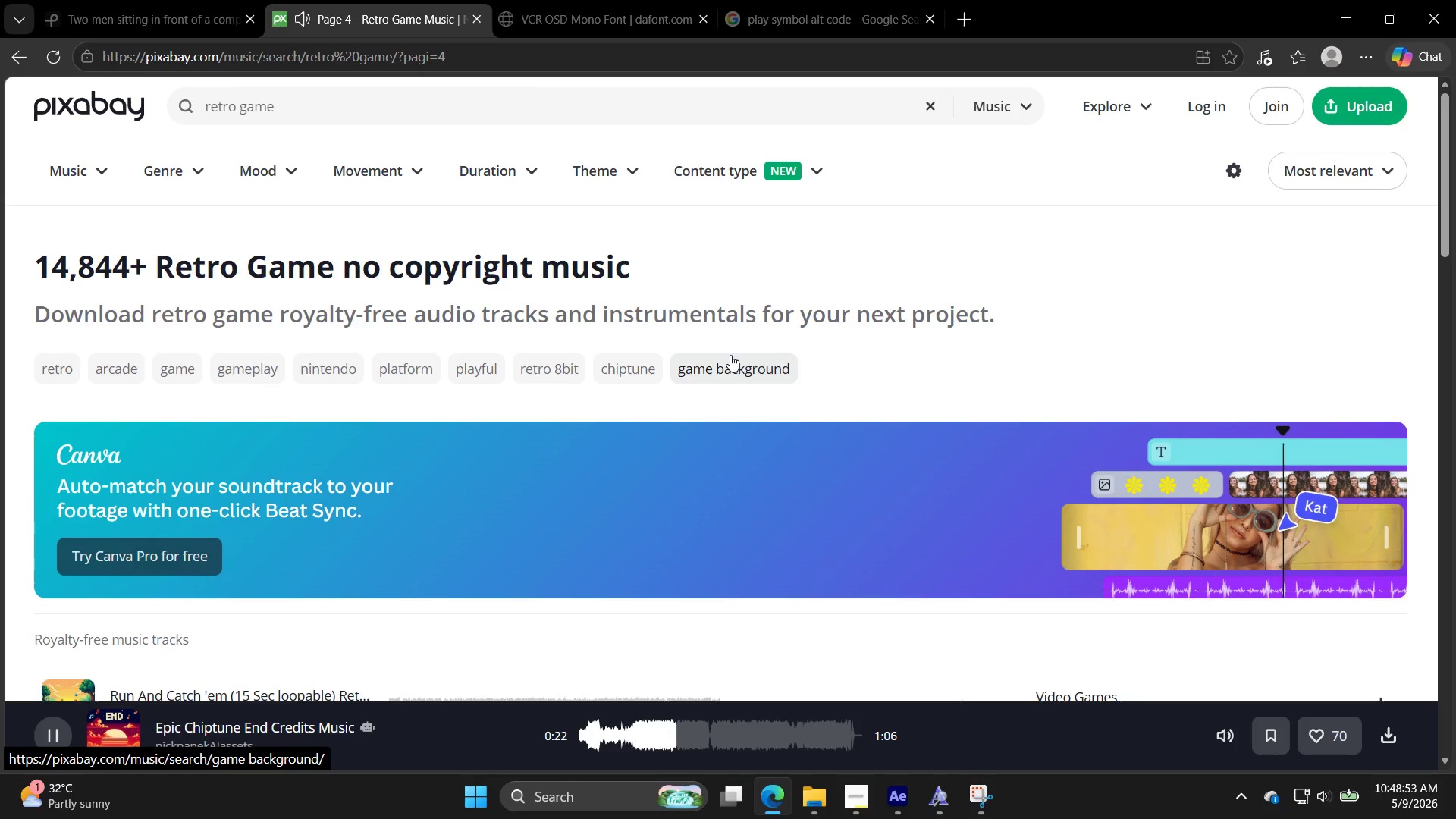 
wait(14.61)
 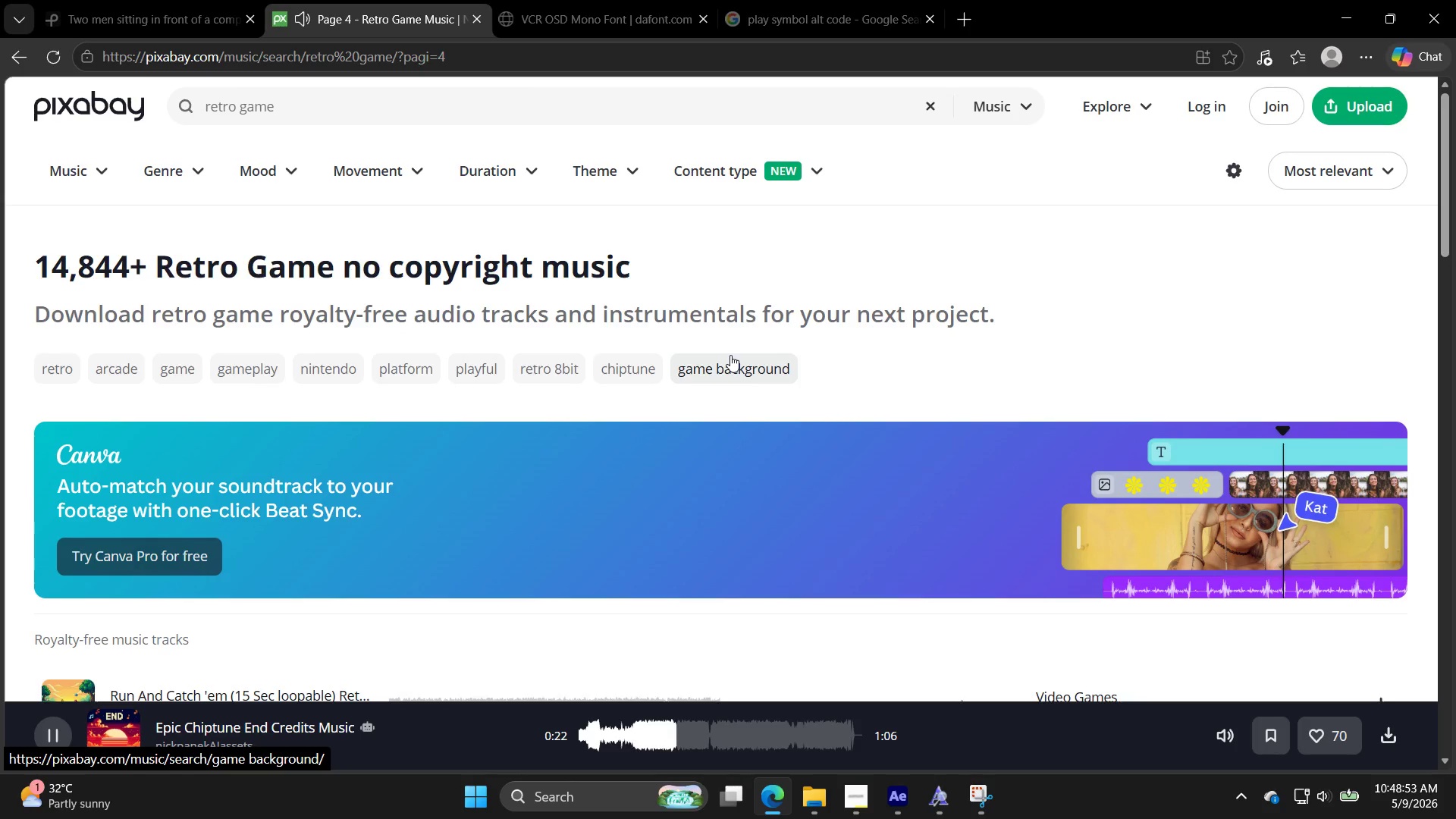 
scroll: coordinate [658, 469], scroll_direction: down, amount: 5.0
 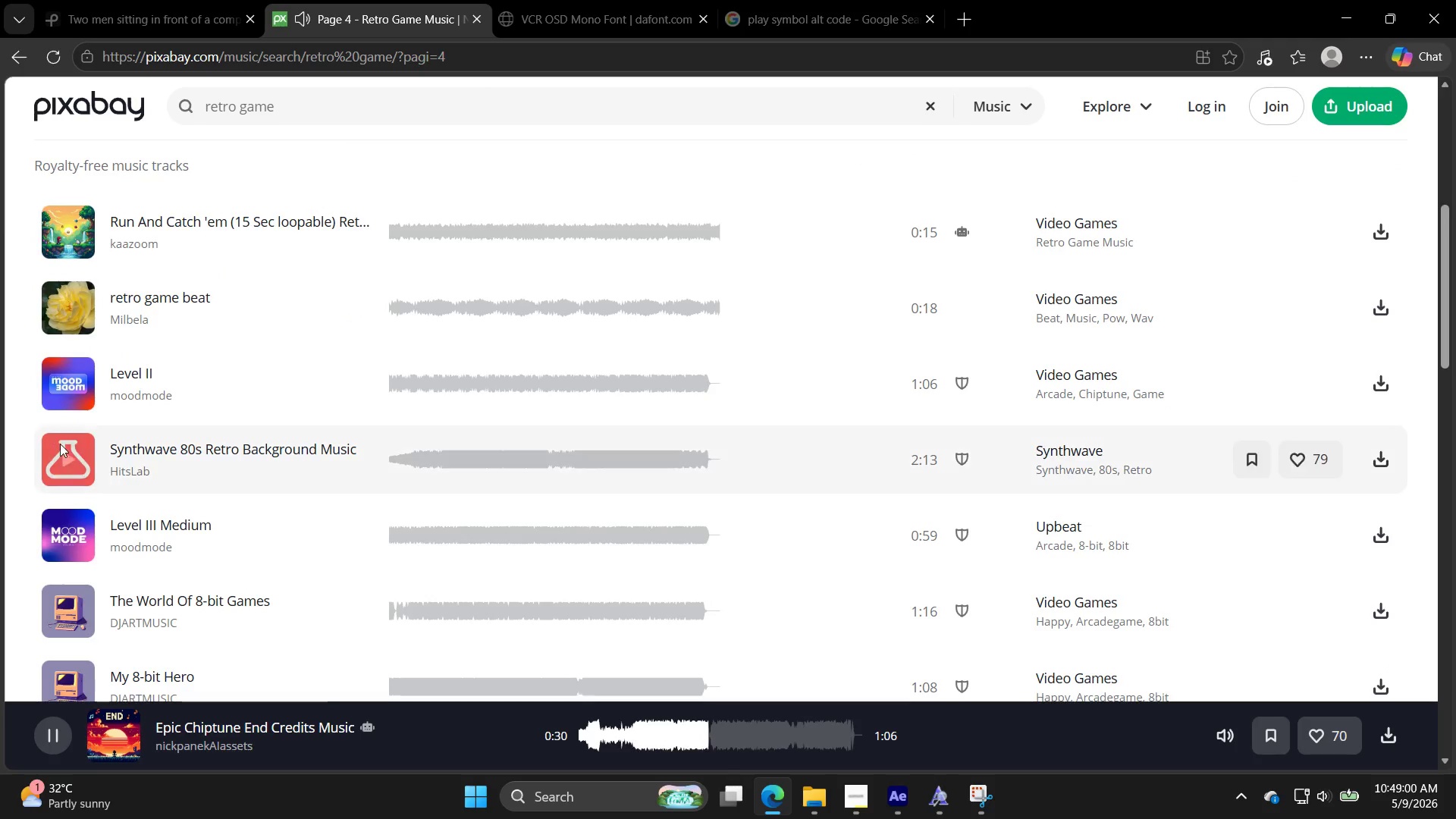 
left_click([61, 457])
 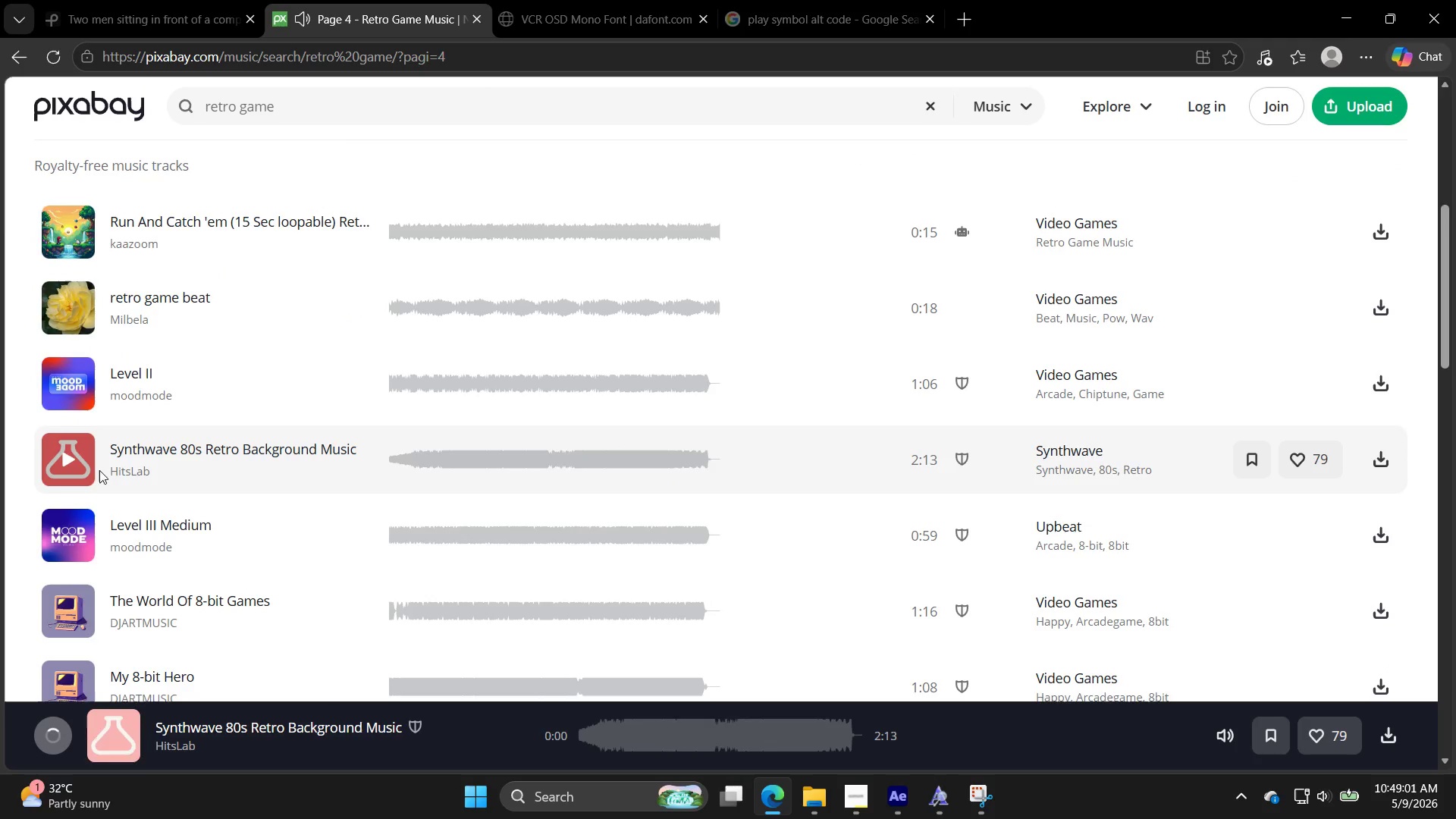 
mouse_move([124, 497])
 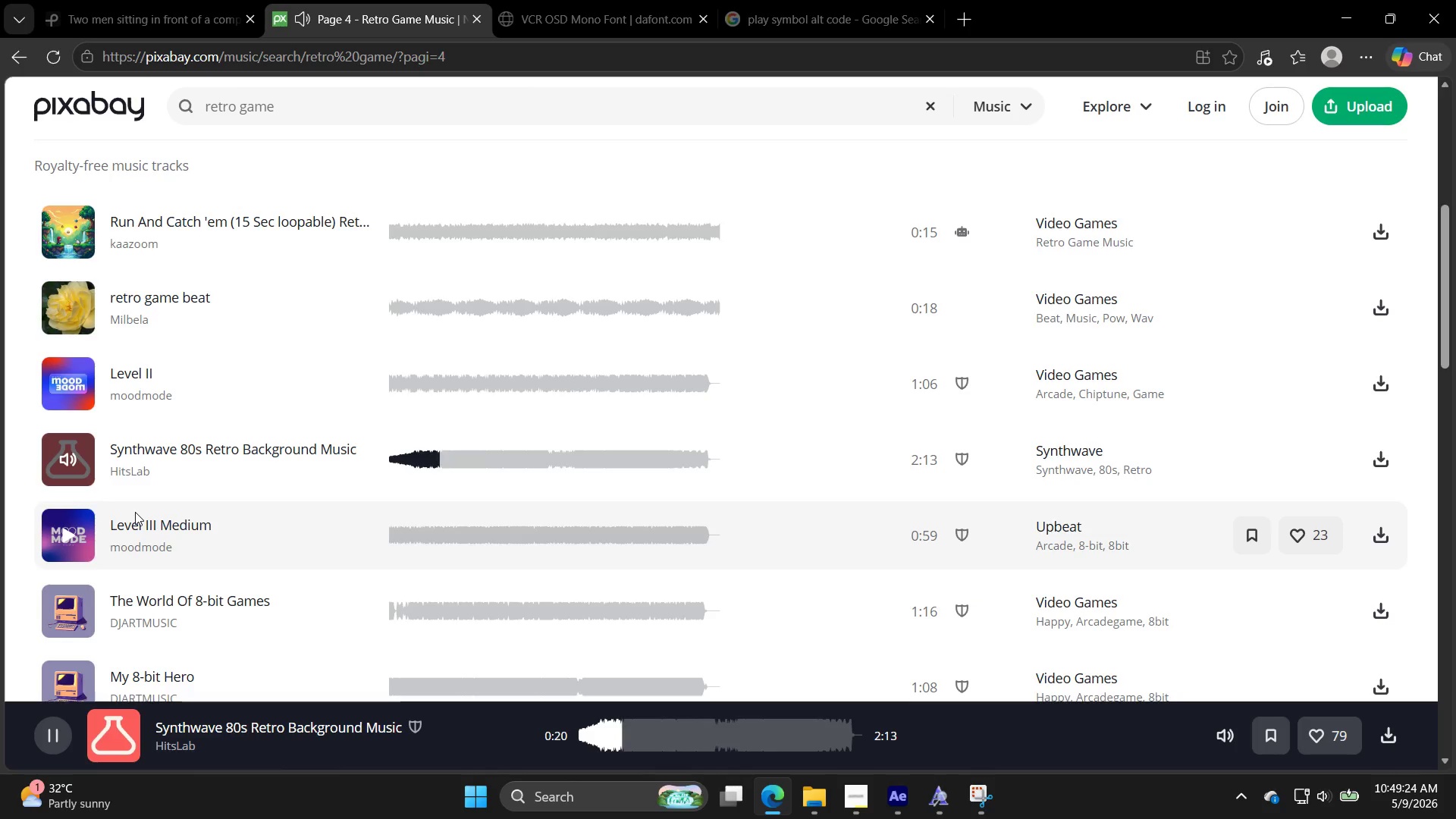 
wait(22.34)
 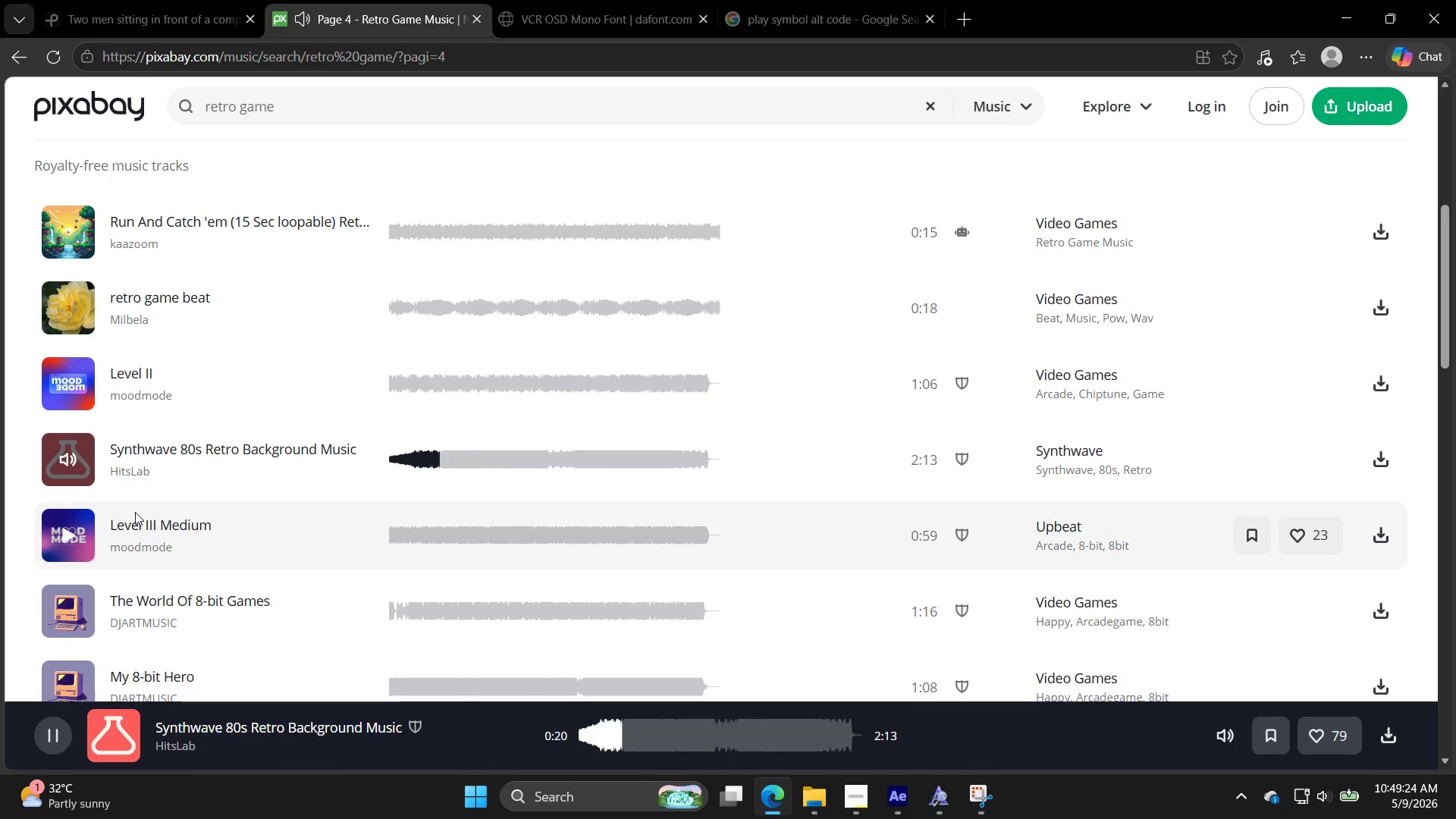 
scroll: coordinate [177, 509], scroll_direction: down, amount: 1.0
 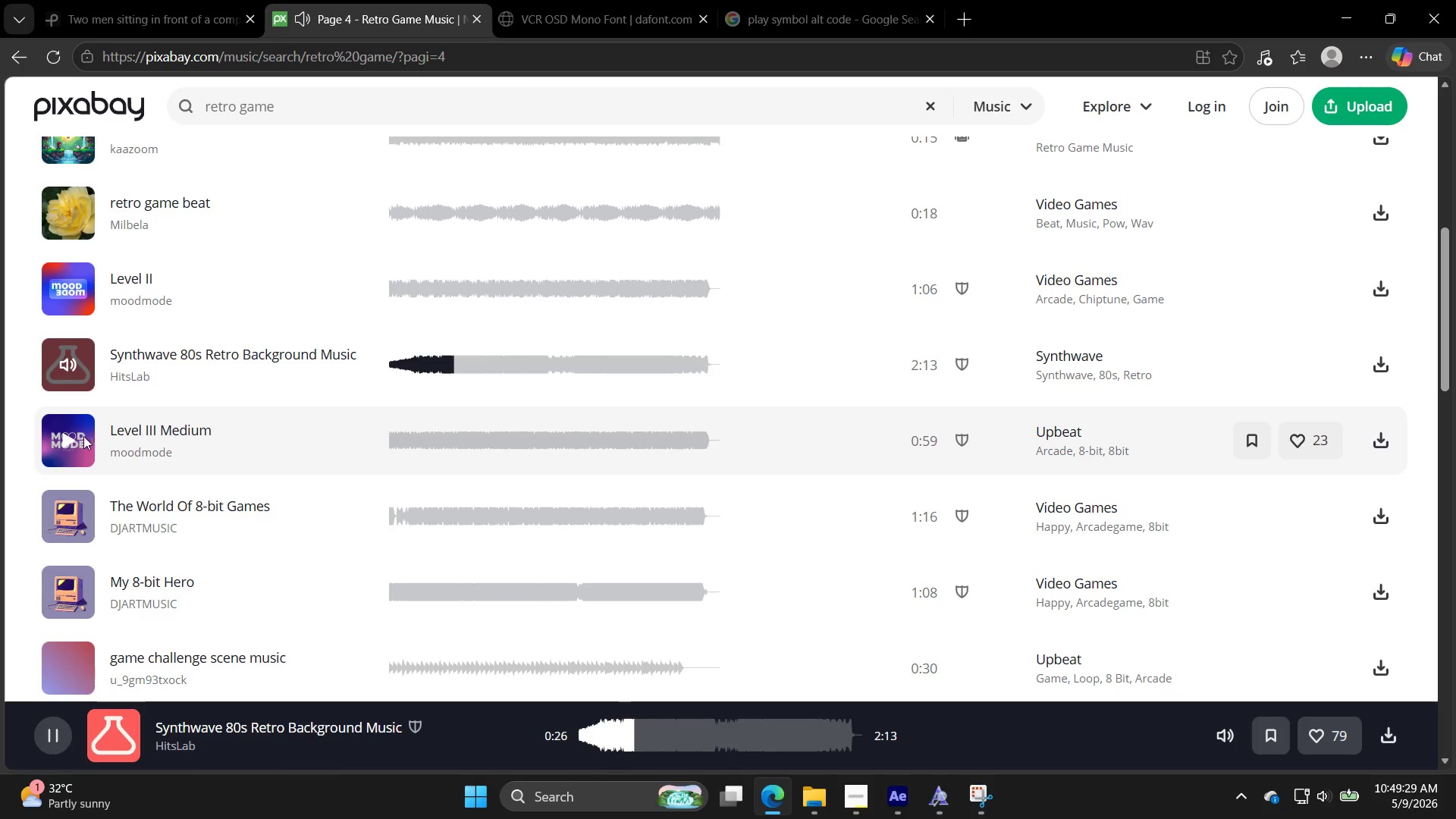 
left_click([80, 438])
 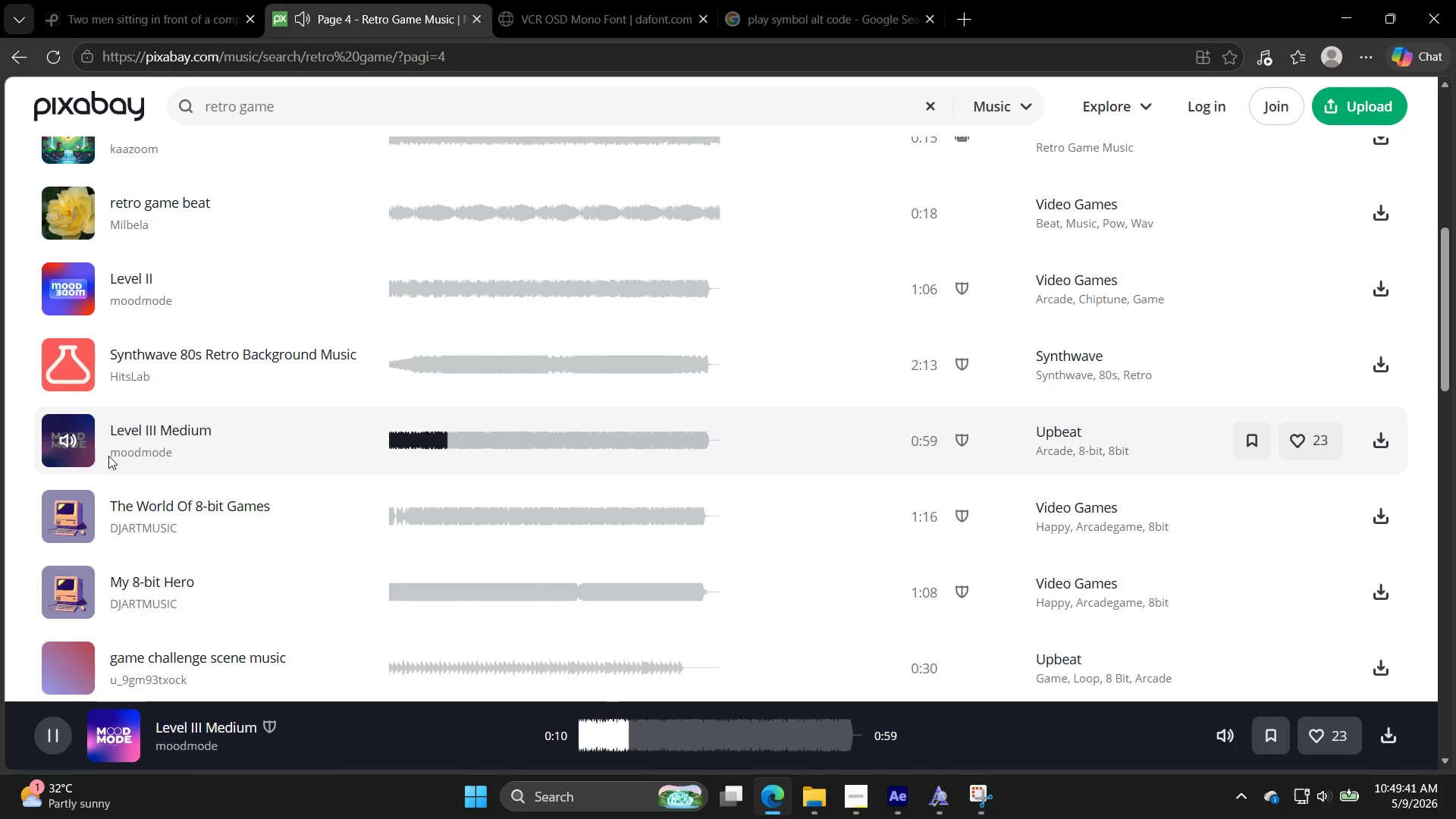 
wait(16.33)
 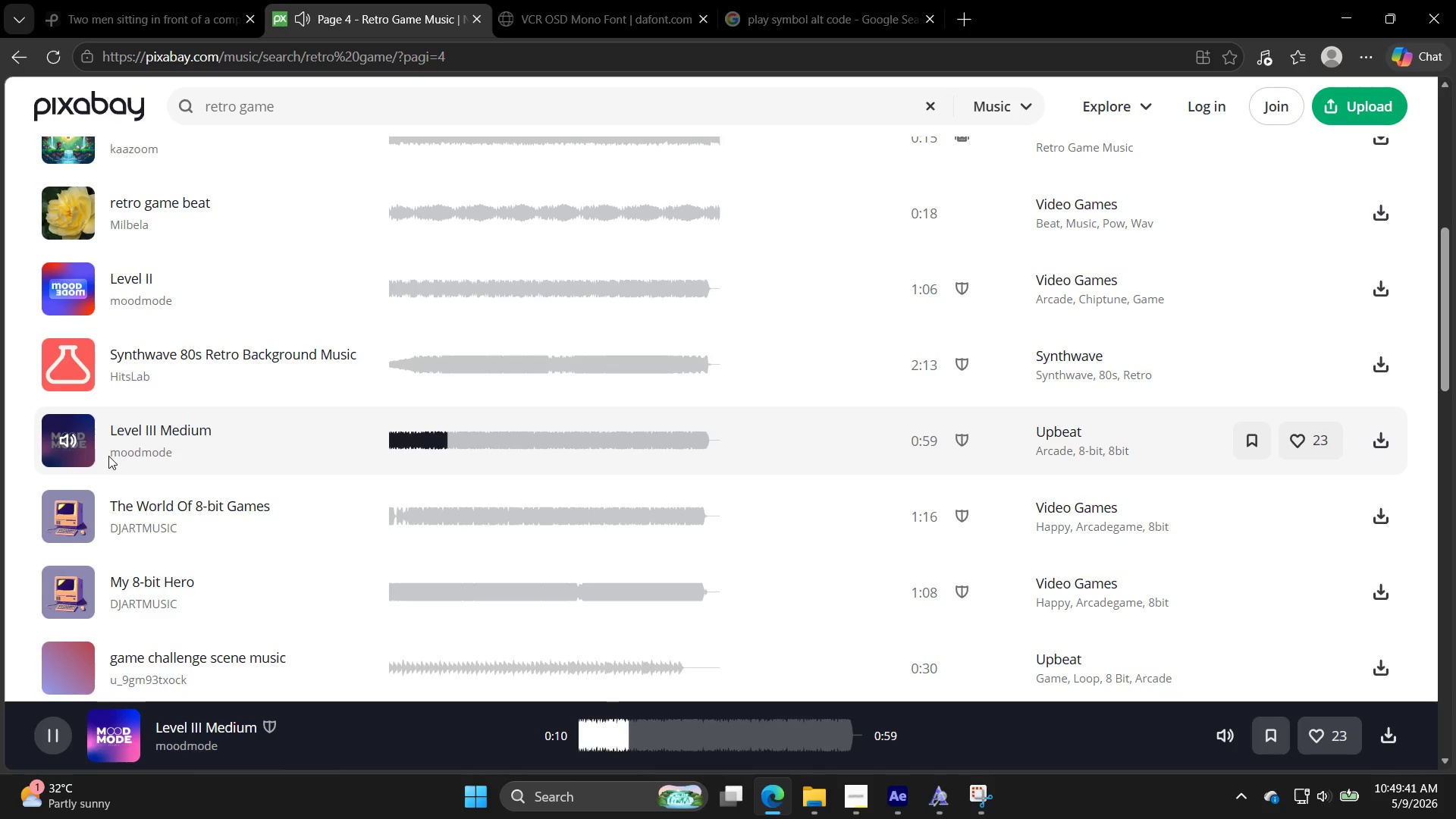 
scroll: coordinate [603, 364], scroll_direction: down, amount: 1.0
 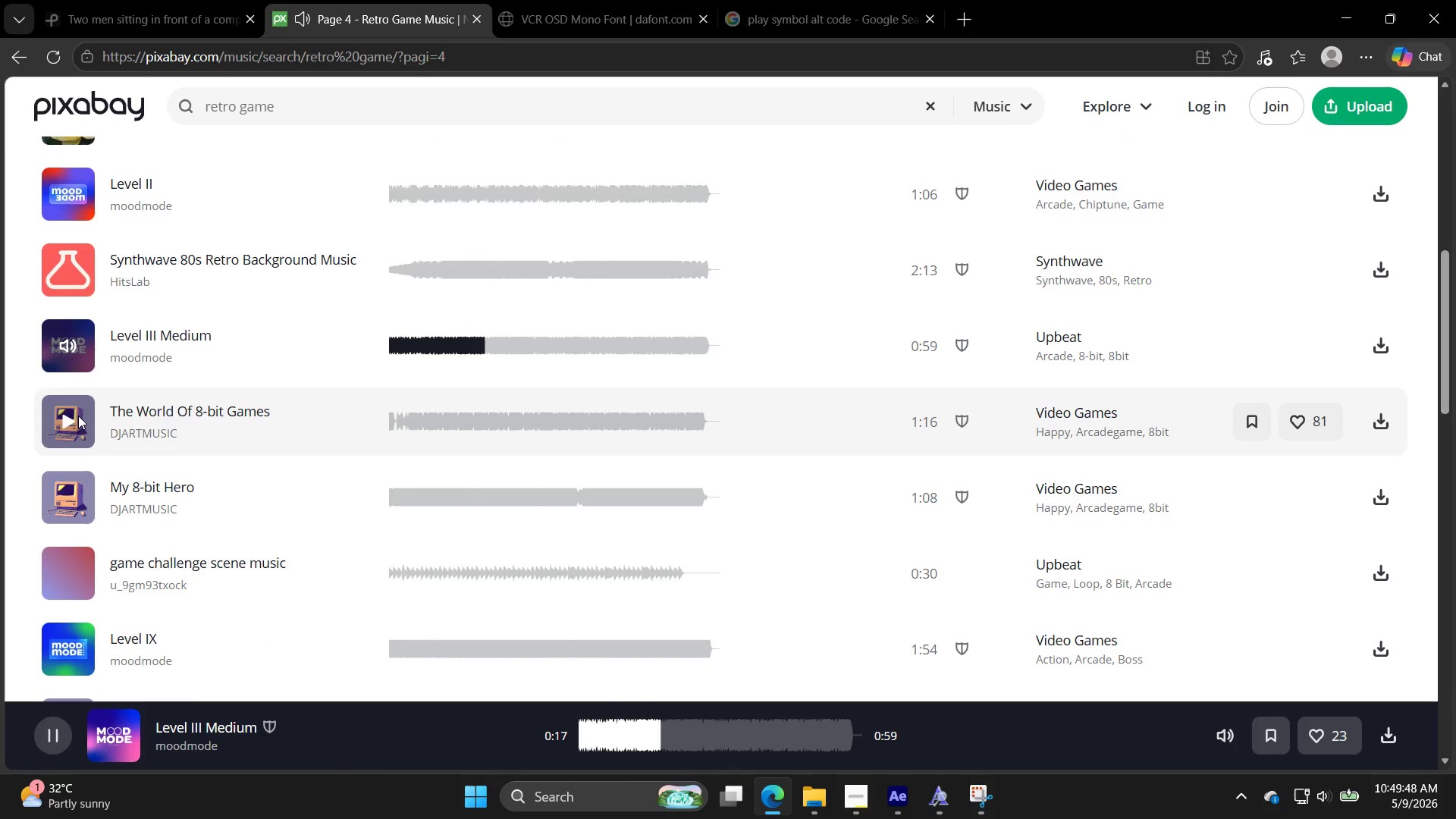 
left_click([86, 416])
 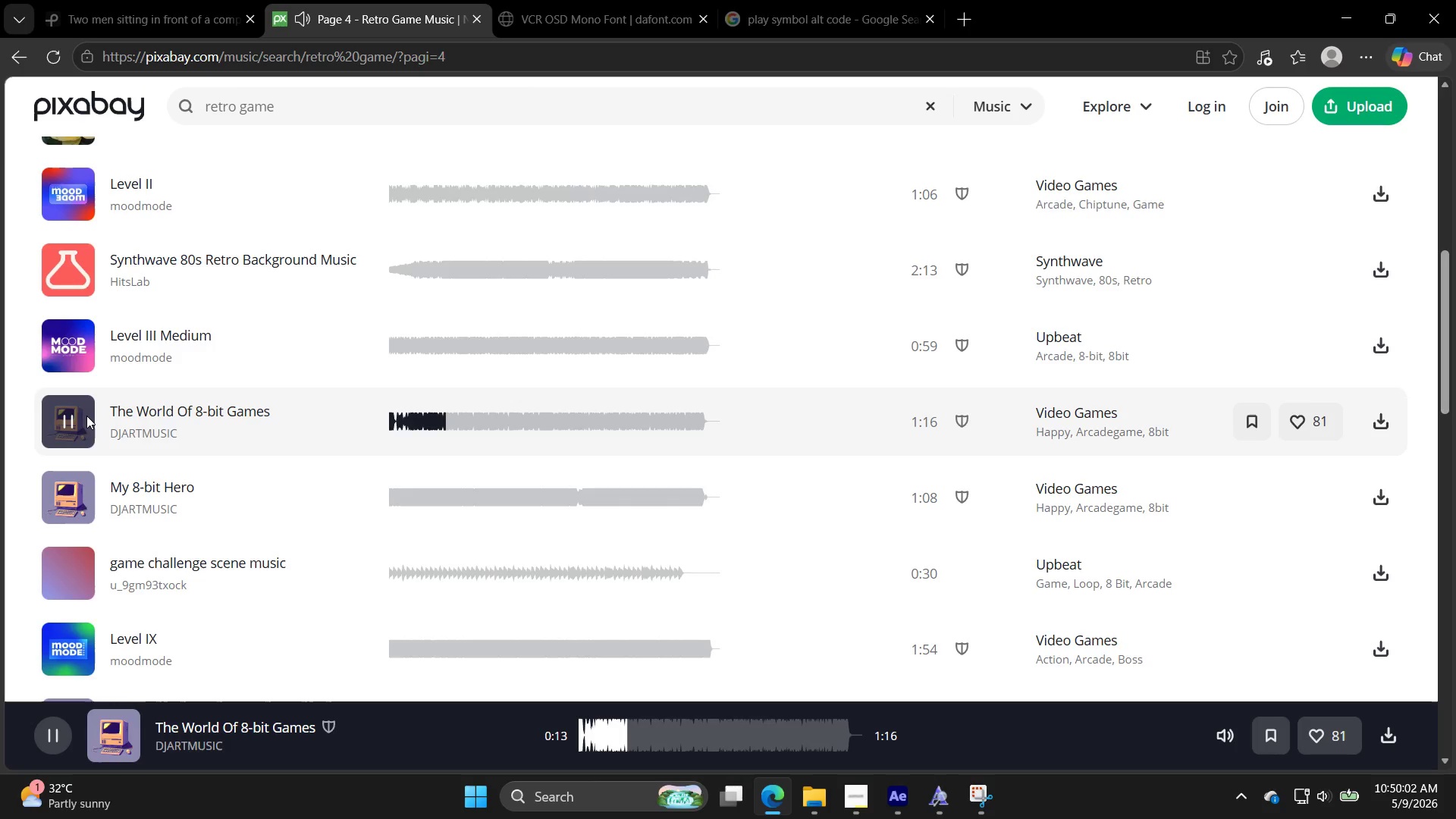 
wait(18.73)
 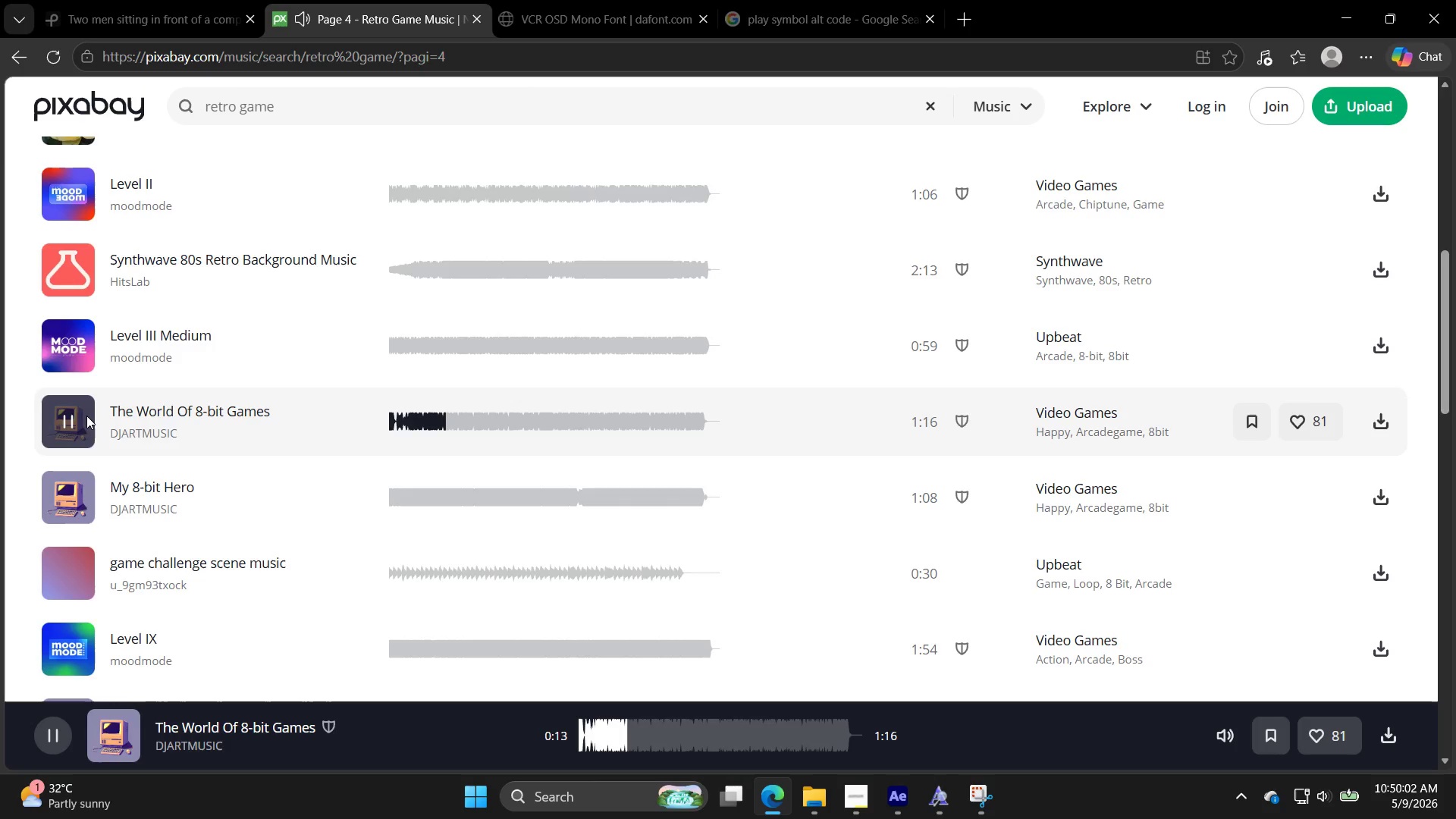 
left_click([71, 497])
 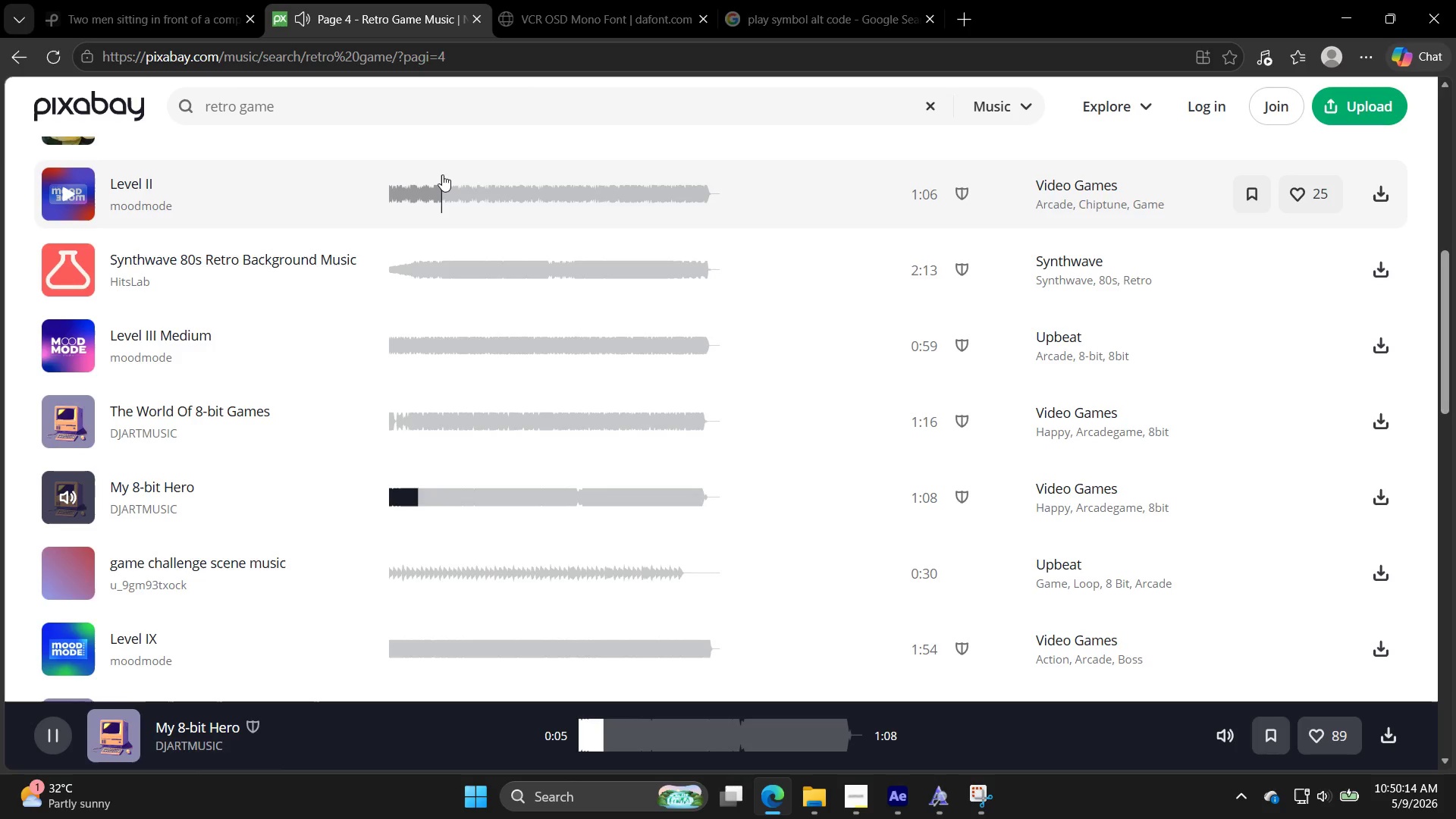 
wait(11.56)
 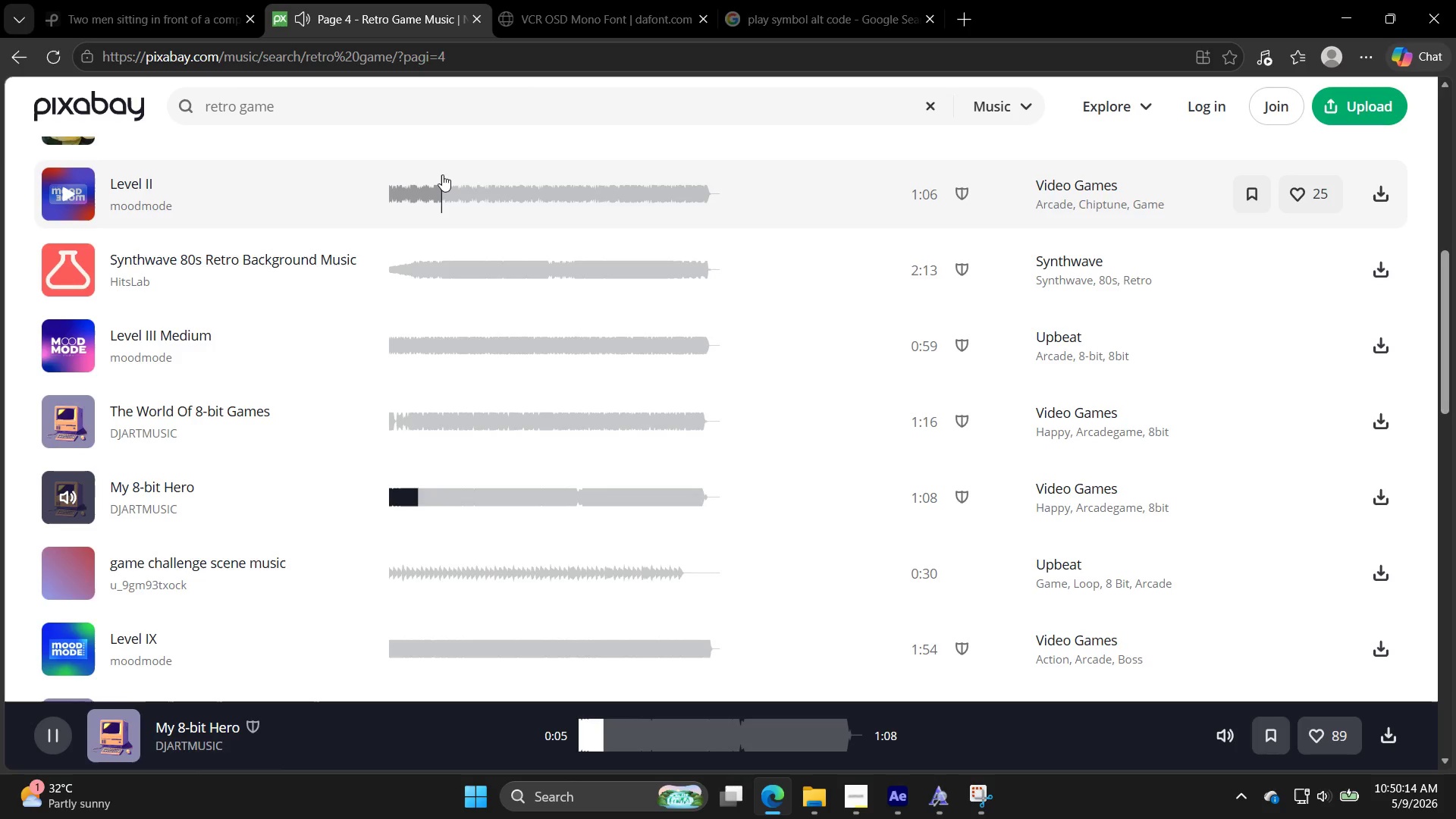 
scroll: coordinate [223, 331], scroll_direction: down, amount: 2.0
 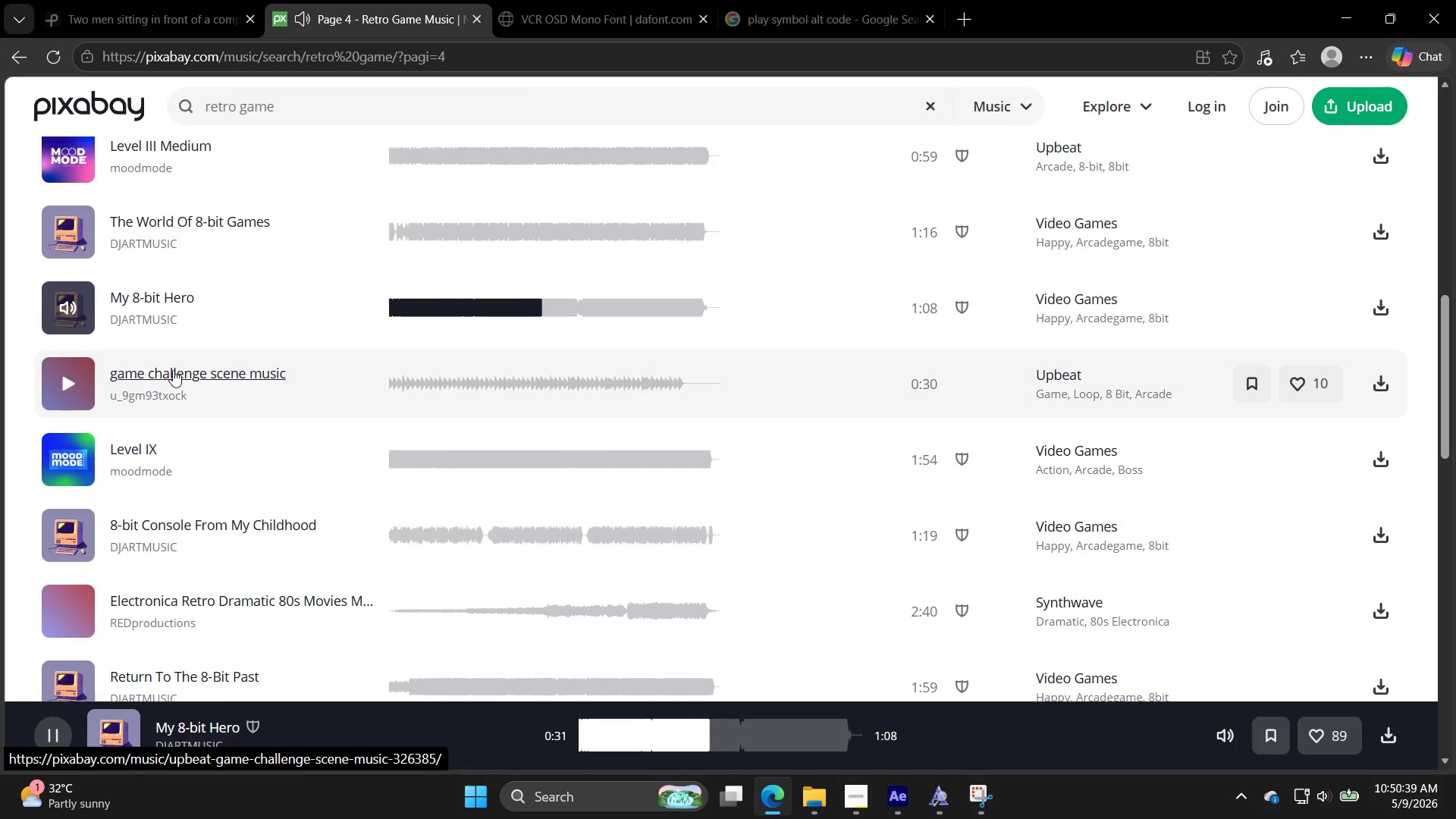 
wait(25.18)
 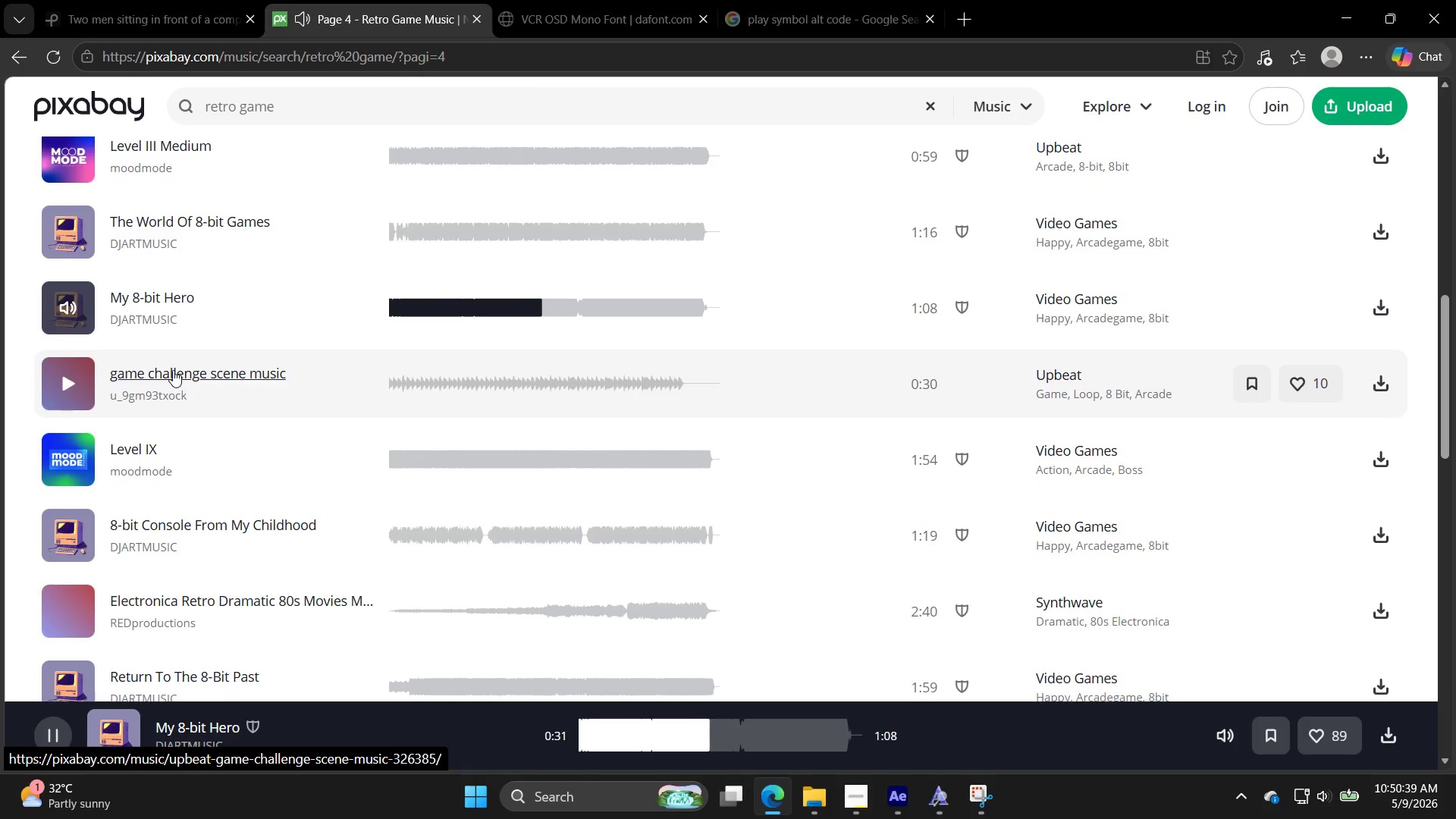 
left_click([60, 466])
 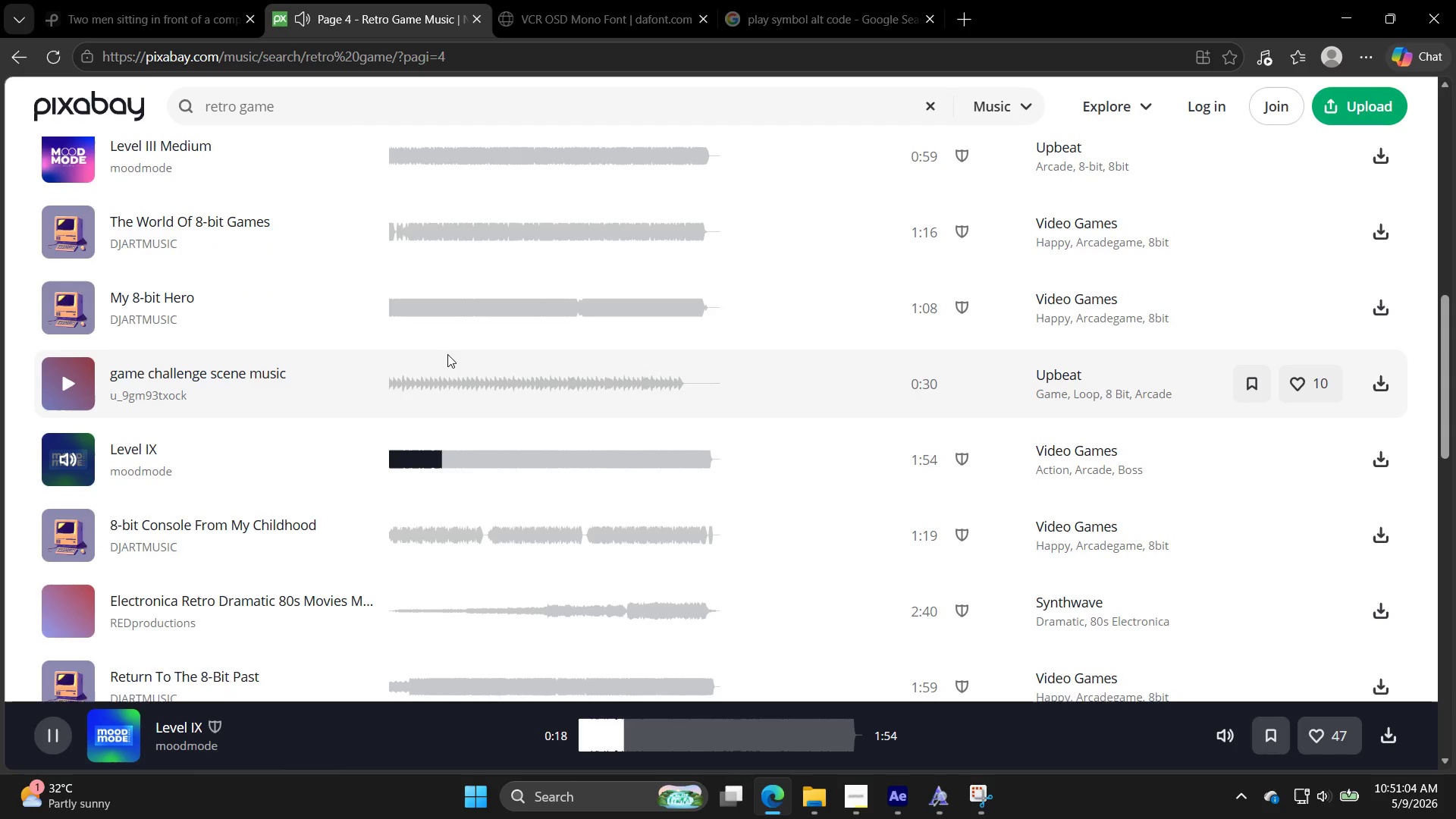 
wait(24.86)
 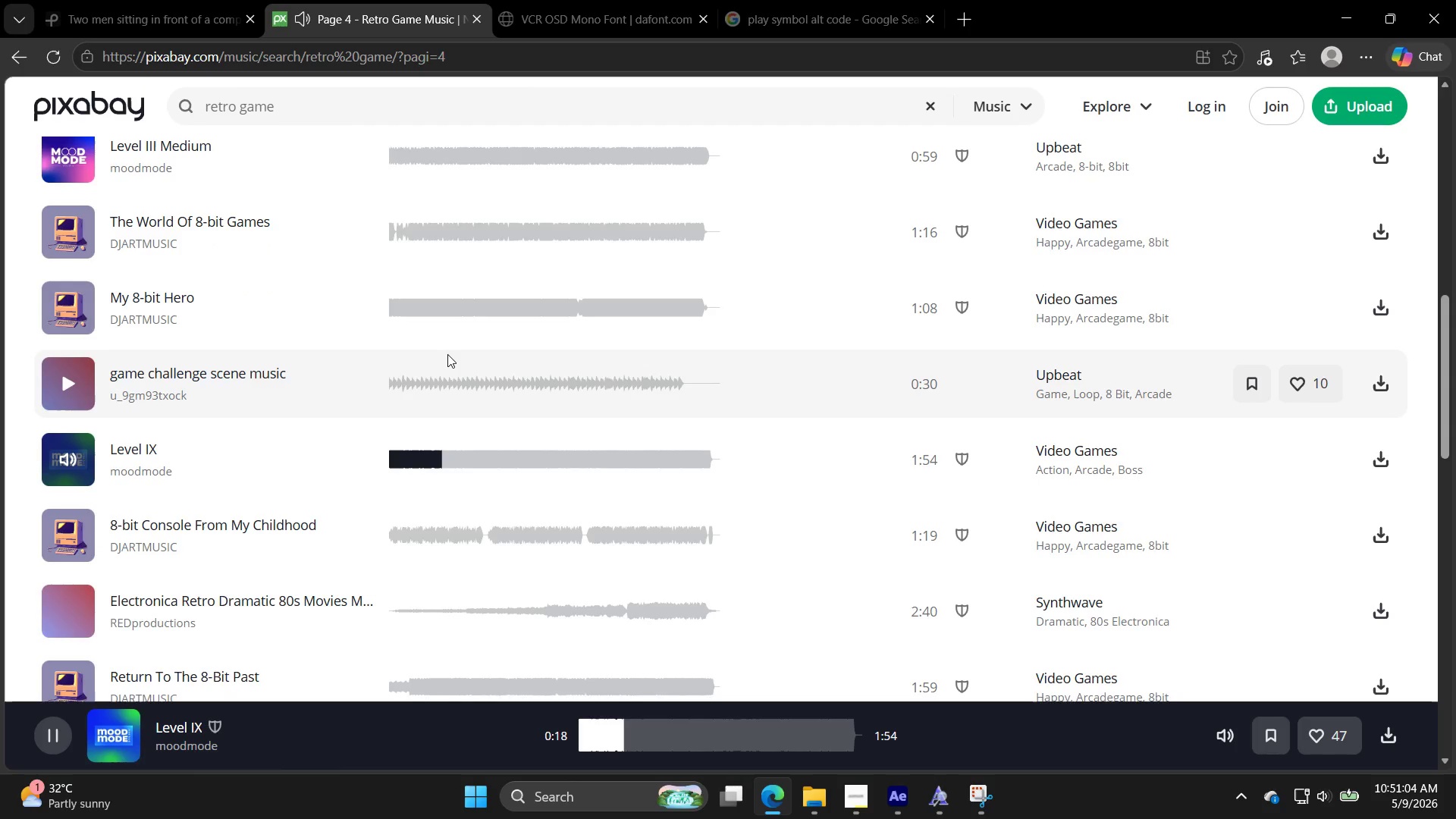 
scroll: coordinate [92, 552], scroll_direction: down, amount: 1.0
 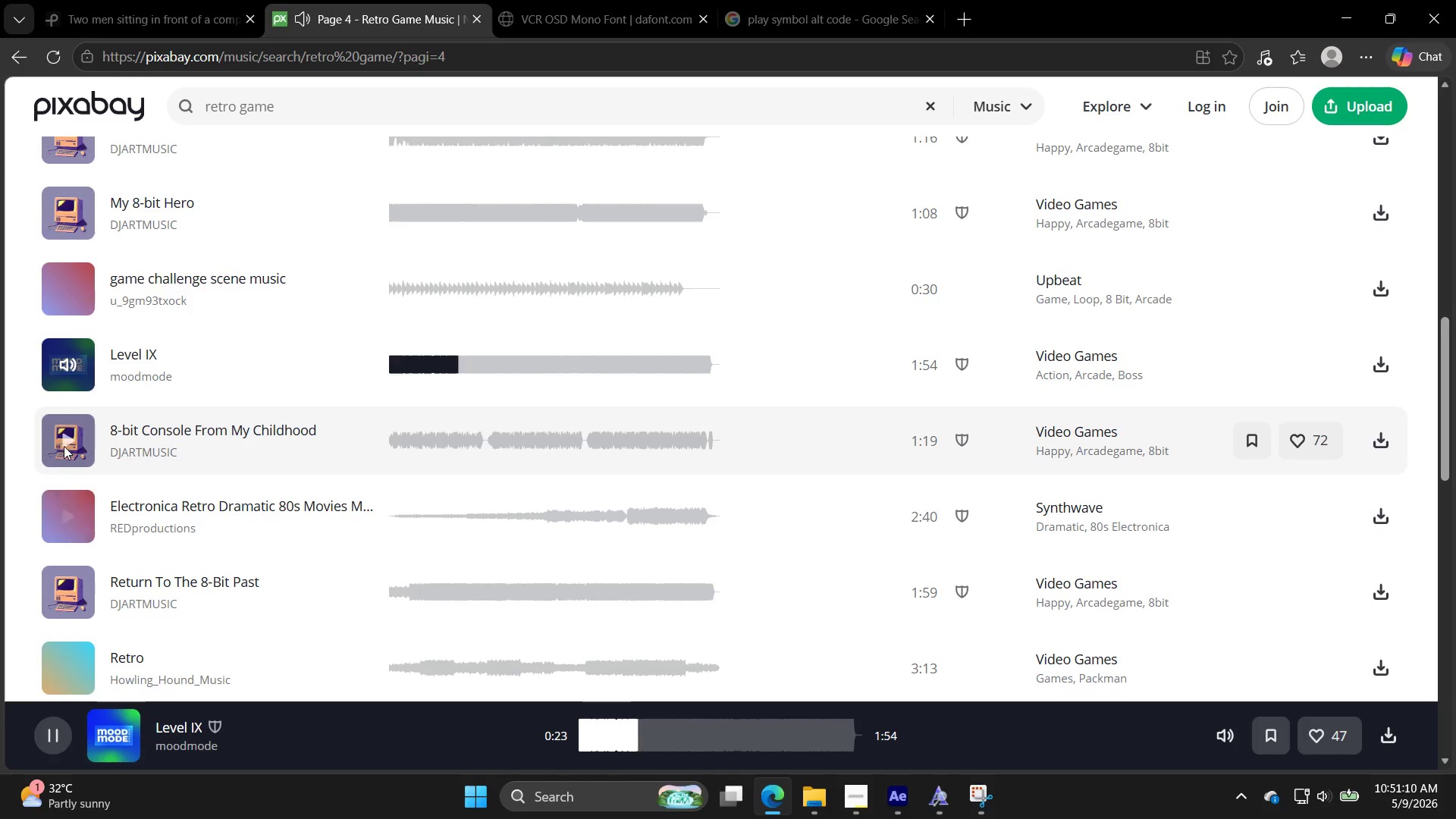 
left_click([64, 444])
 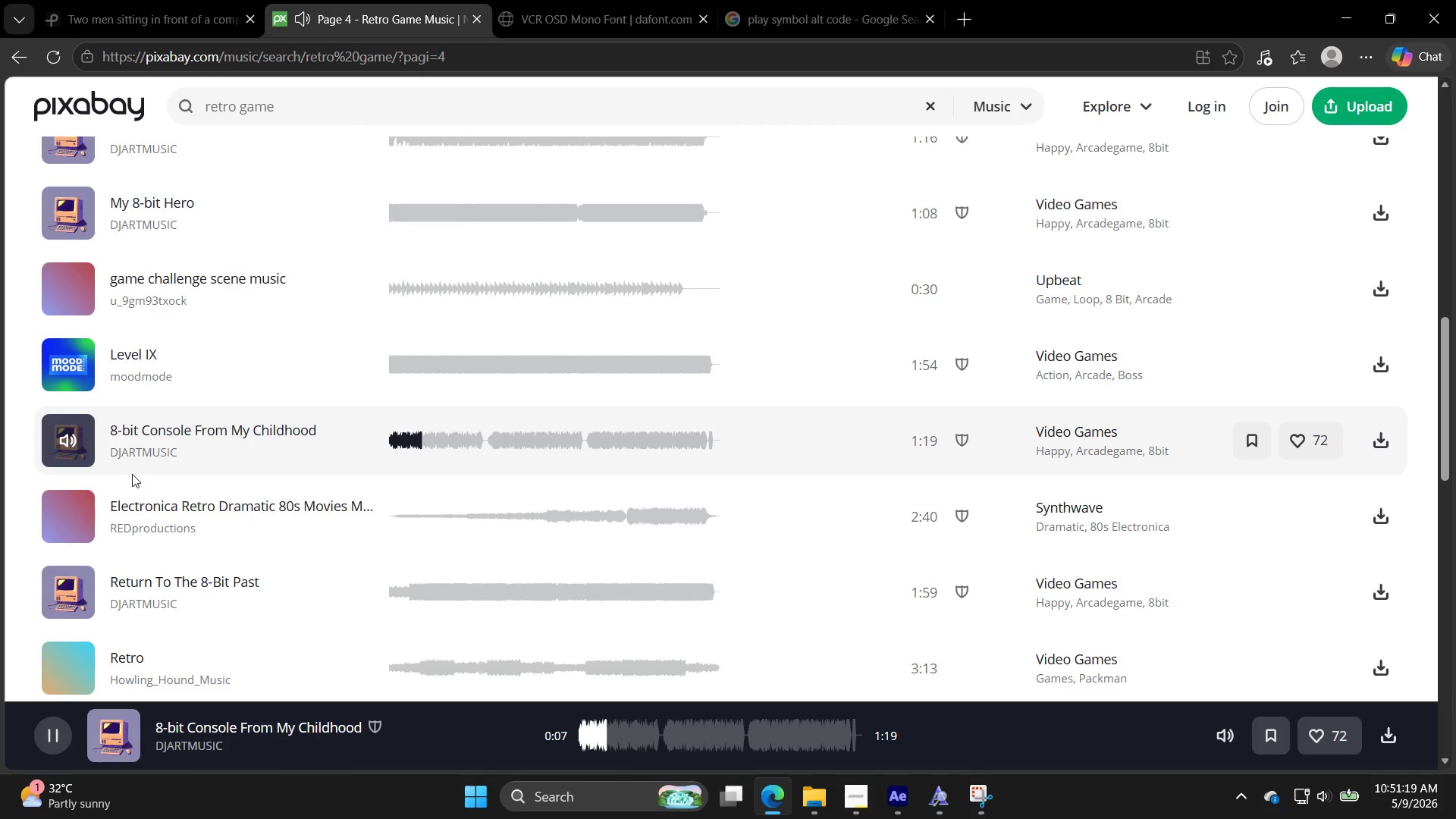 
wait(13.48)
 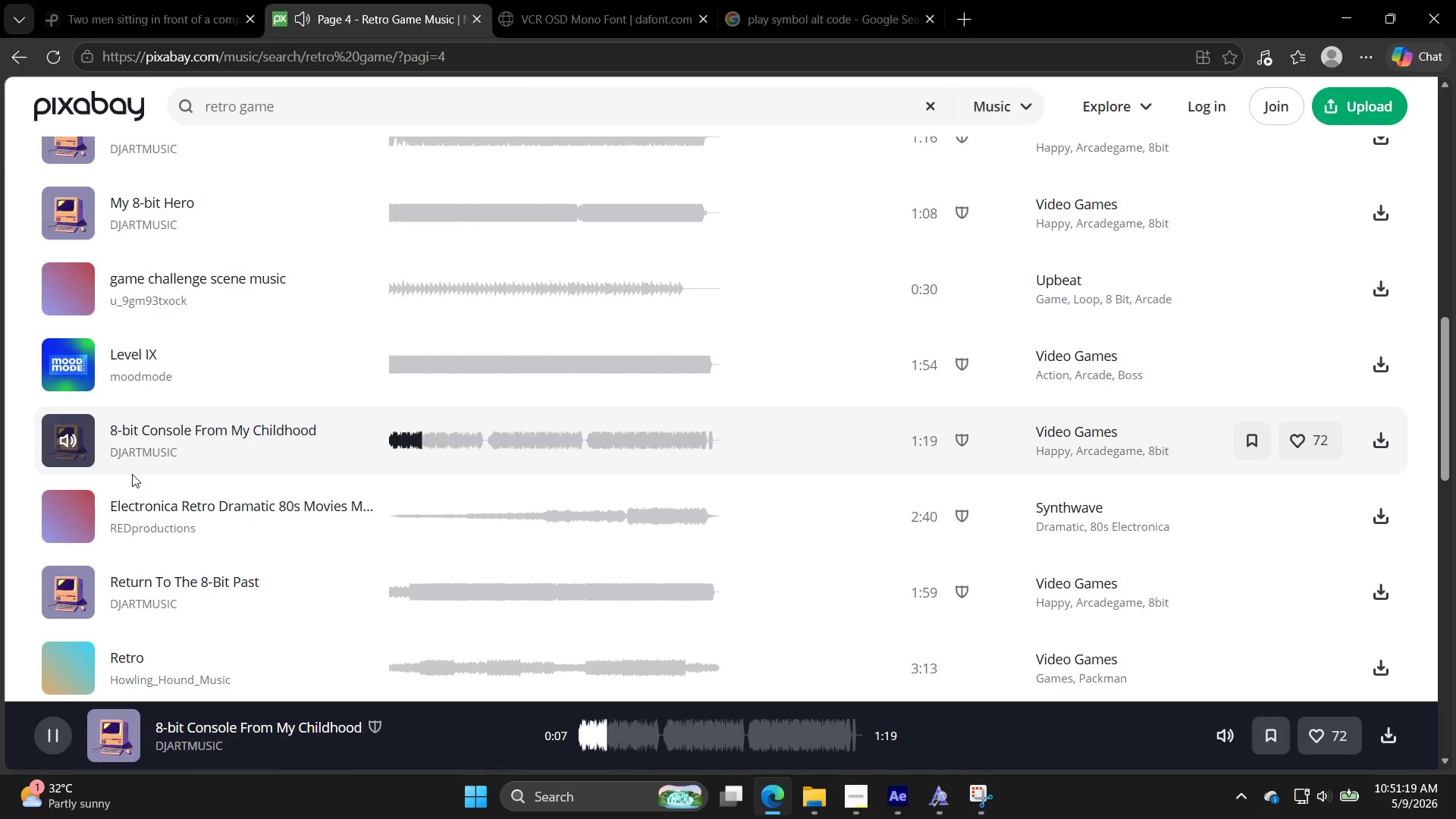 
scroll: coordinate [16, 588], scroll_direction: down, amount: 1.0
 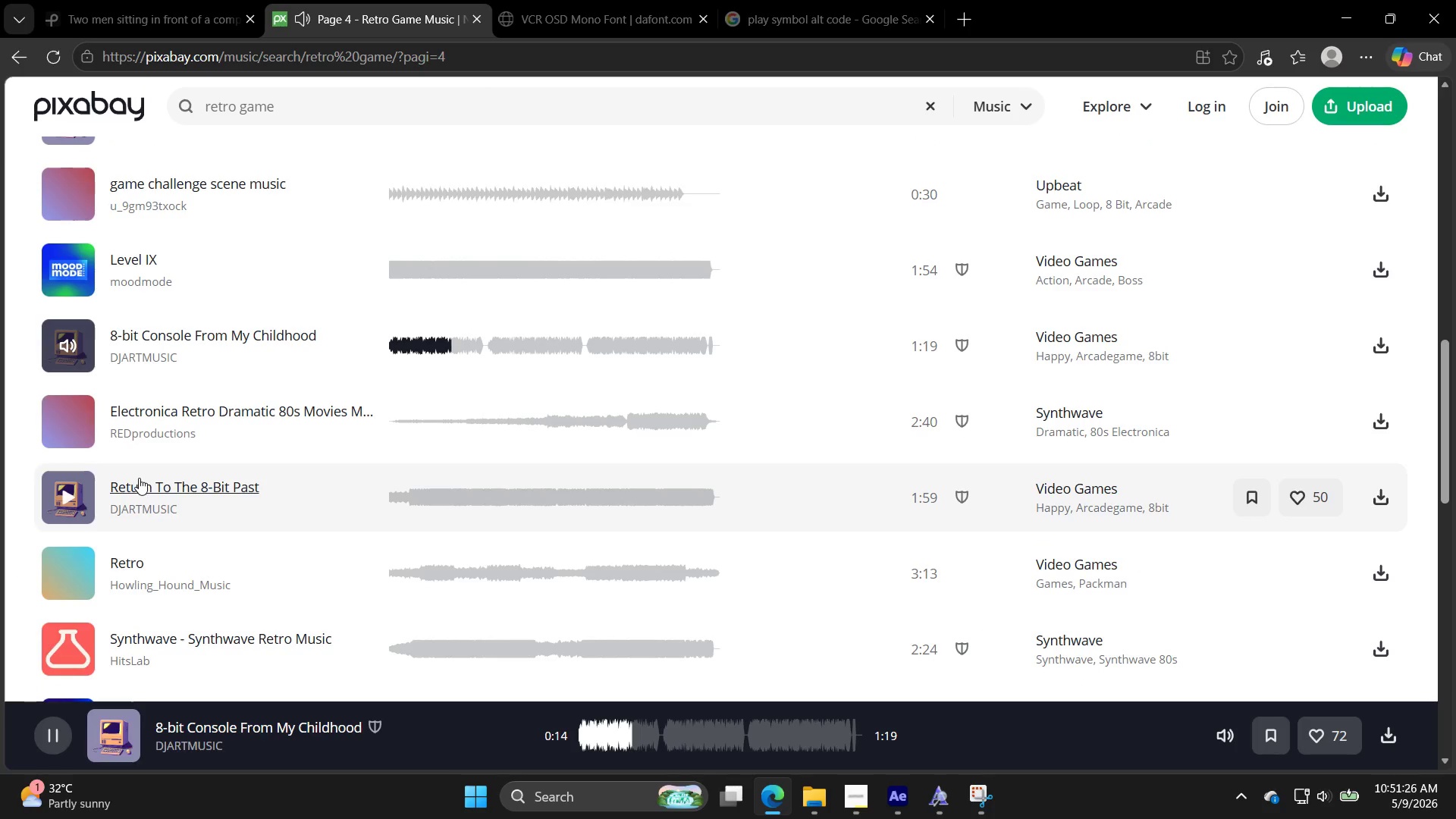 
left_click([73, 493])
 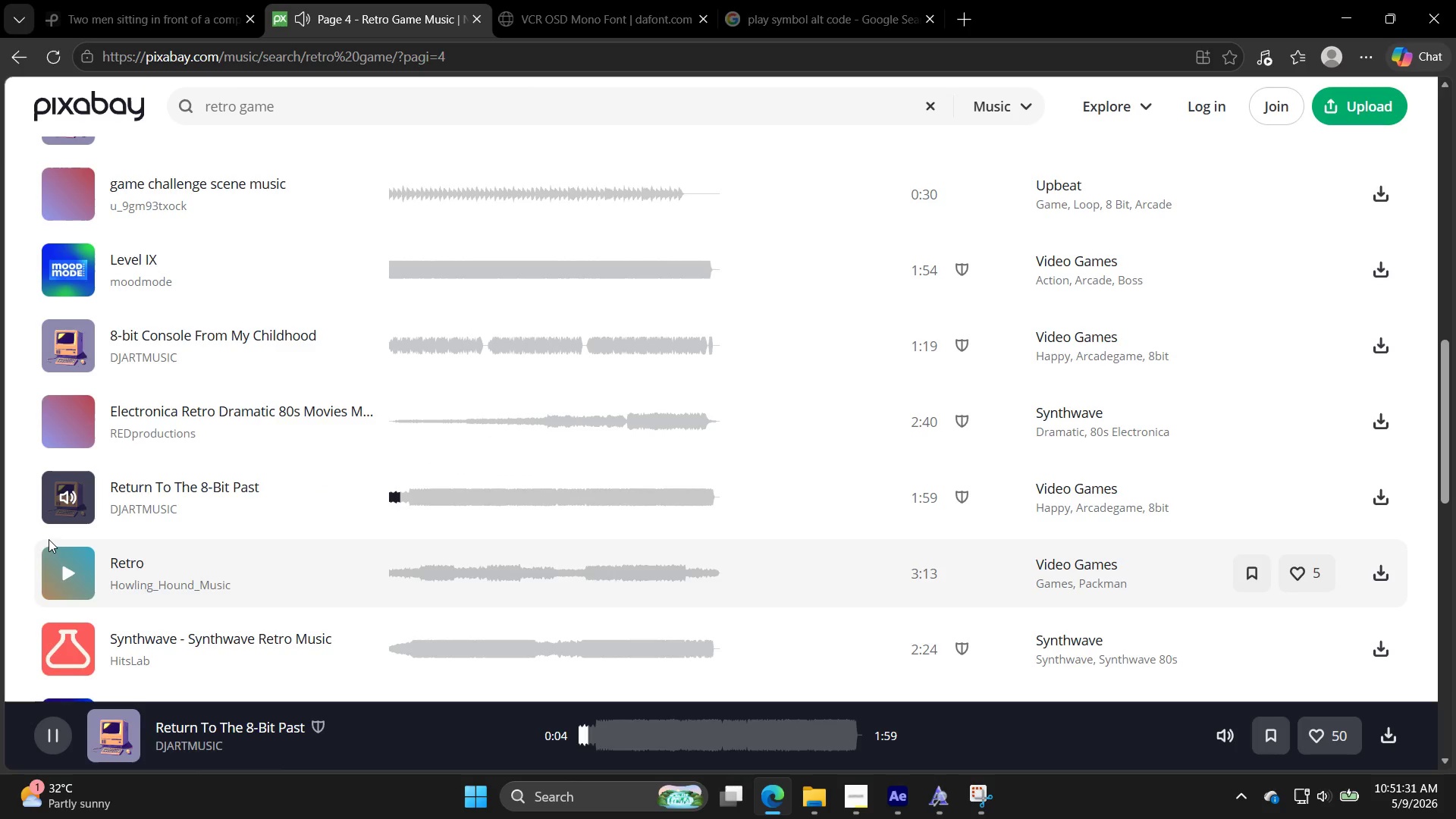 
wait(9.56)
 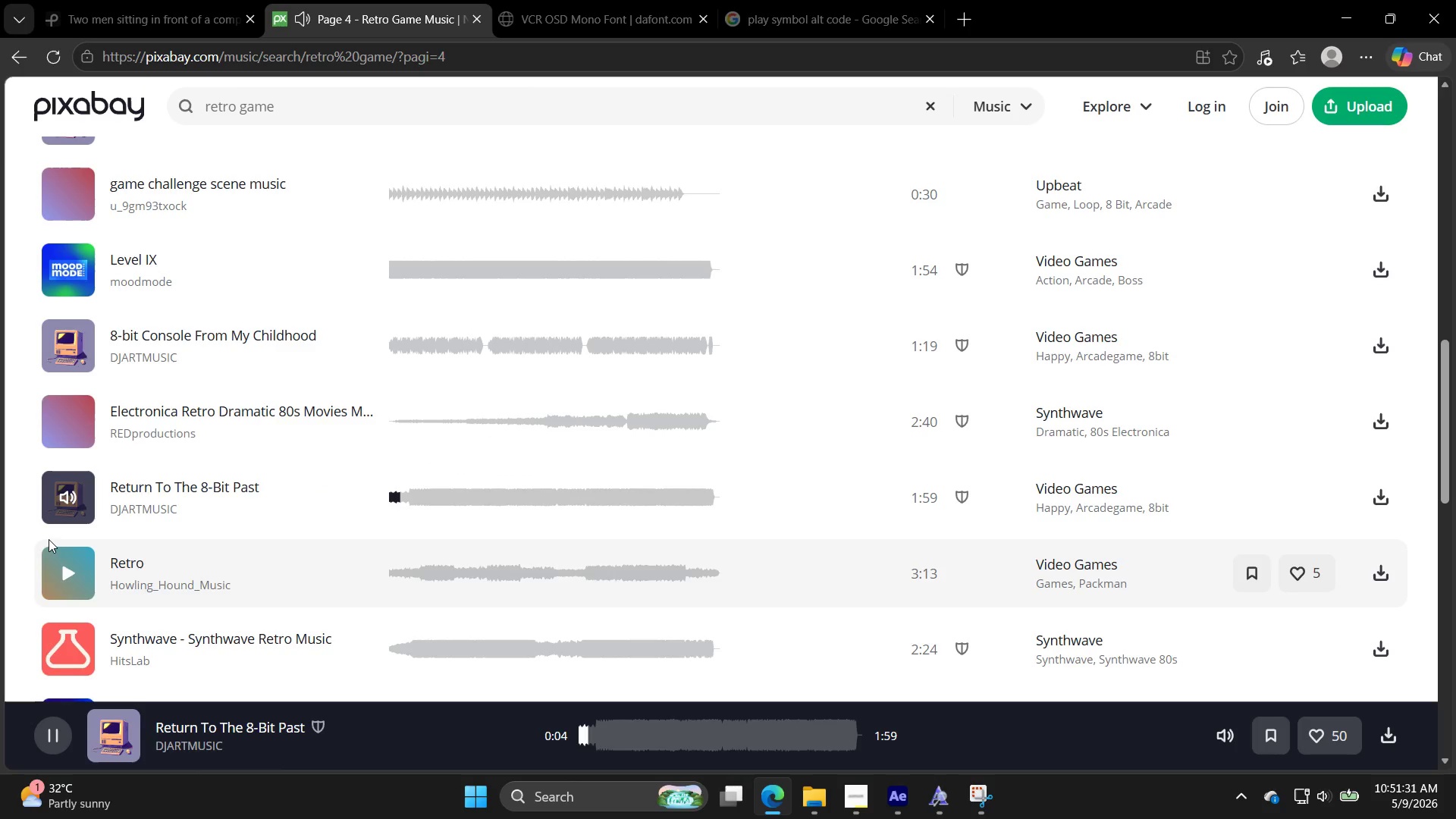 
scroll: coordinate [58, 578], scroll_direction: down, amount: 1.0
 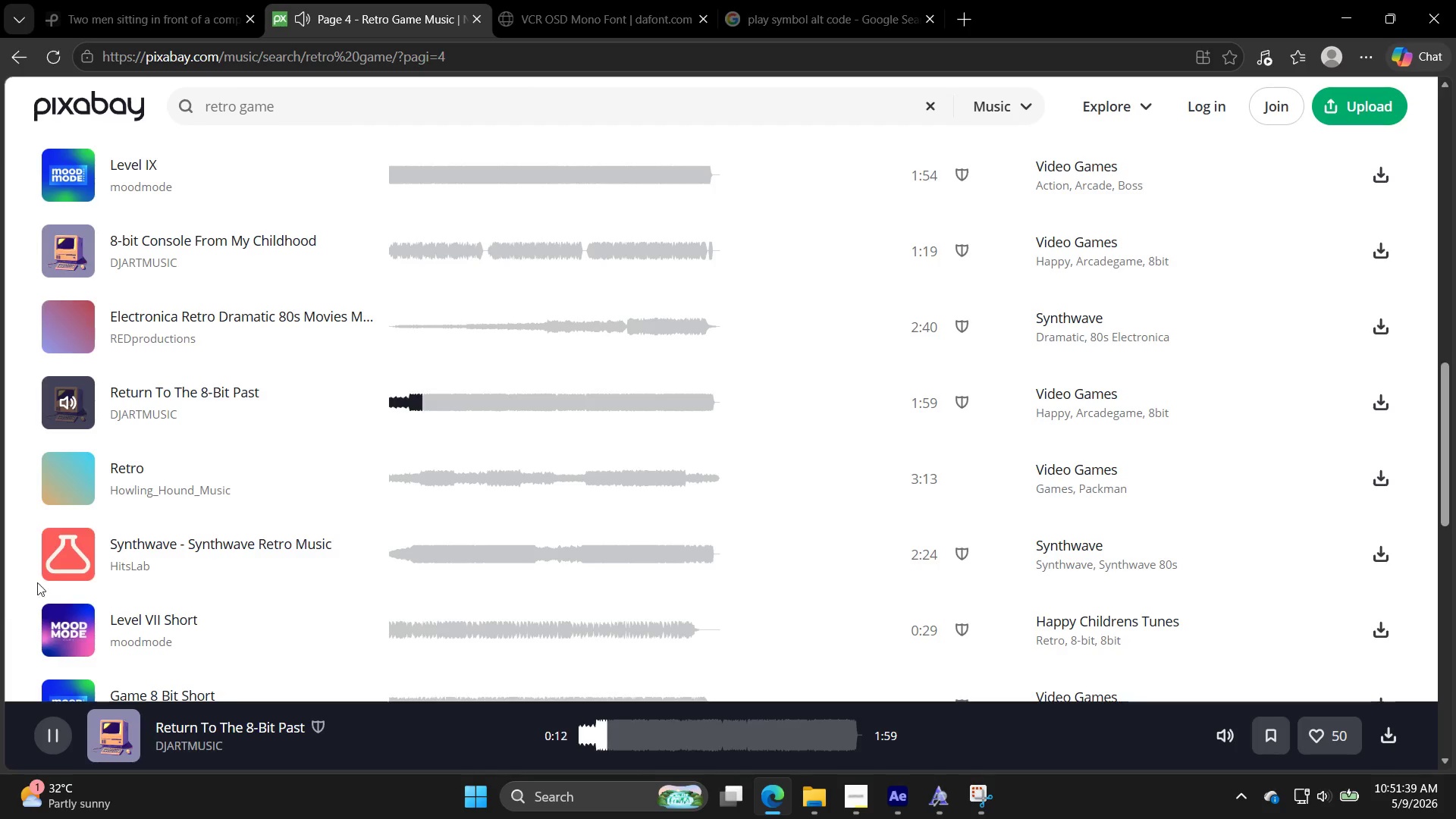 
left_click([64, 548])
 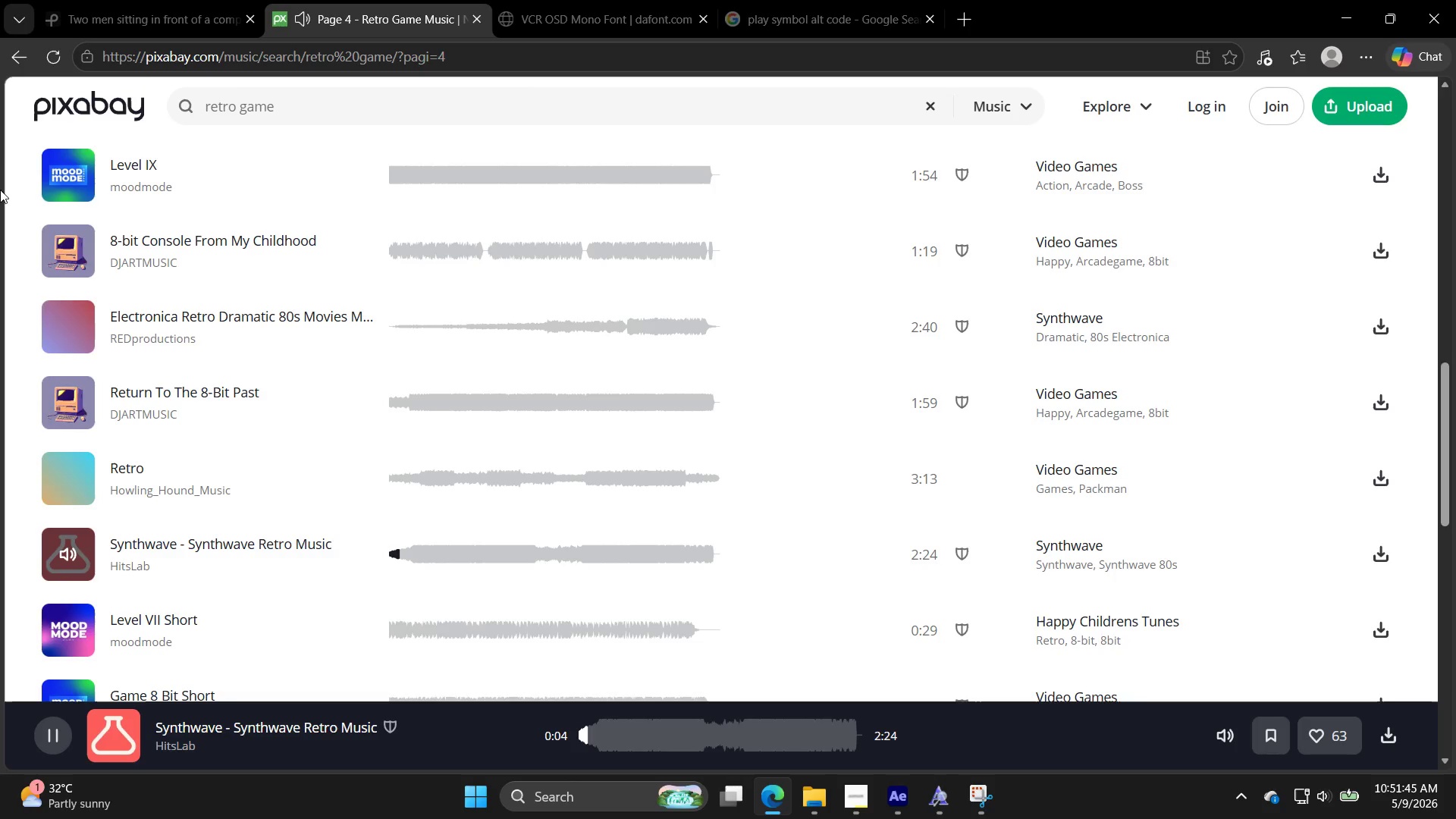 
wait(7.0)
 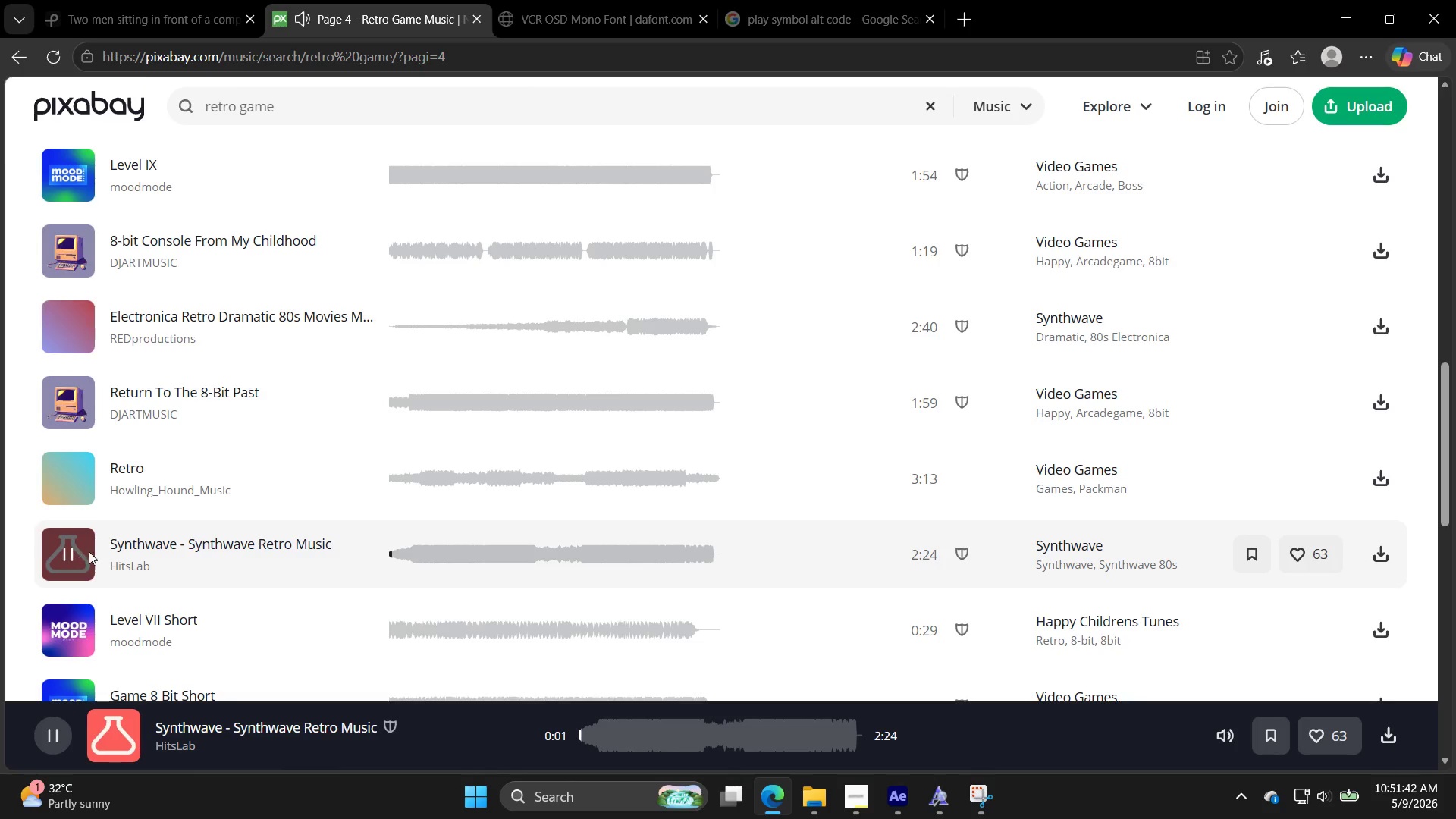 
scroll: coordinate [129, 224], scroll_direction: down, amount: 1.0
 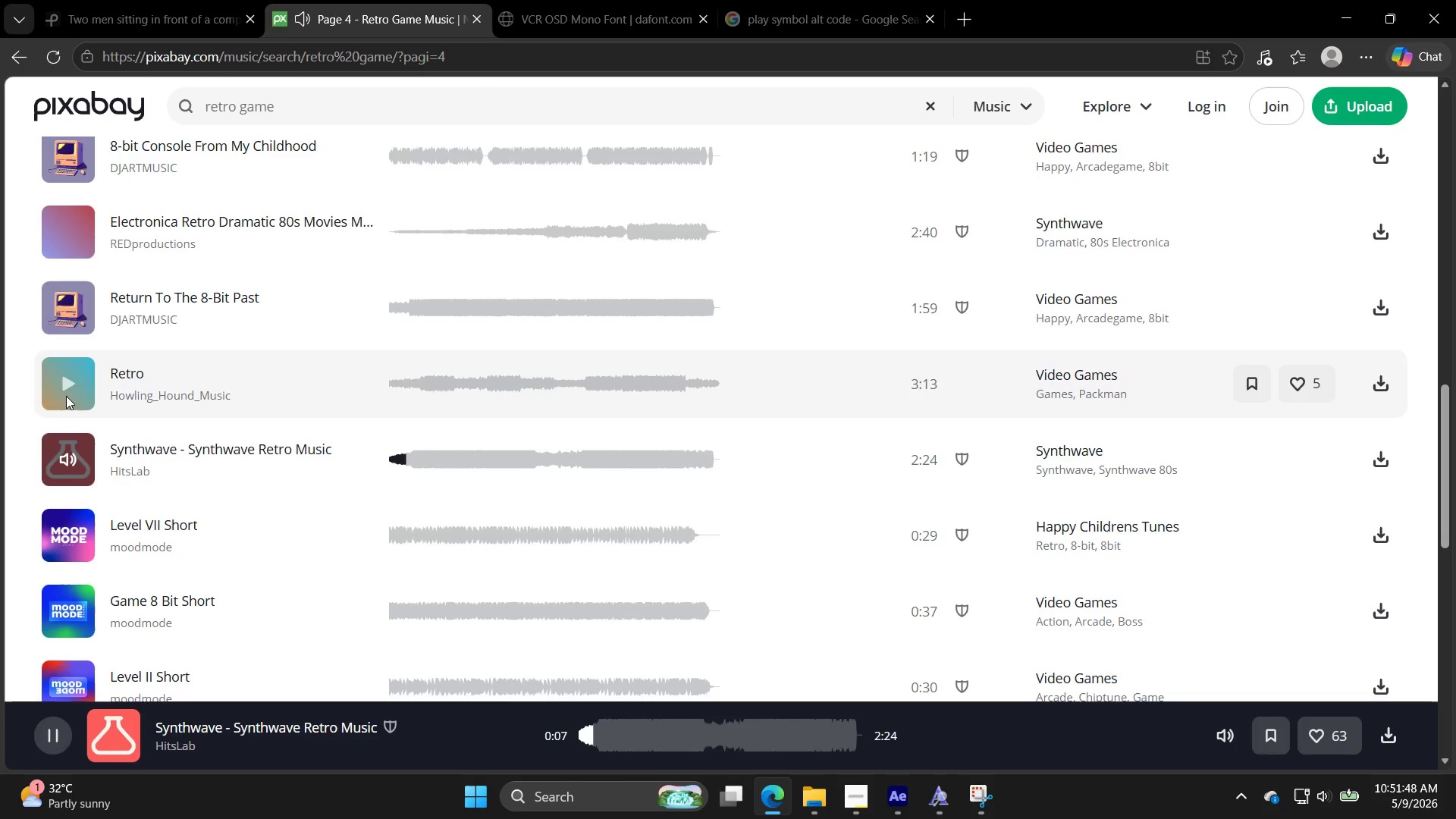 
left_click([61, 394])
 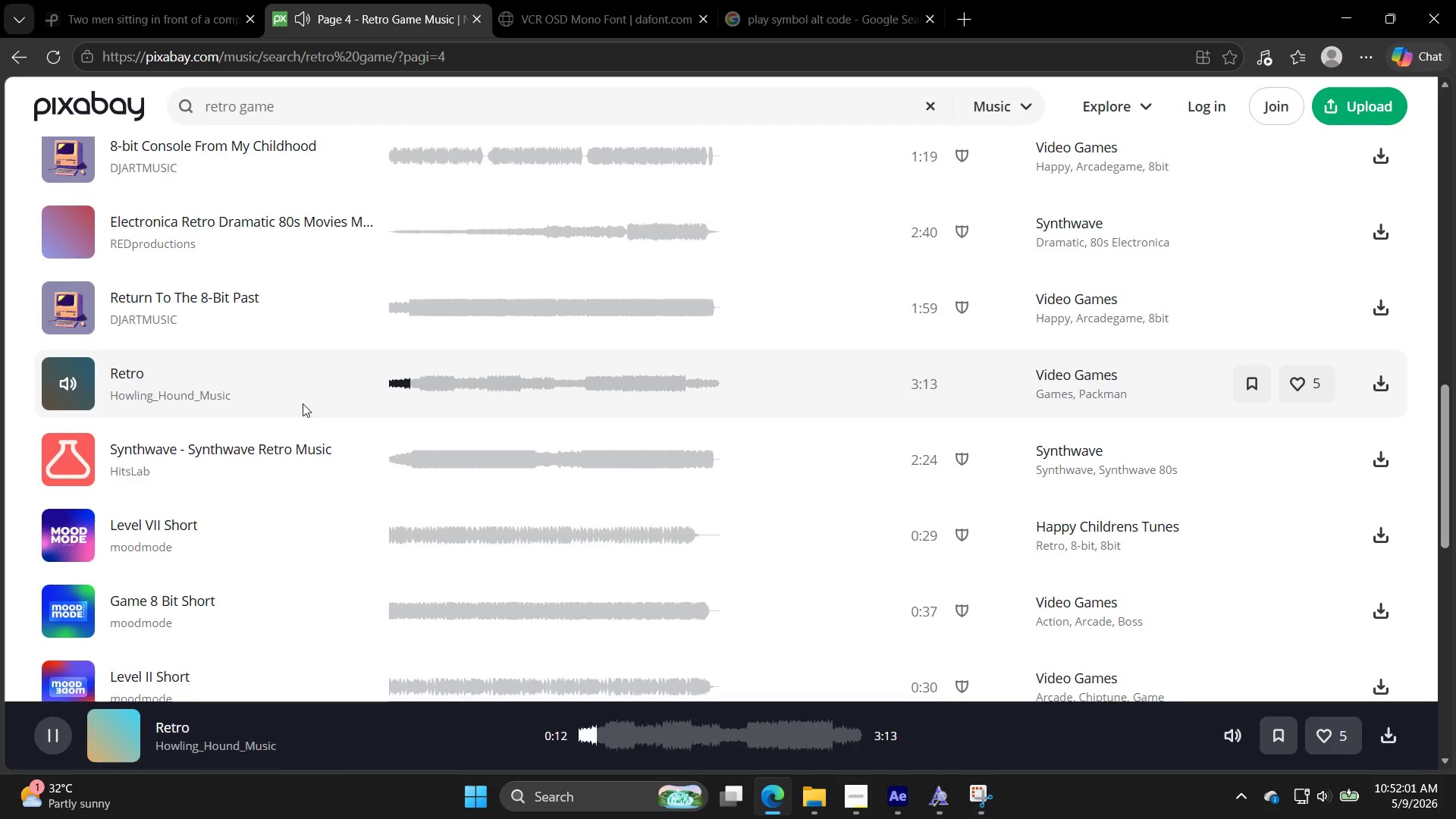 
wait(18.02)
 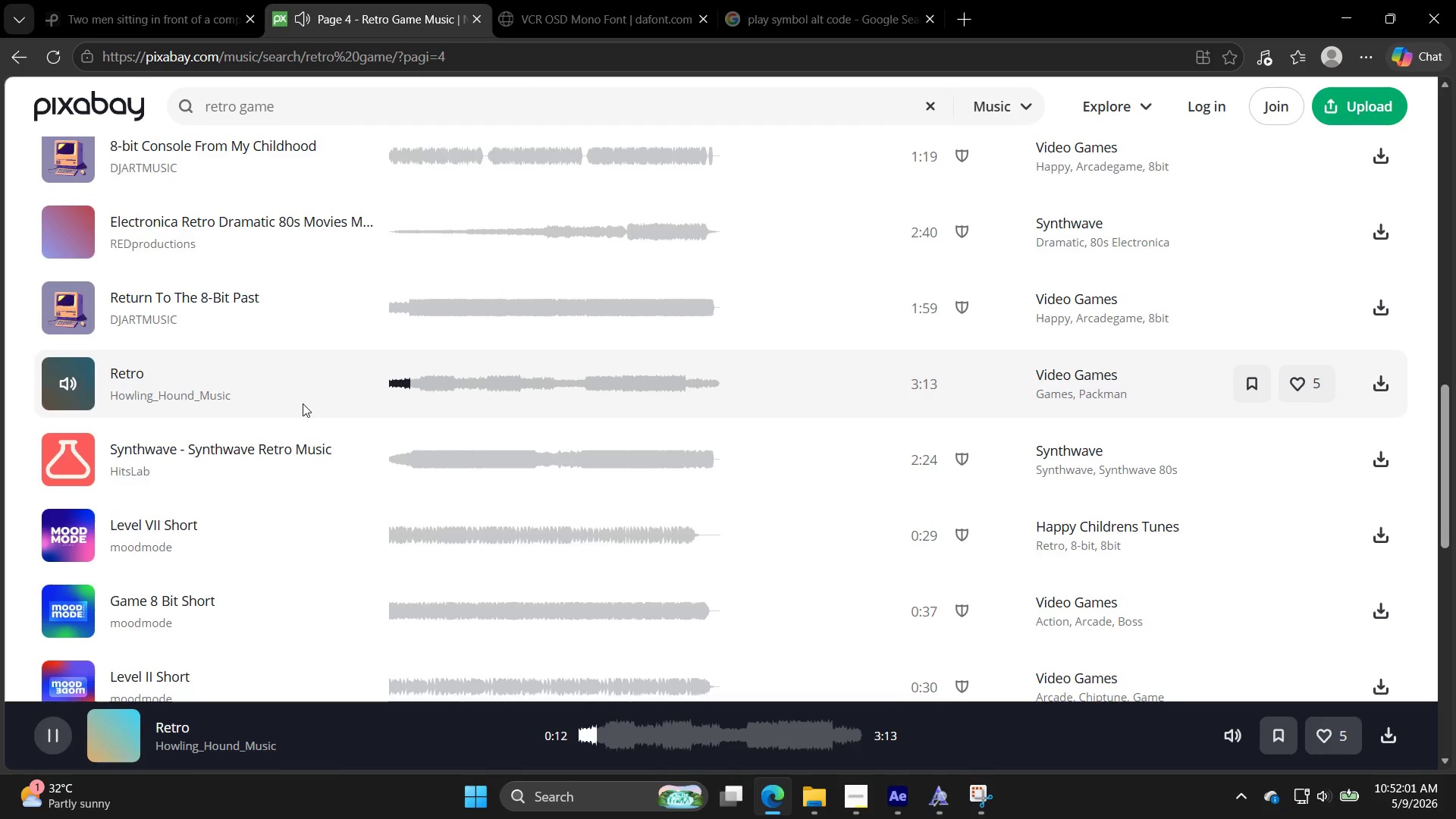 
double_click([71, 465])
 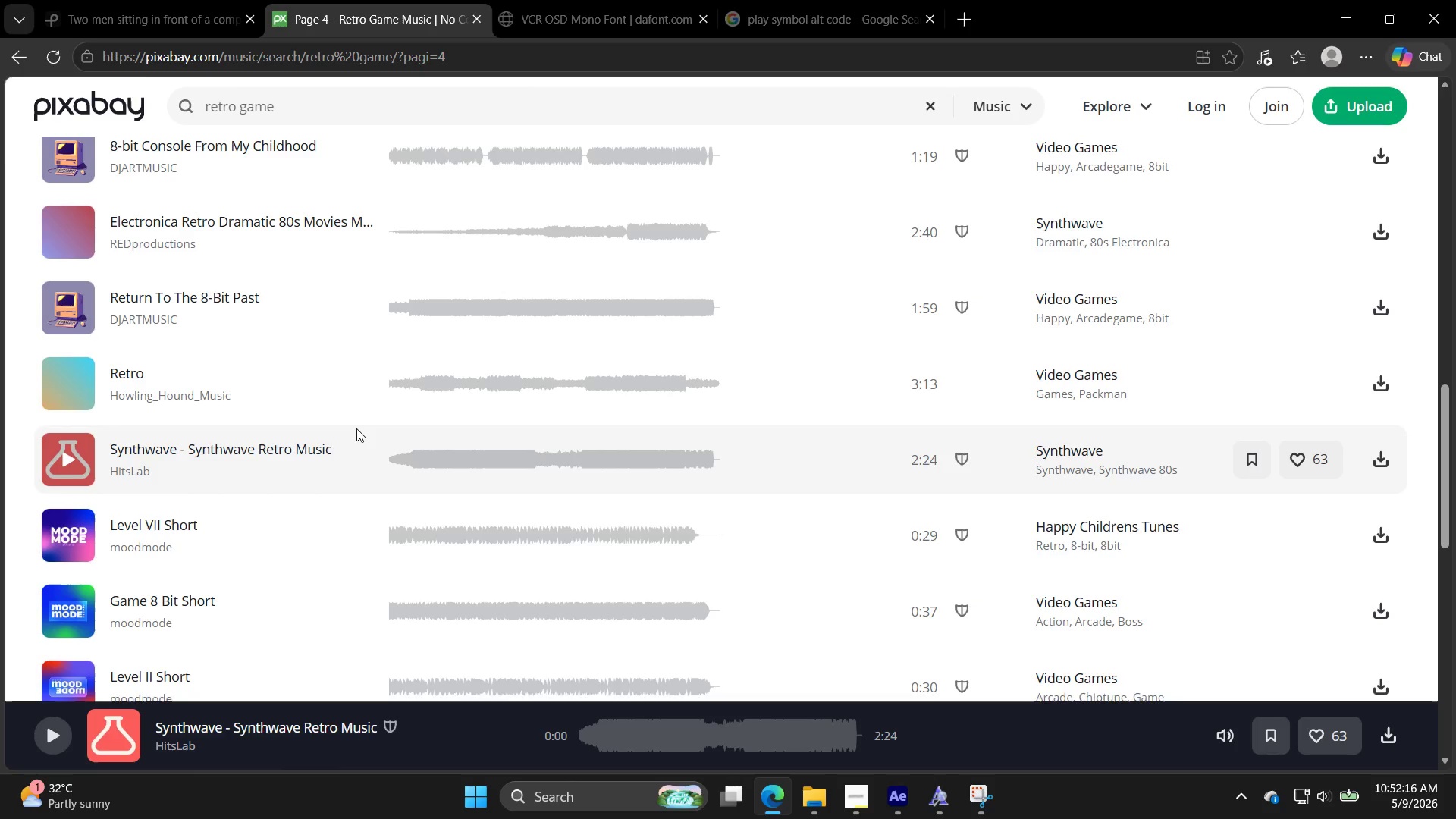 
wait(14.06)
 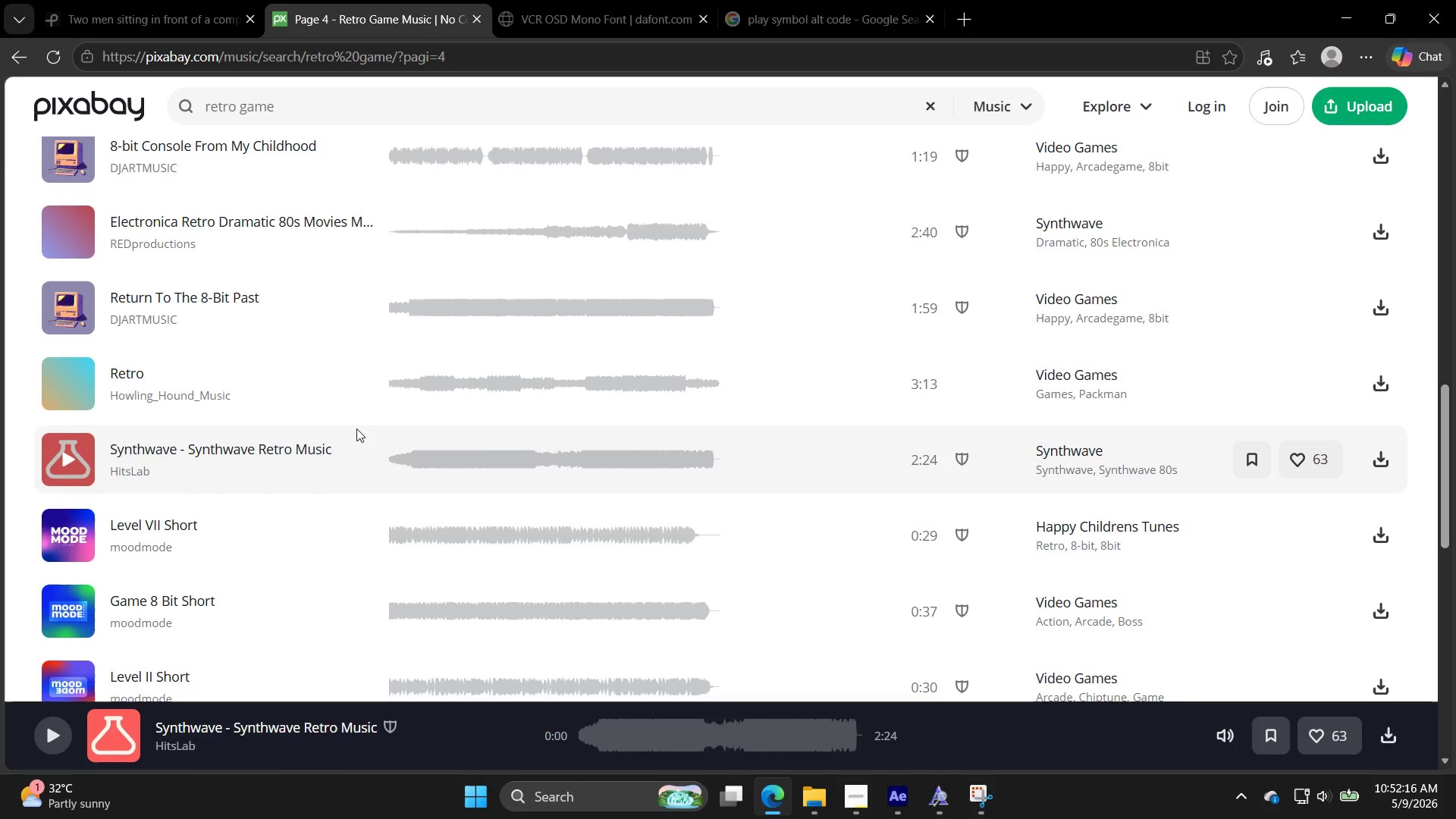 
left_click([52, 383])
 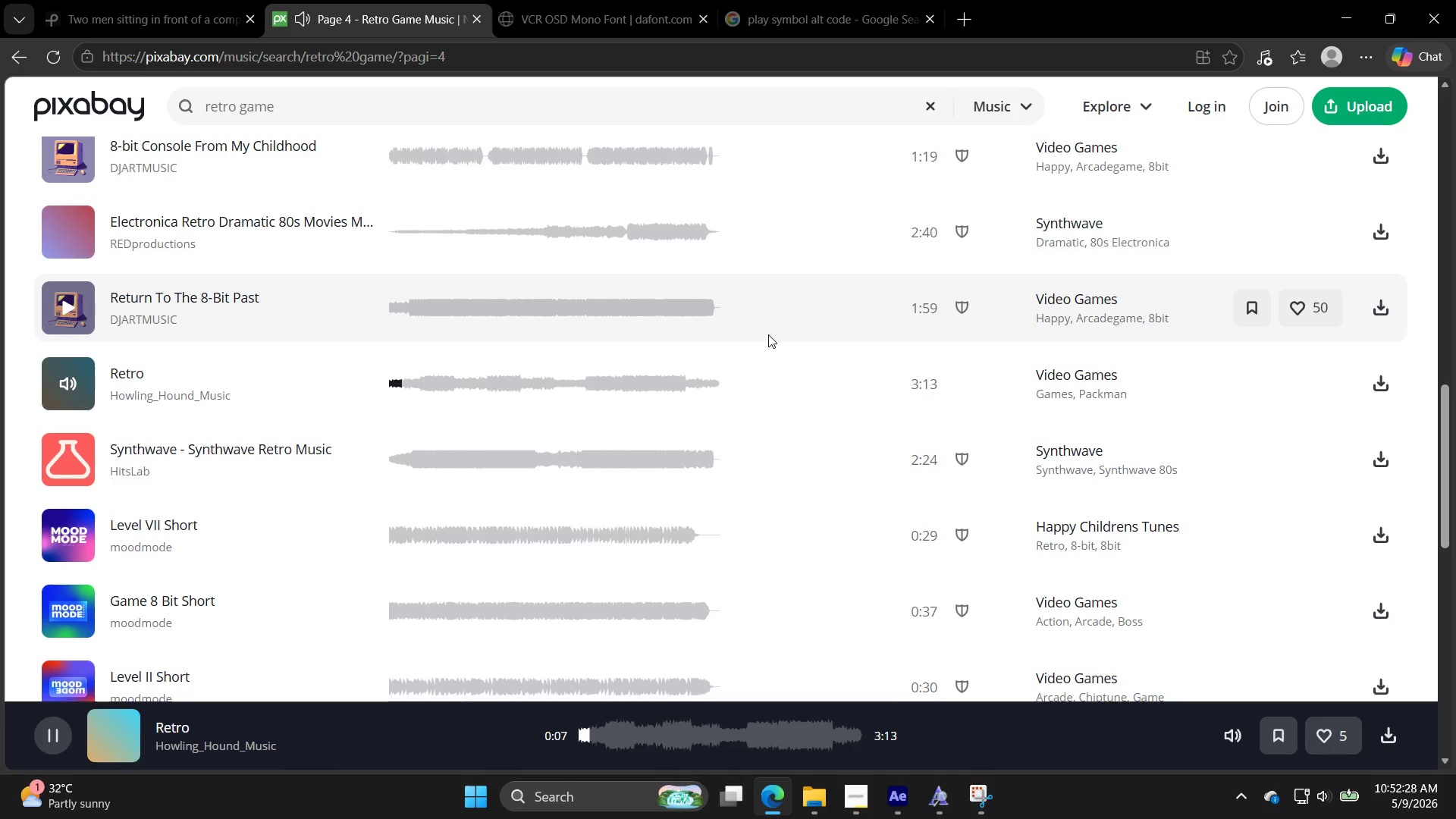 
wait(12.92)
 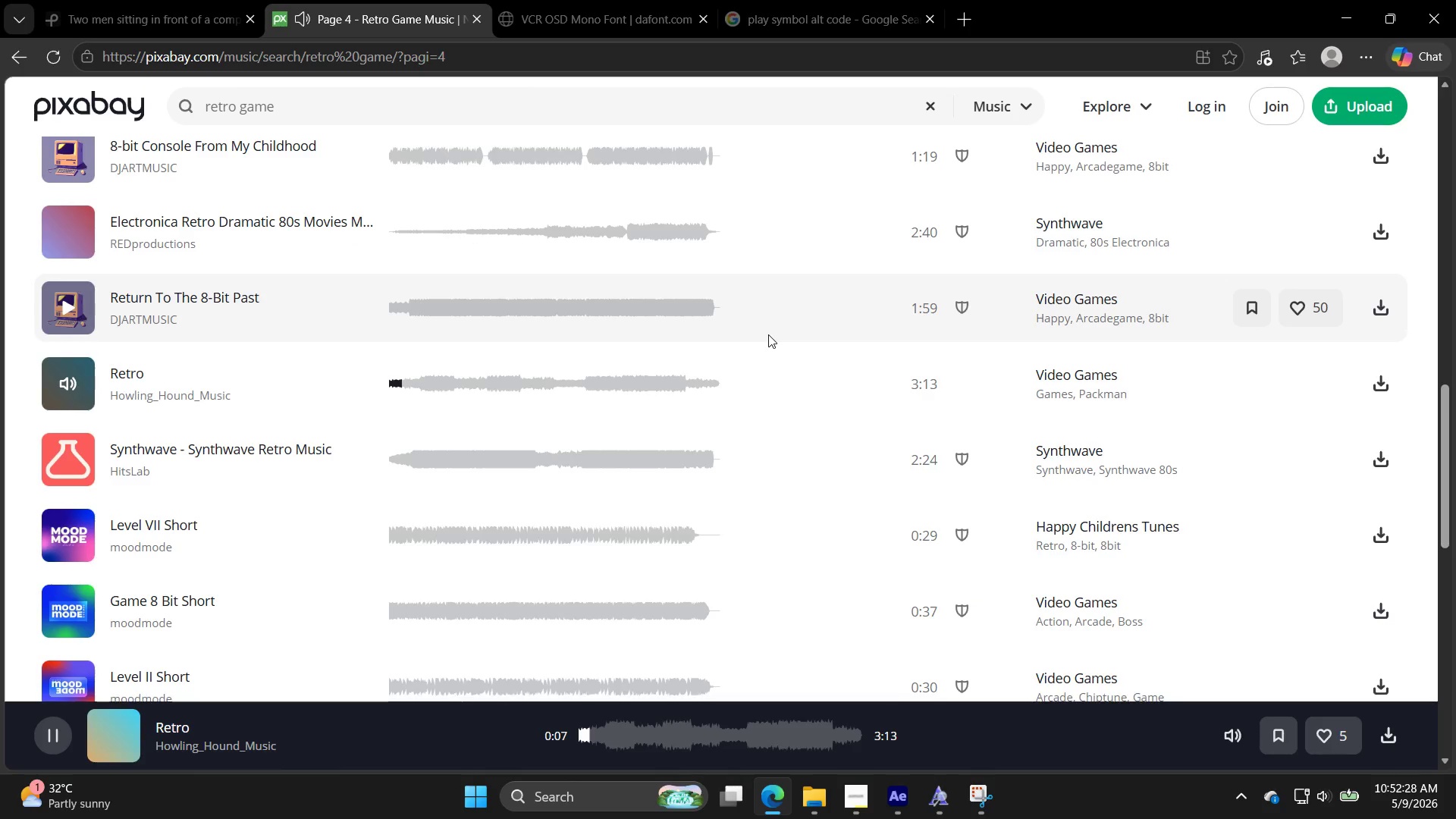 
scroll: coordinate [151, 400], scroll_direction: down, amount: 2.0
 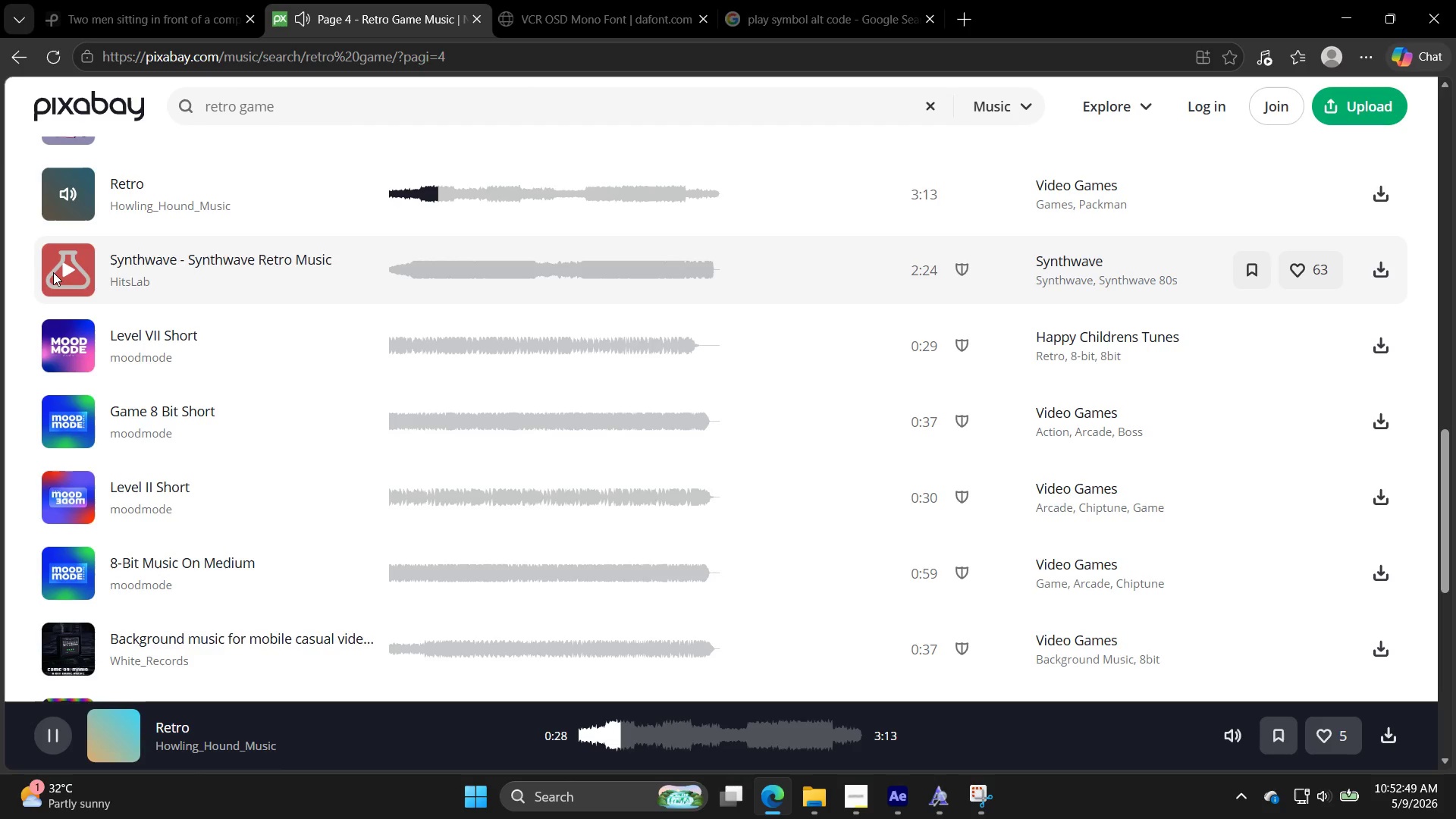 
wait(19.63)
 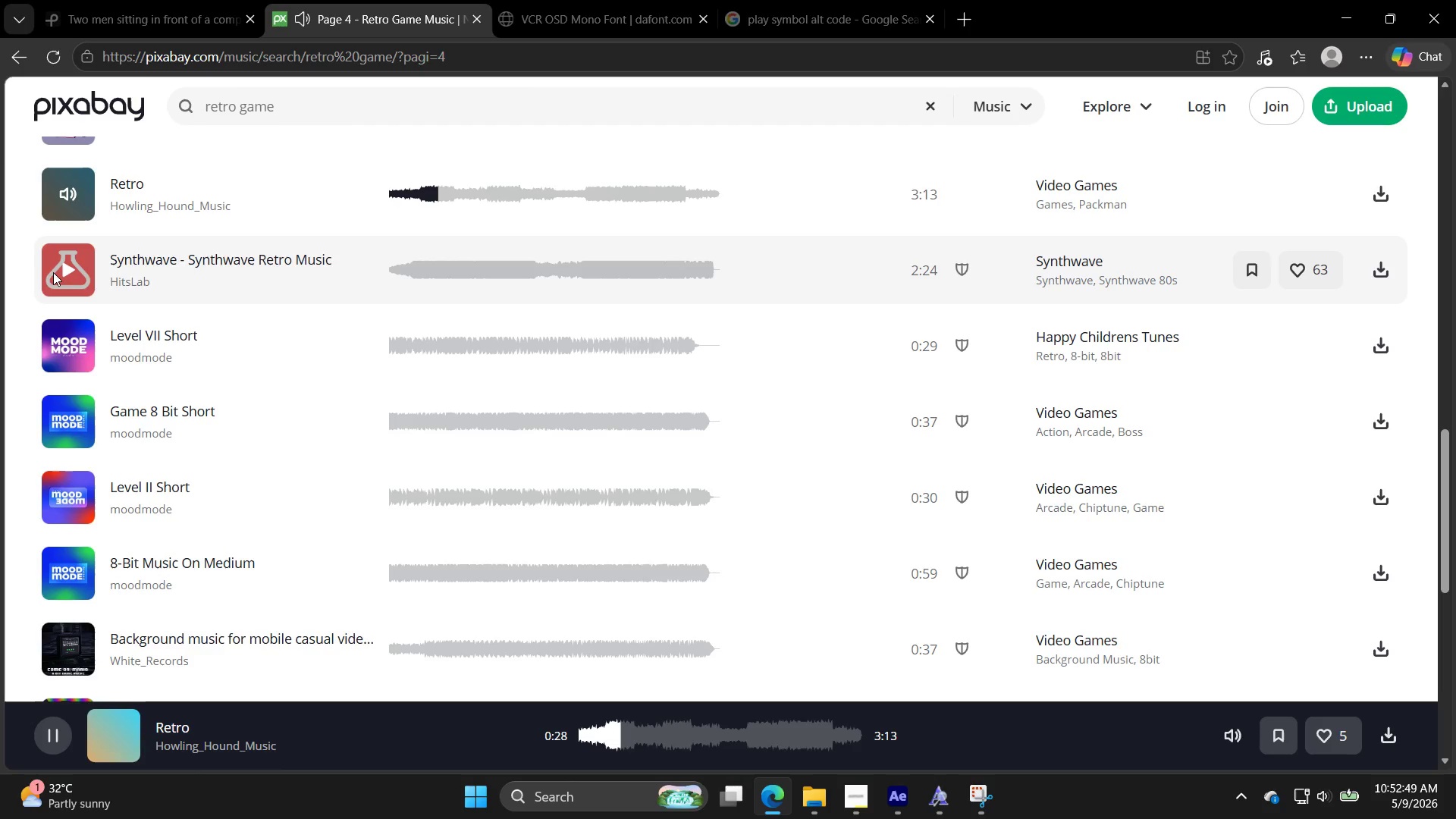 
left_click([55, 271])
 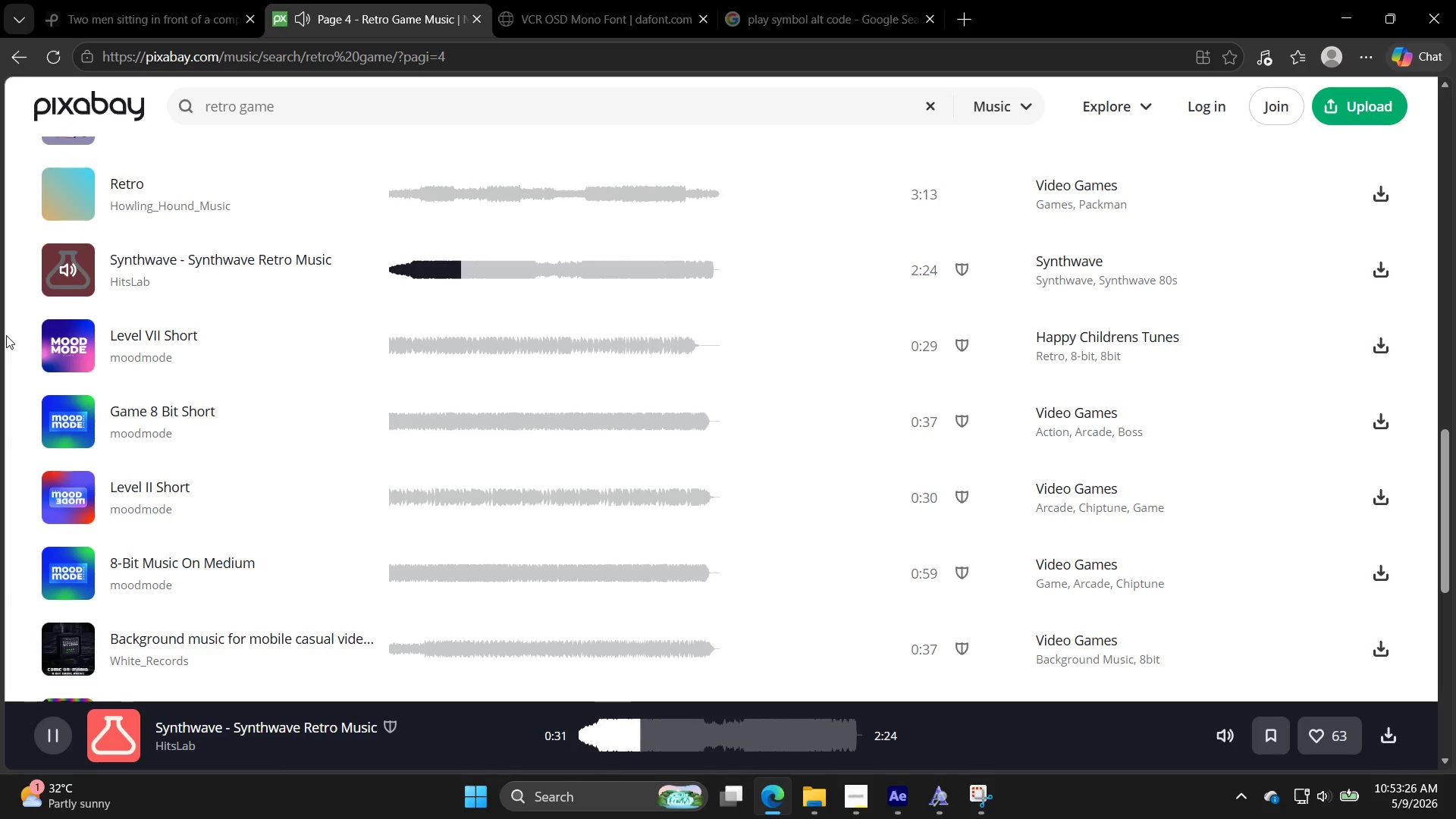 
wait(36.92)
 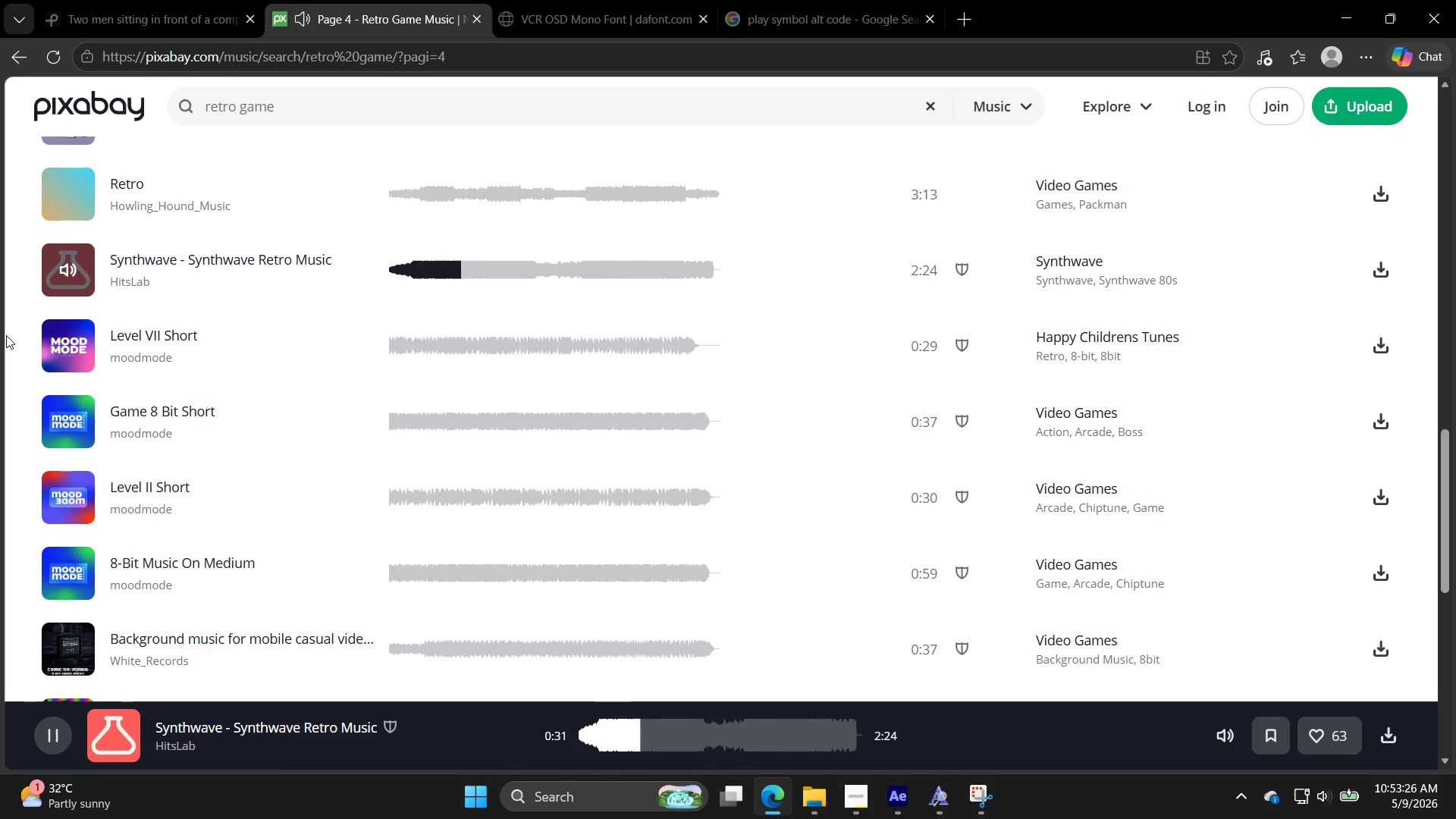 
left_click([68, 339])
 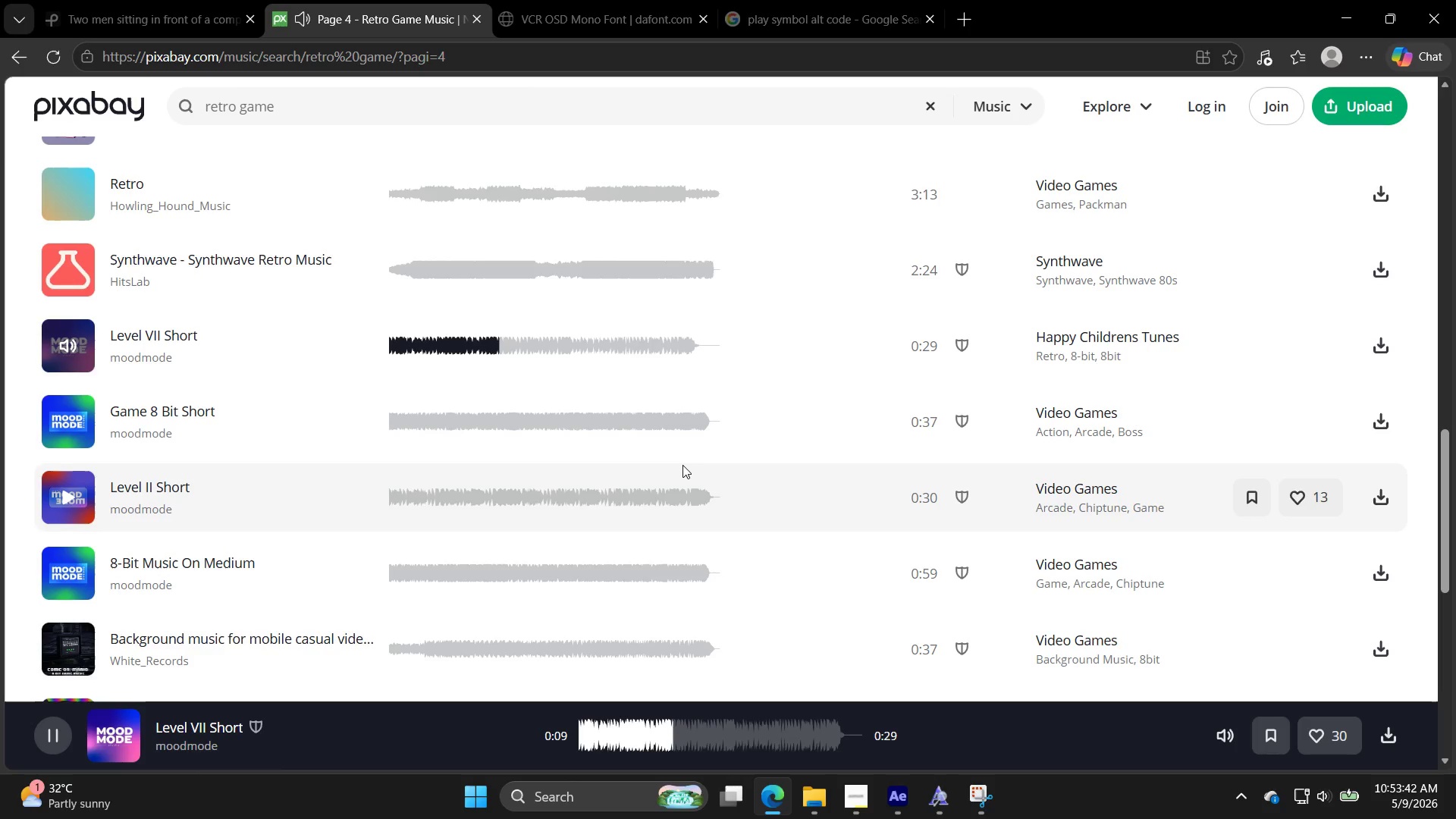 
wait(15.42)
 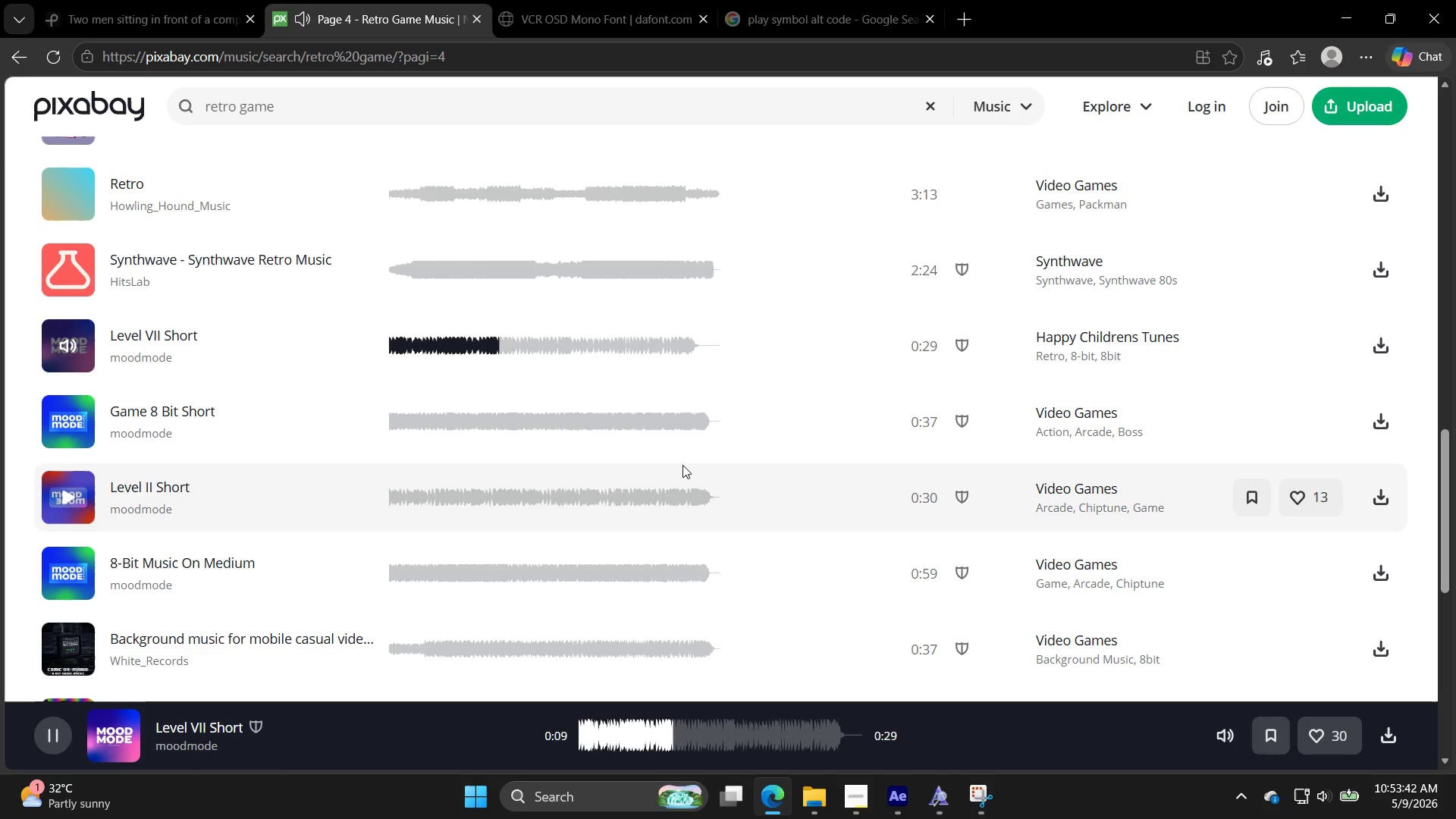 
left_click([55, 419])
 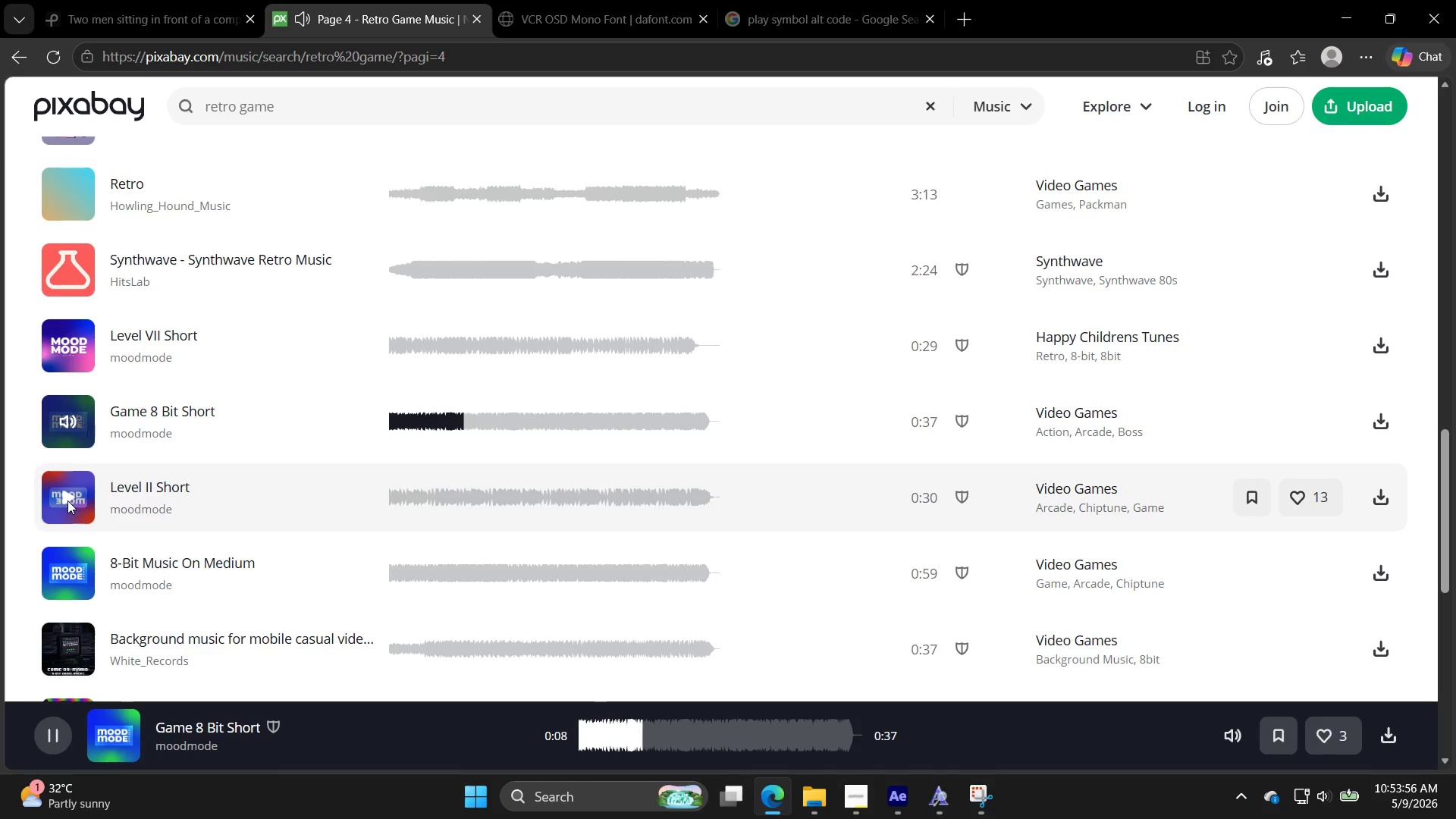 
wait(13.94)
 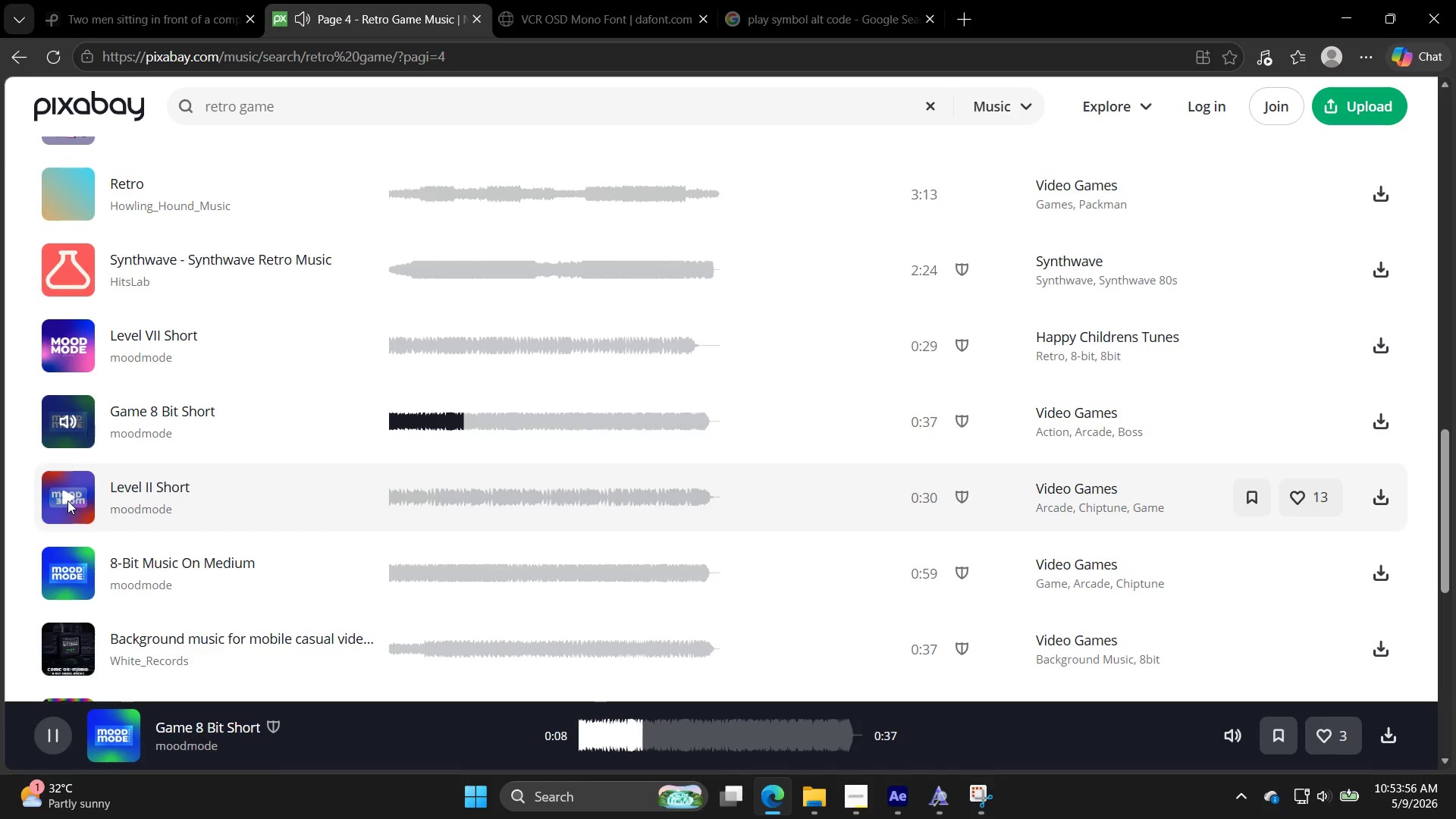 
left_click([67, 500])
 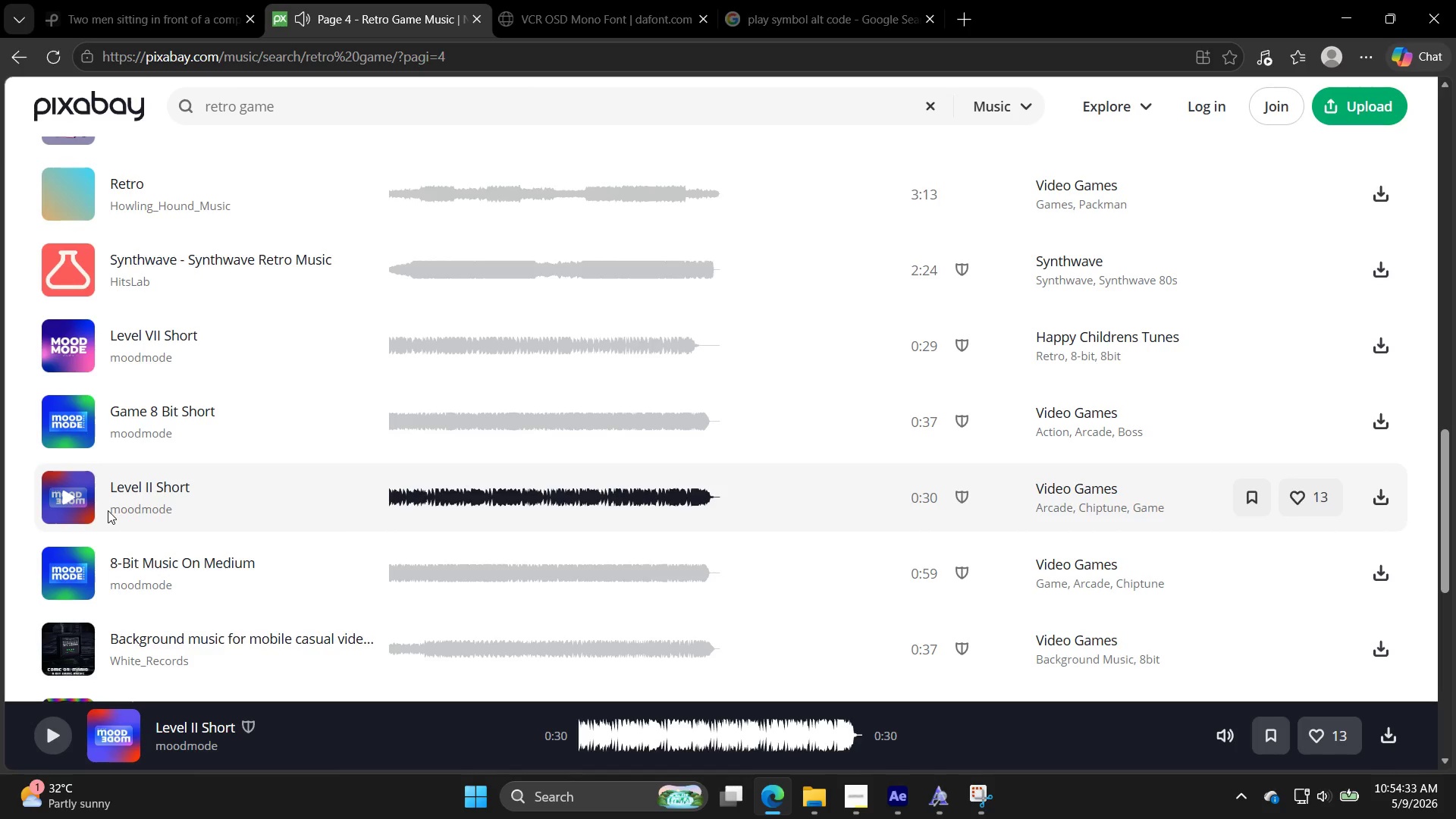 
wait(37.59)
 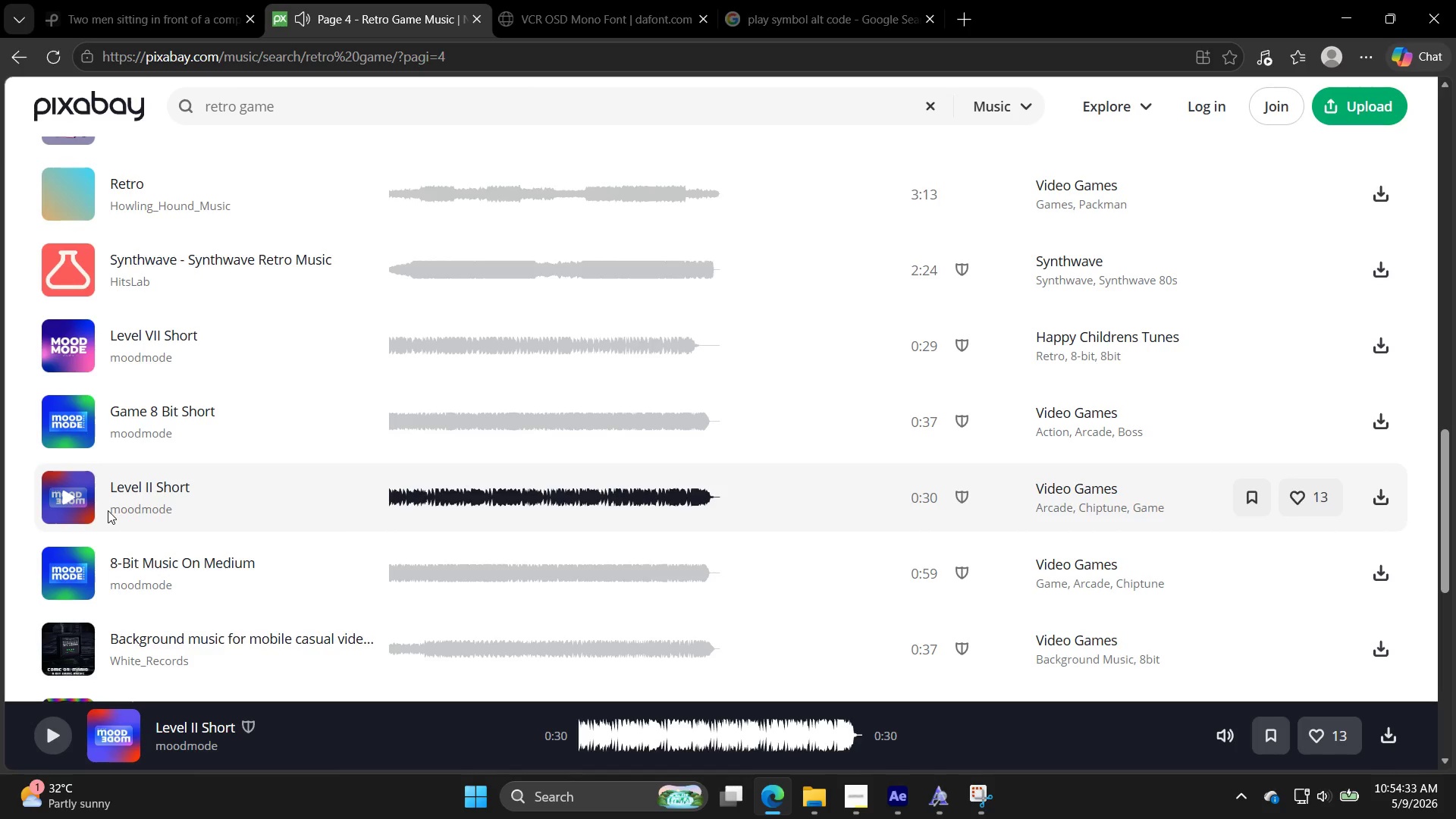 
left_click([72, 561])
 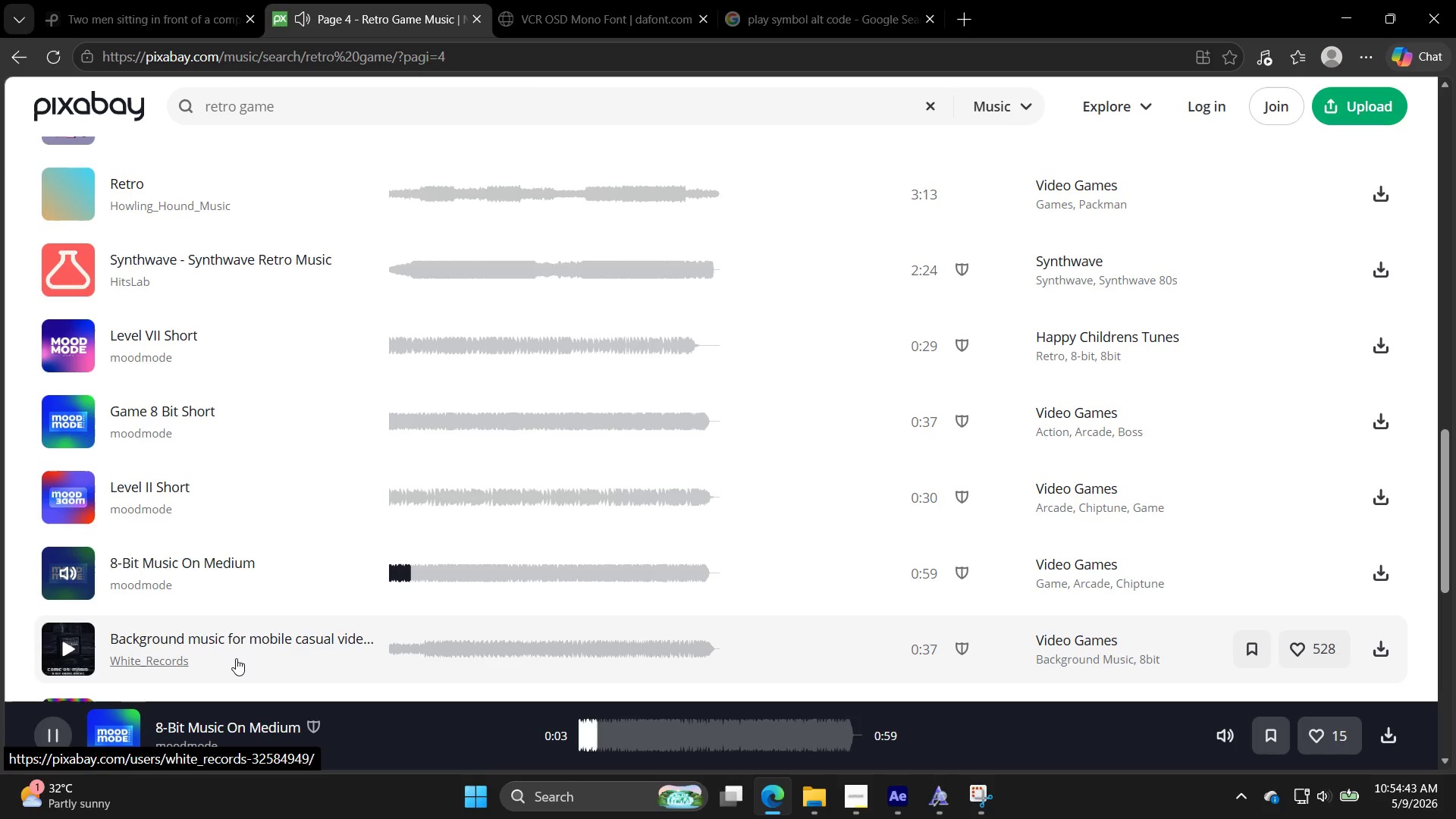 
wait(5.95)
 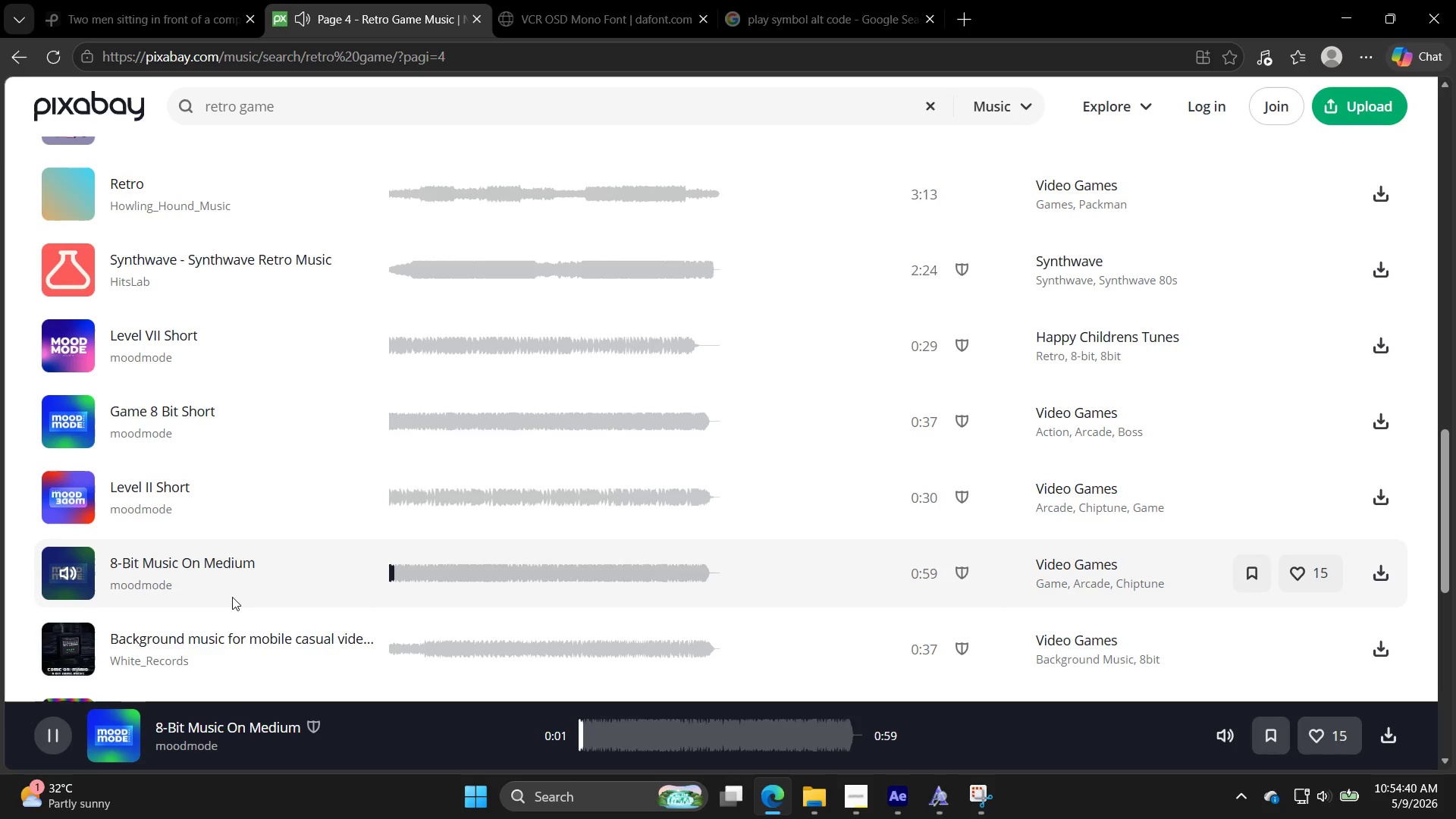 
scroll: coordinate [65, 617], scroll_direction: down, amount: 2.0
 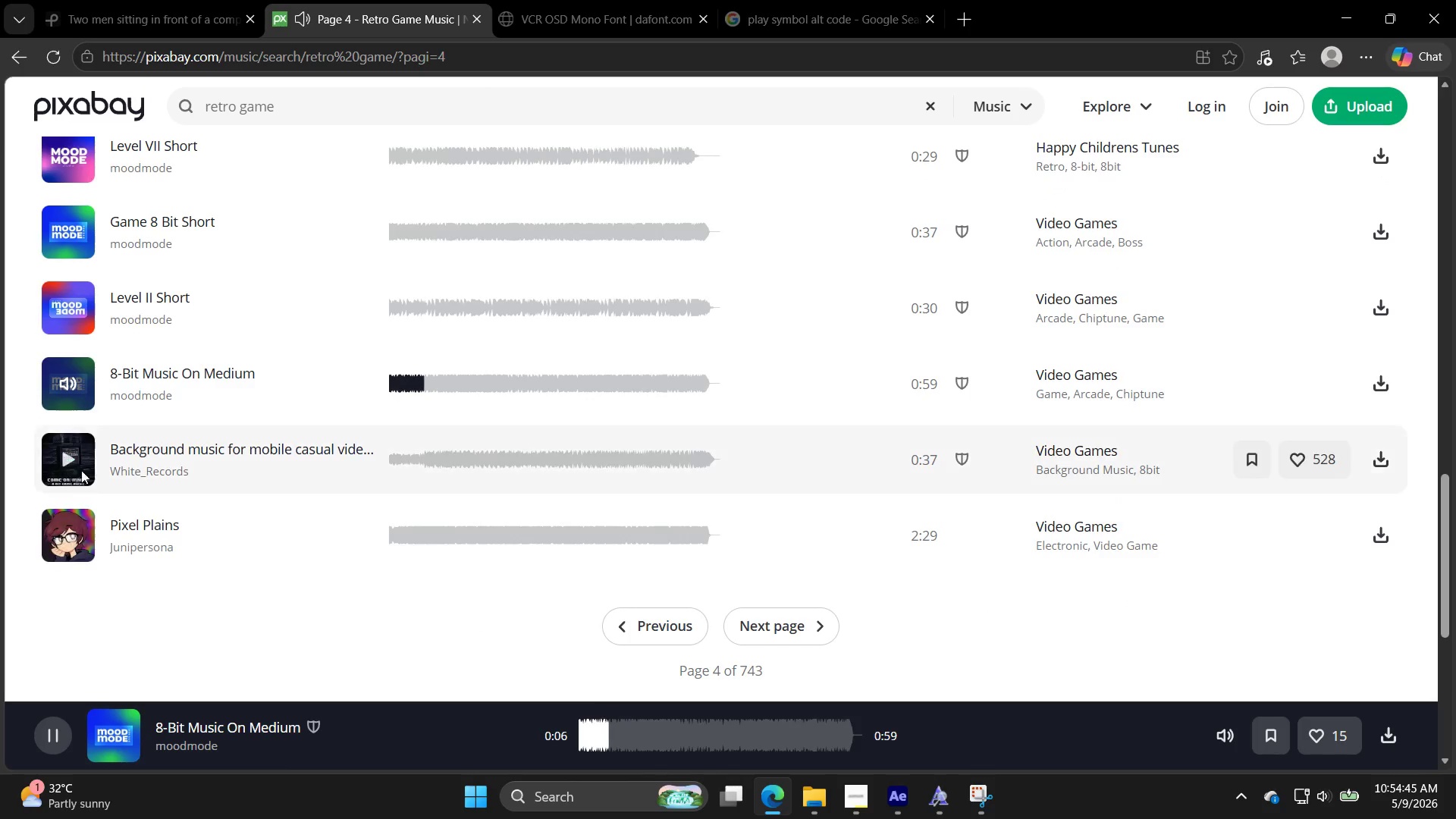 
left_click([80, 461])
 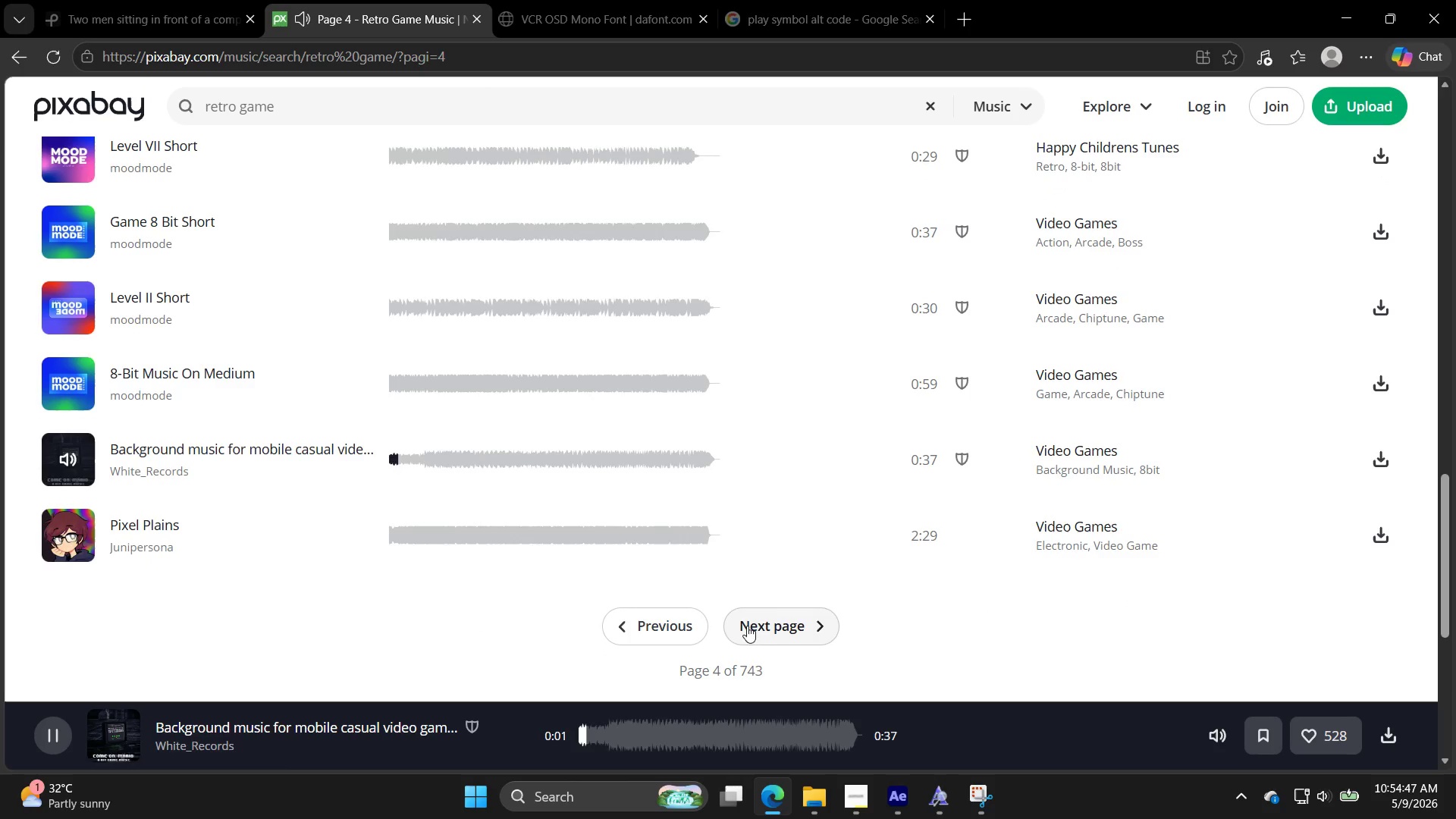 
scroll: coordinate [782, 633], scroll_direction: down, amount: 1.0
 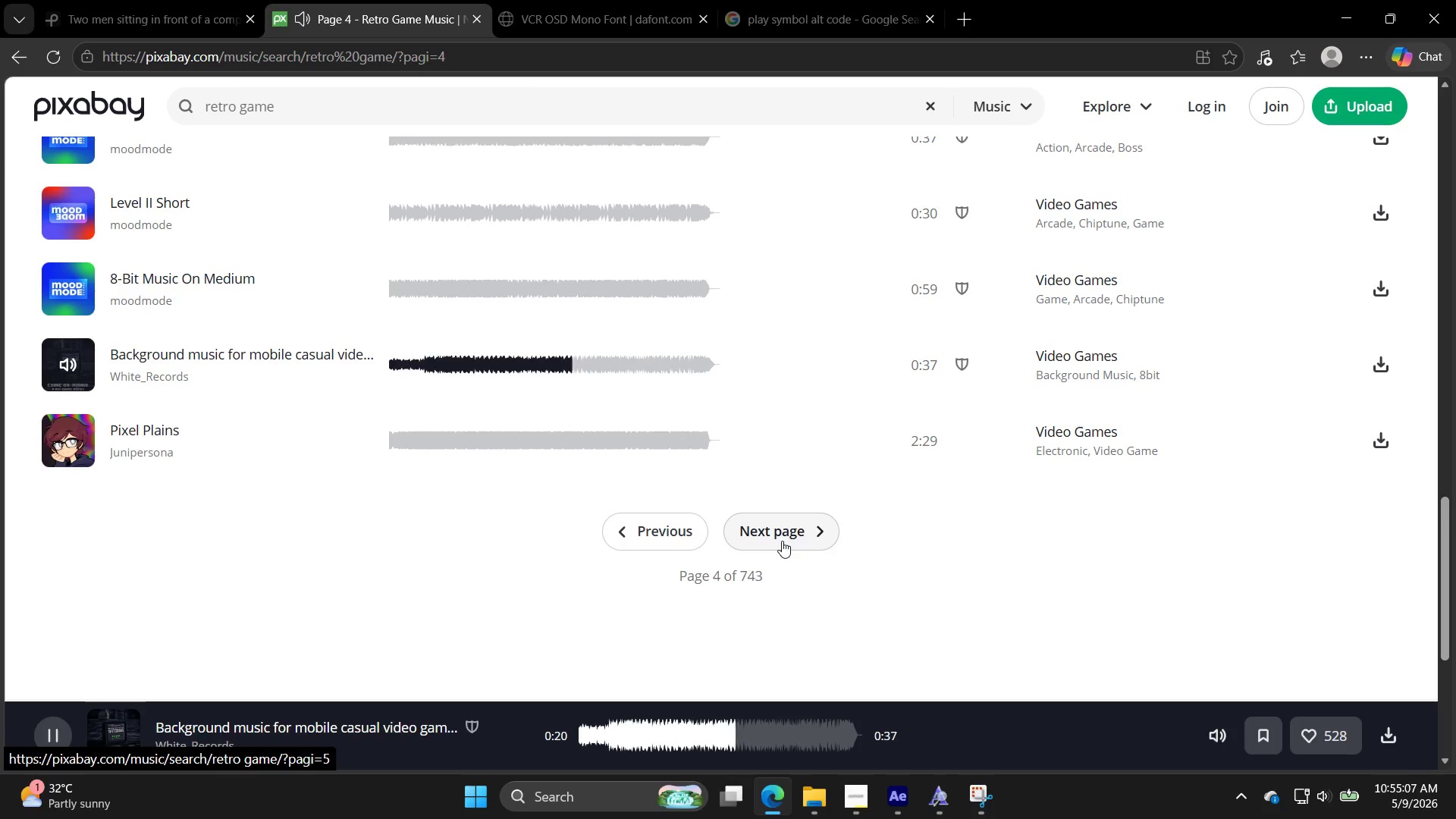 
wait(23.51)
 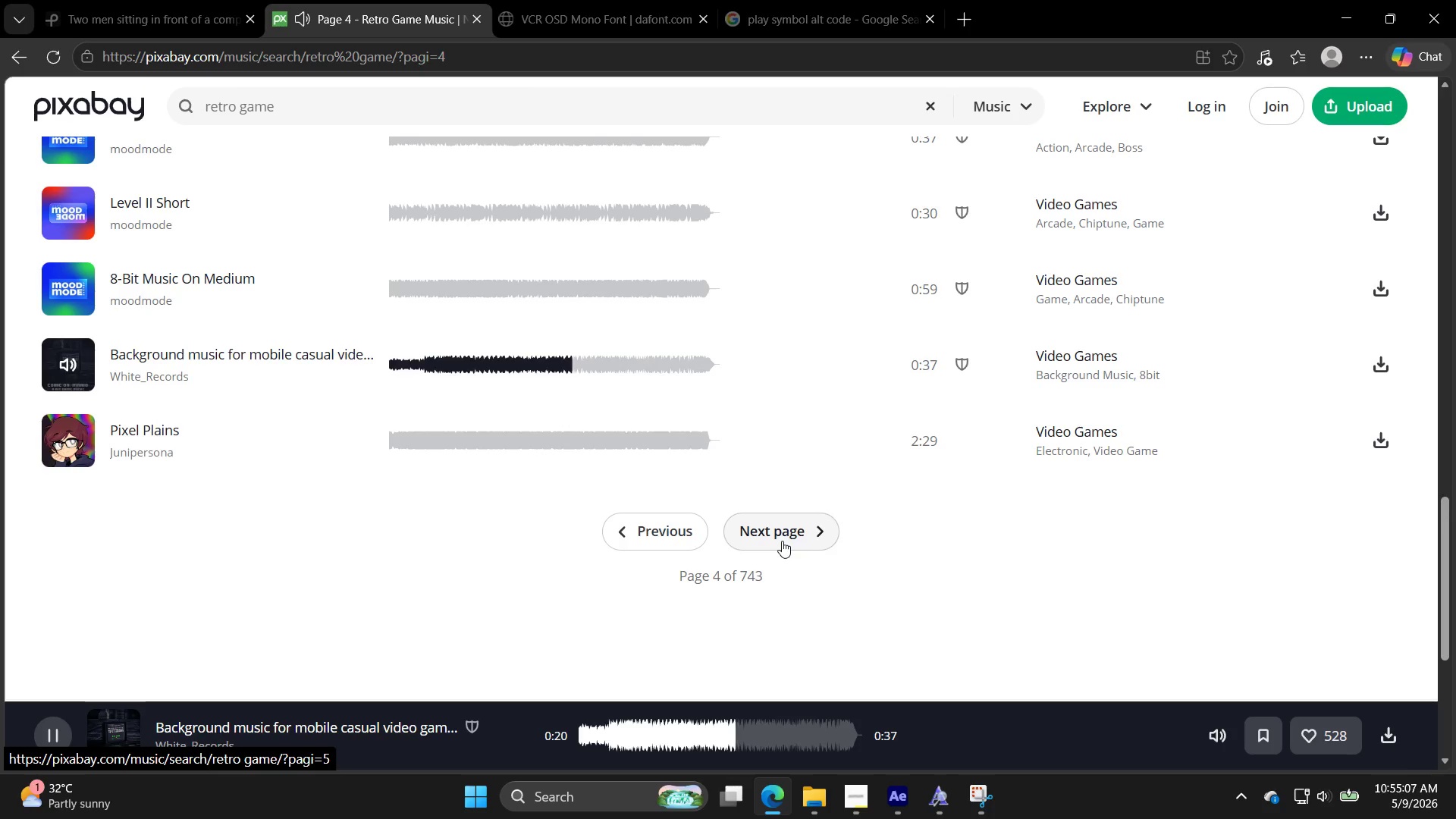 
left_click([63, 450])
 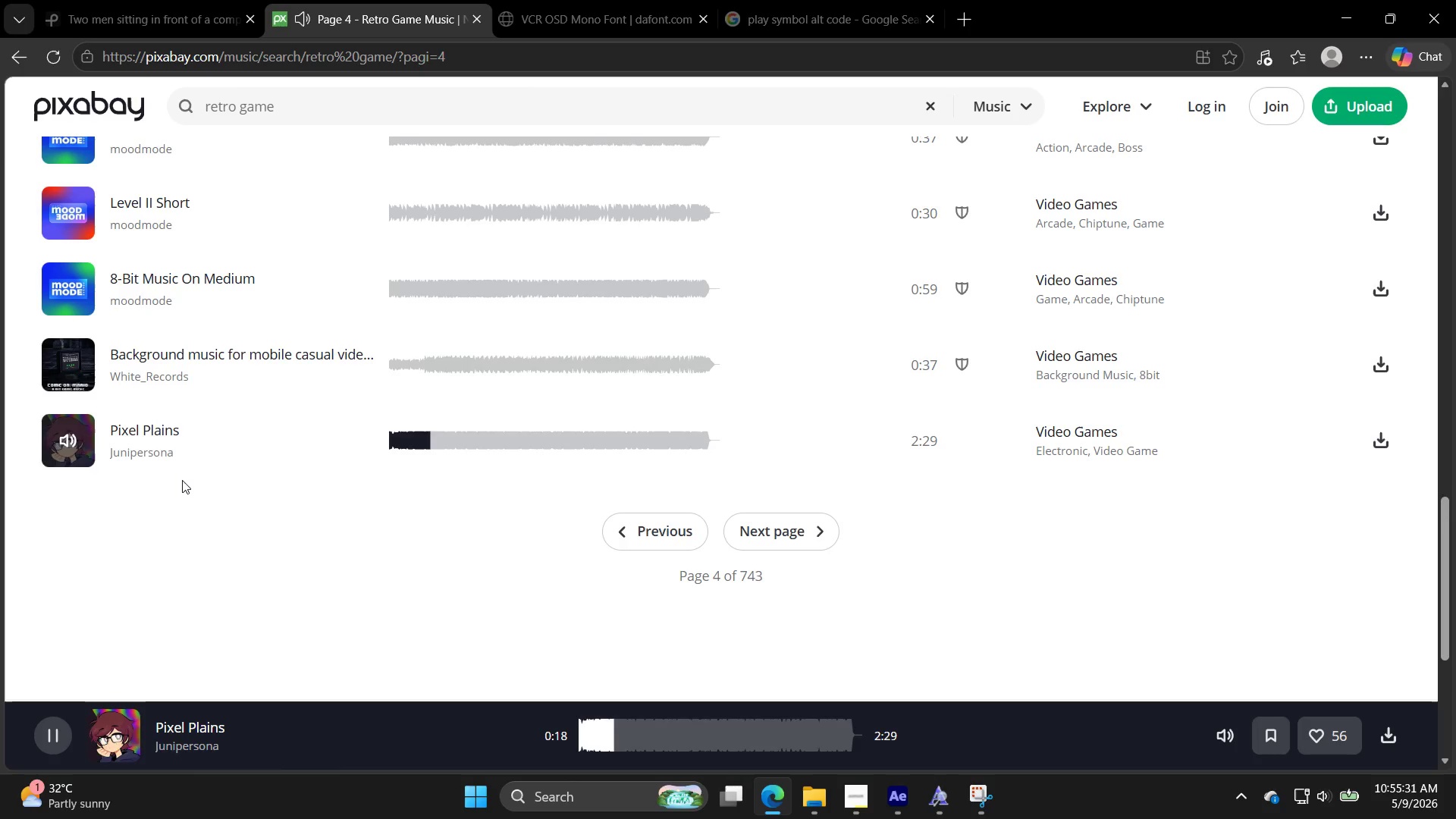 
wait(24.3)
 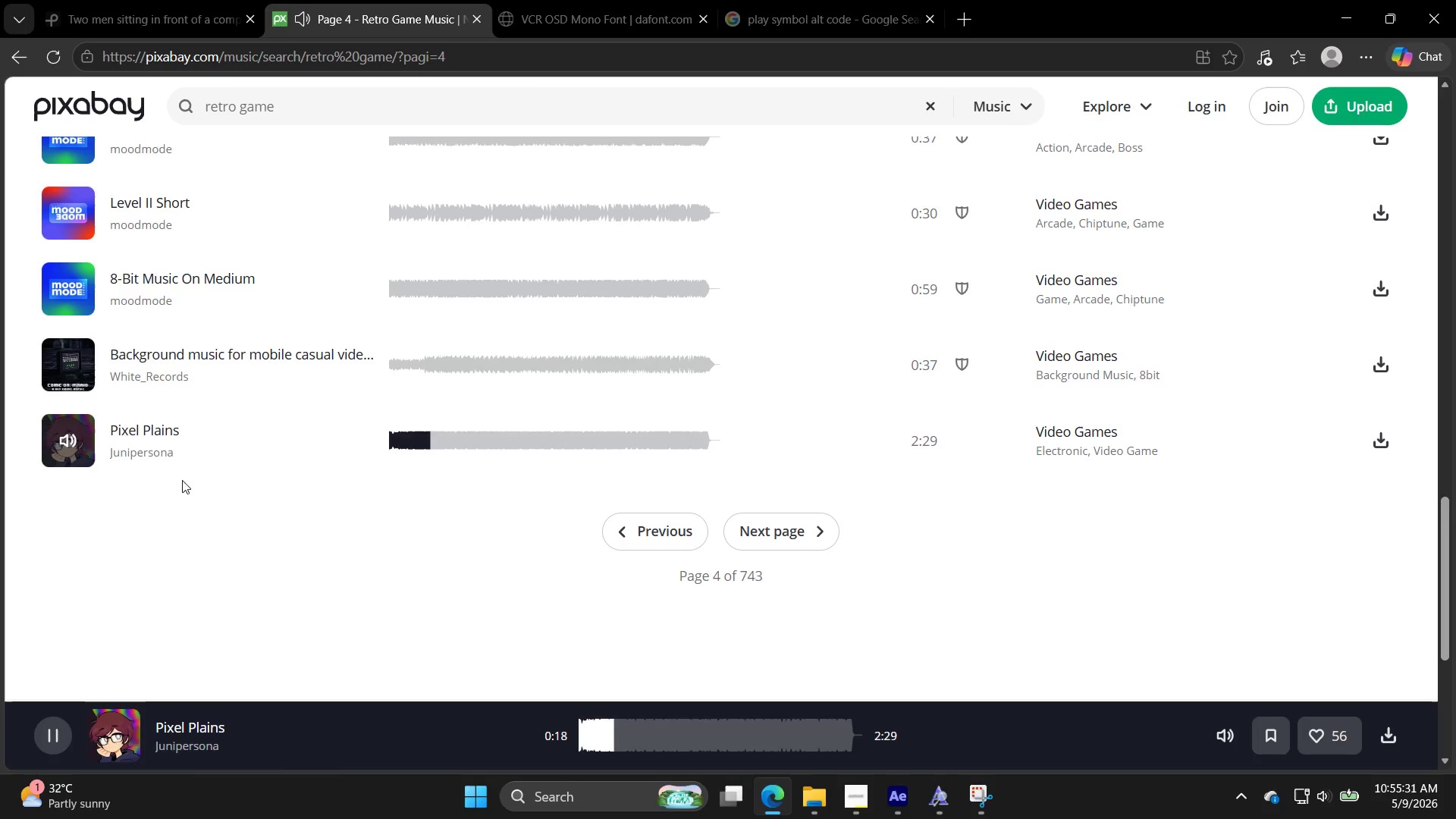 
left_click([736, 529])
 